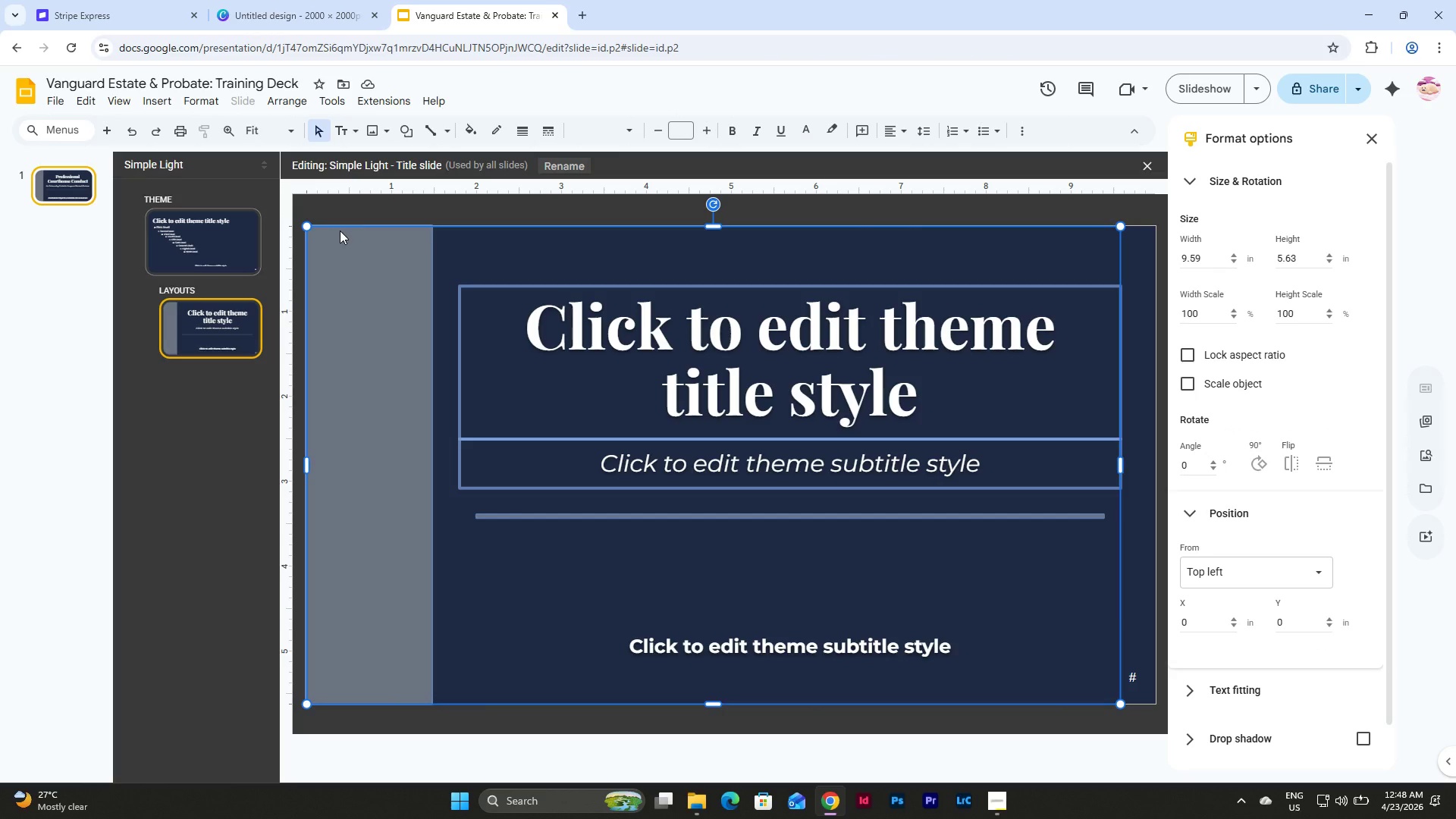 
key(Control+C)
 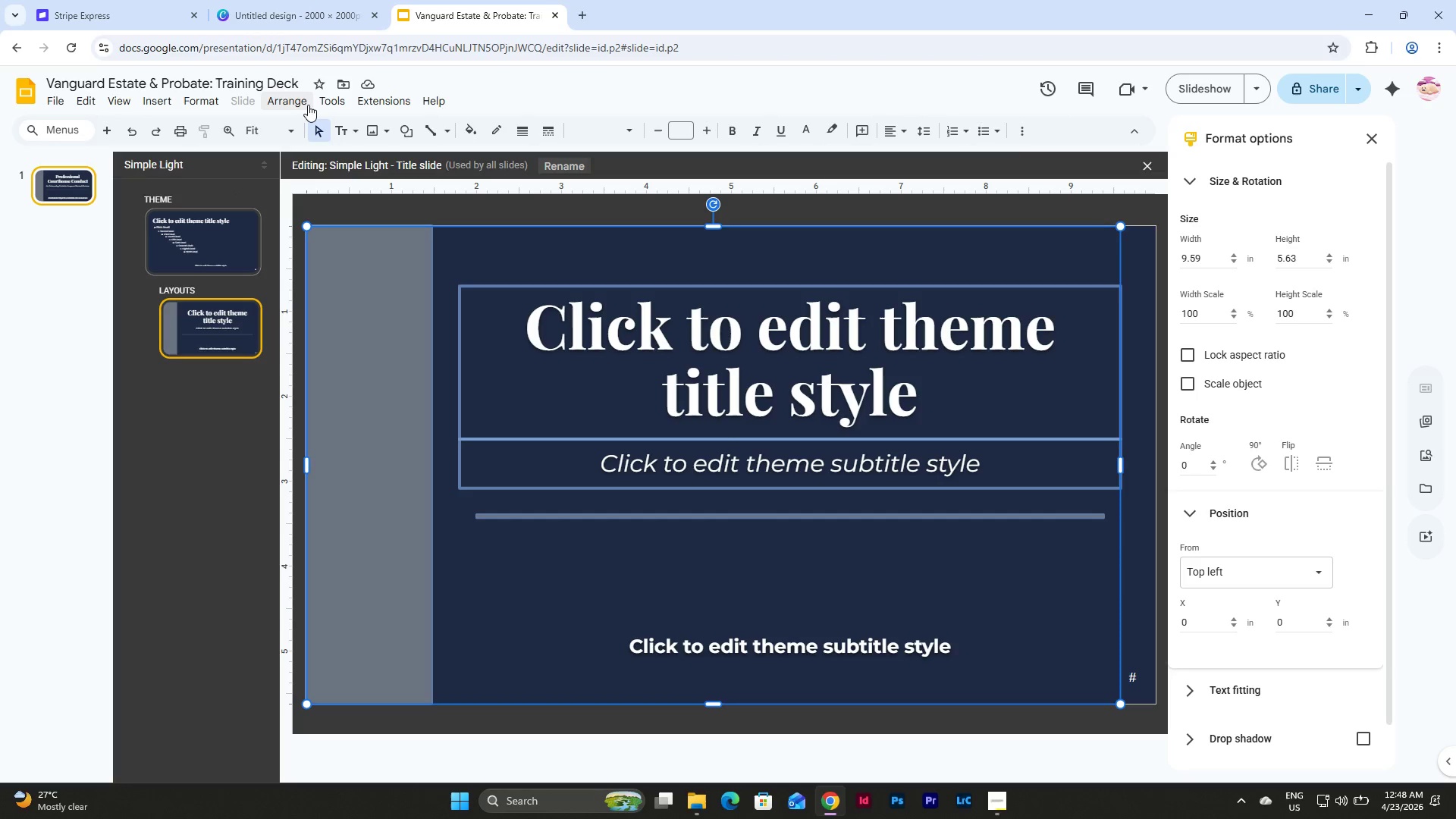 
left_click([215, 100])
 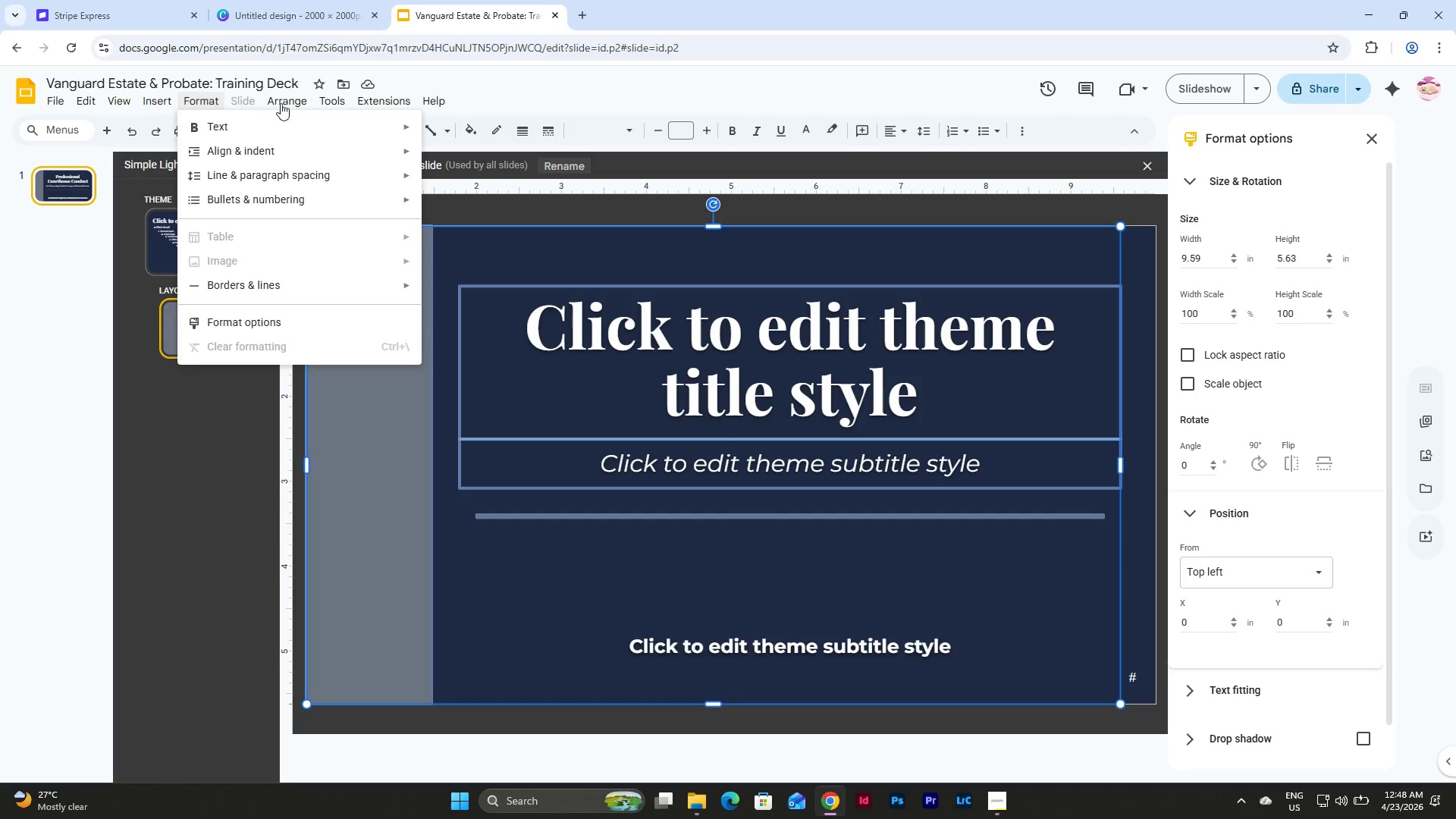 
mouse_move([263, 102])
 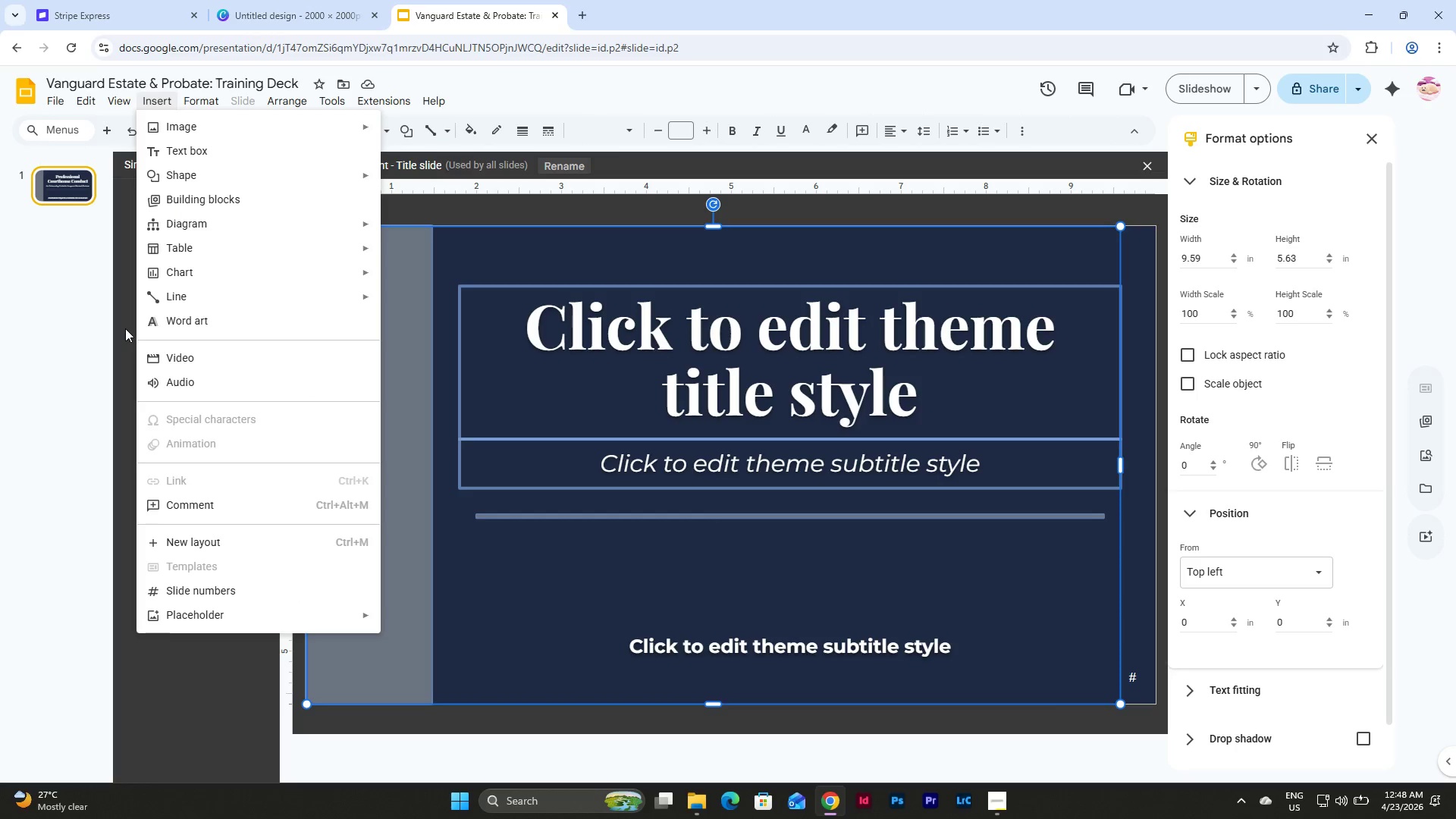 
double_click([214, 329])
 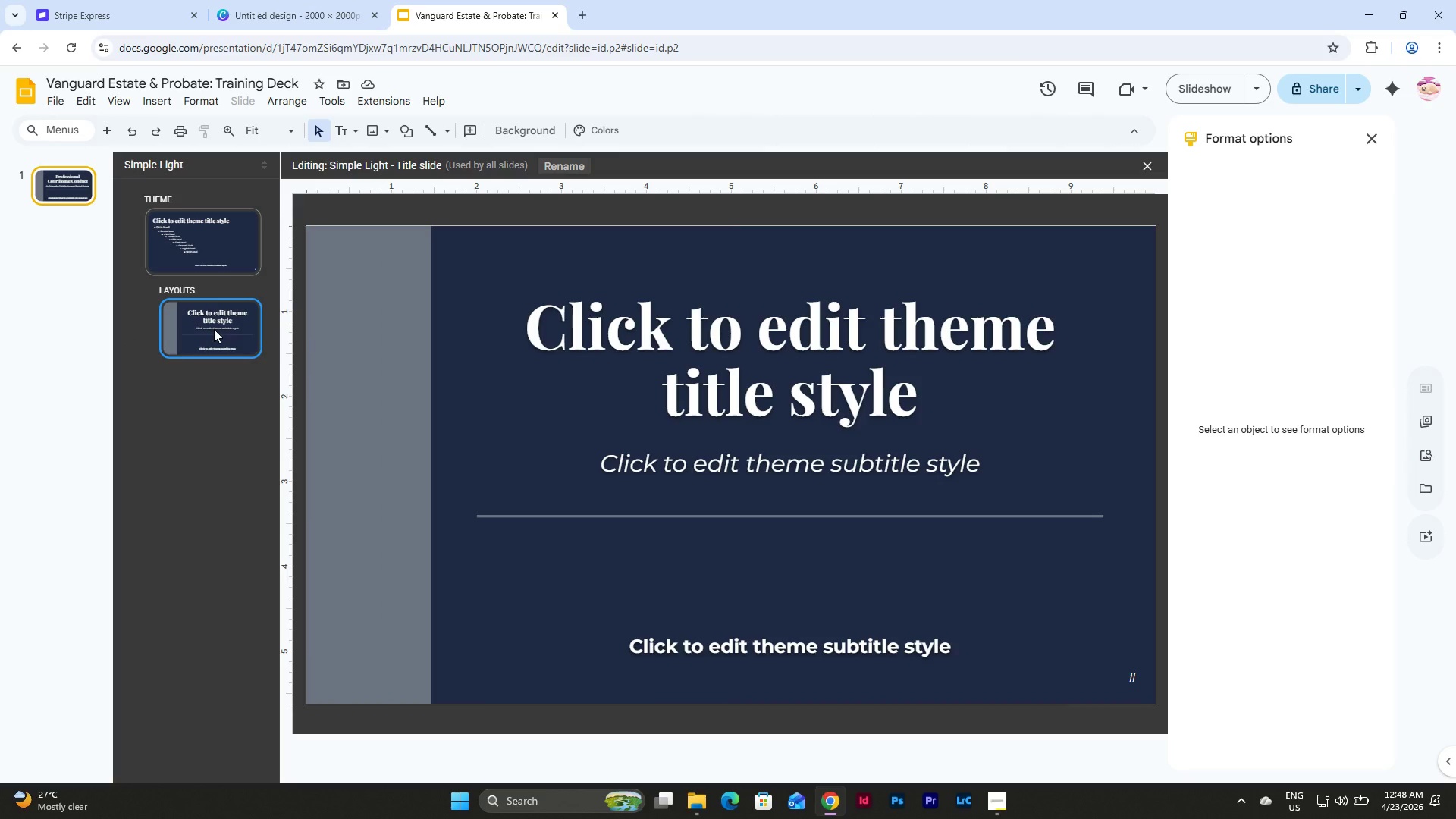 
key(Control+D)
 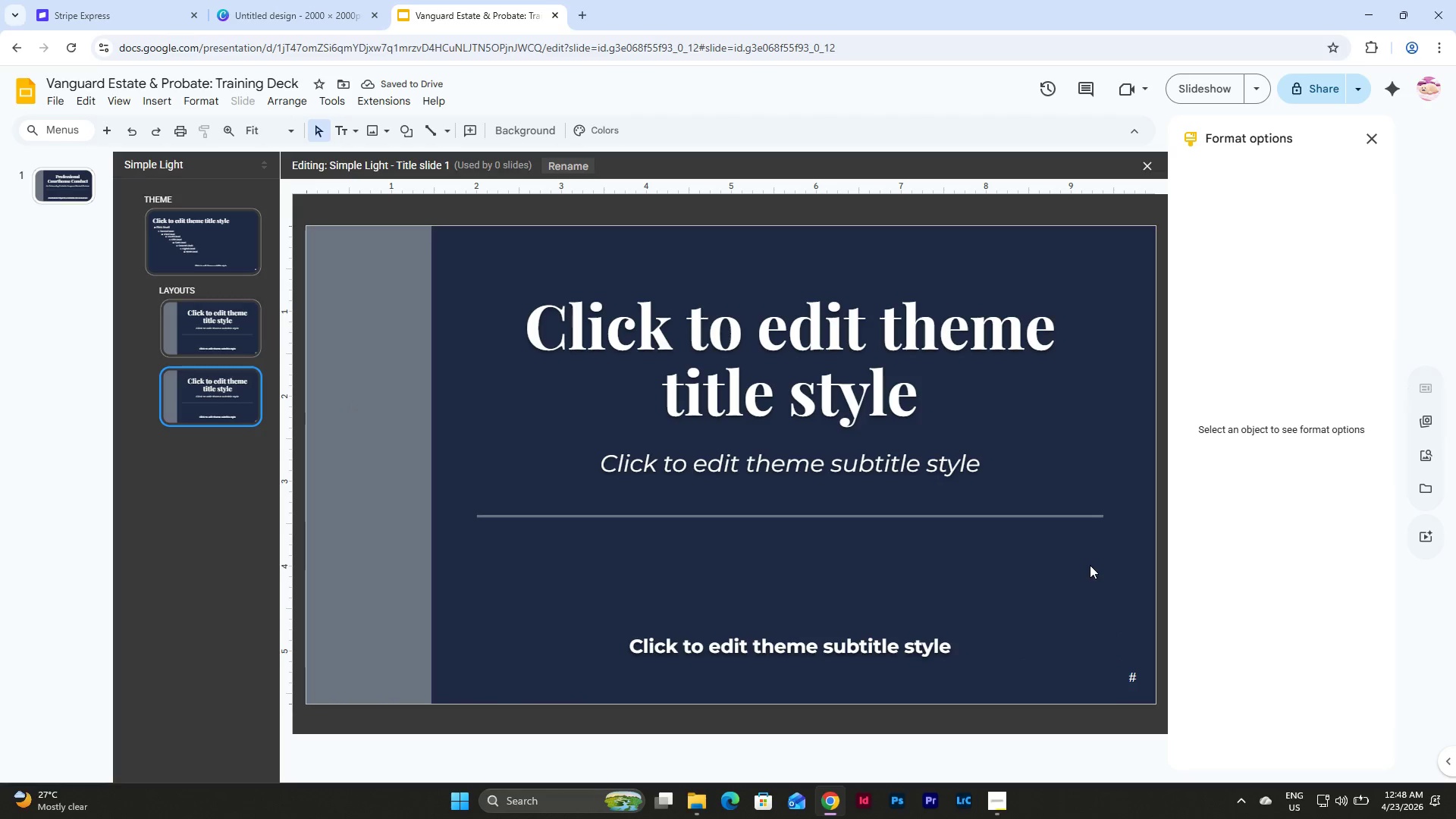 
left_click_drag(start_coordinate=[1075, 687], to_coordinate=[254, 178])
 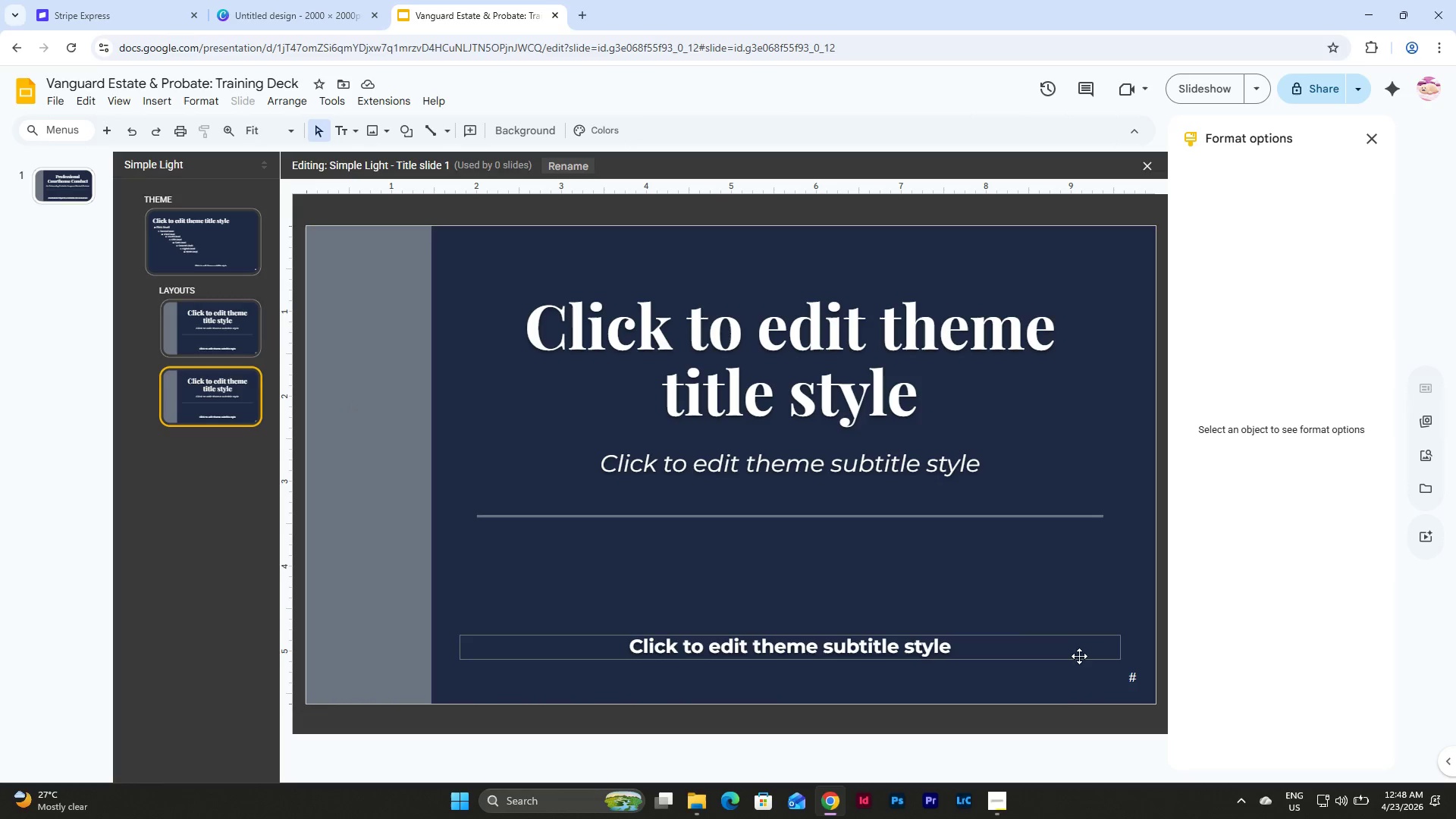 
left_click_drag(start_coordinate=[1060, 691], to_coordinate=[358, 285])
 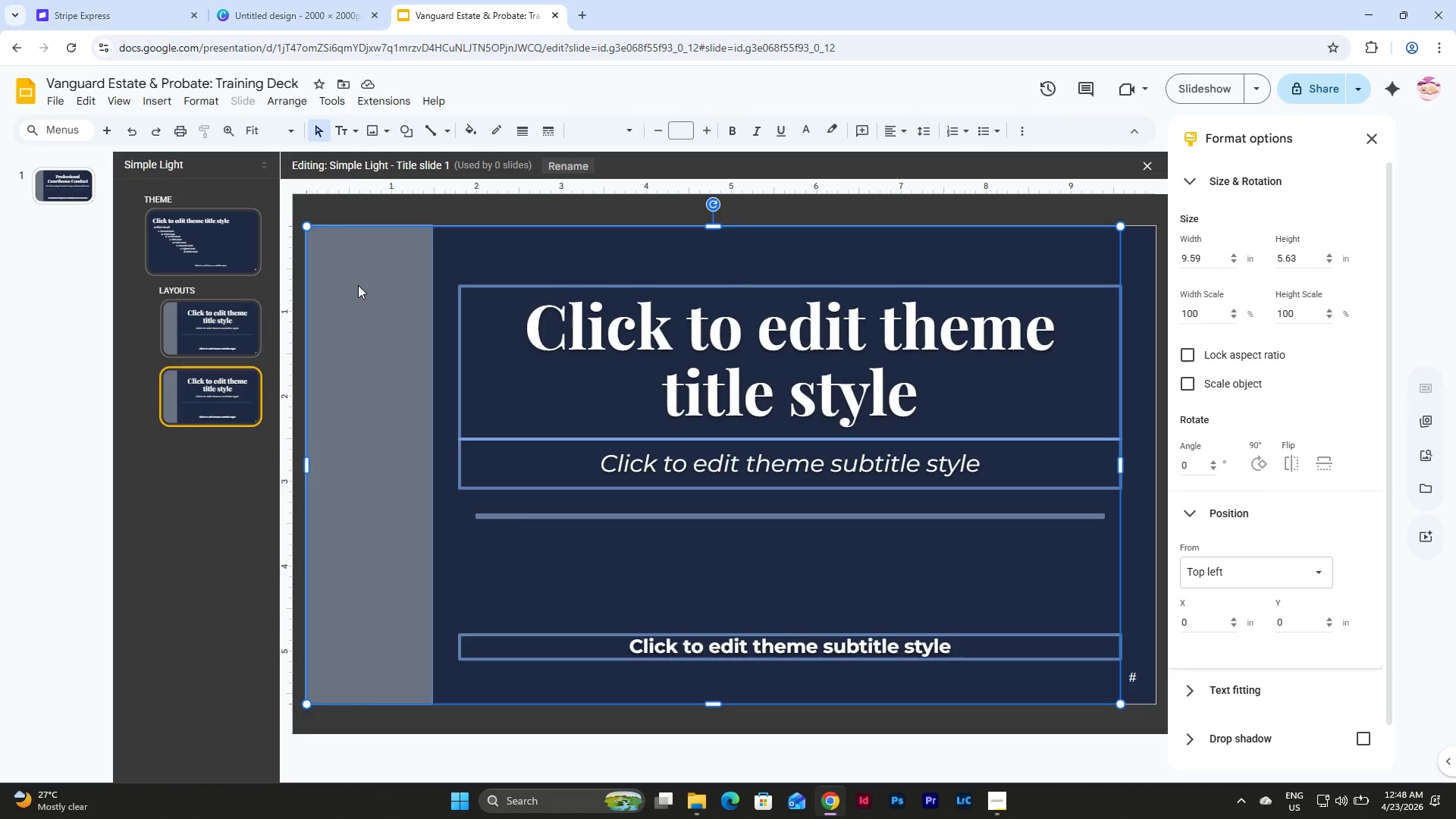 
key(Backspace)
 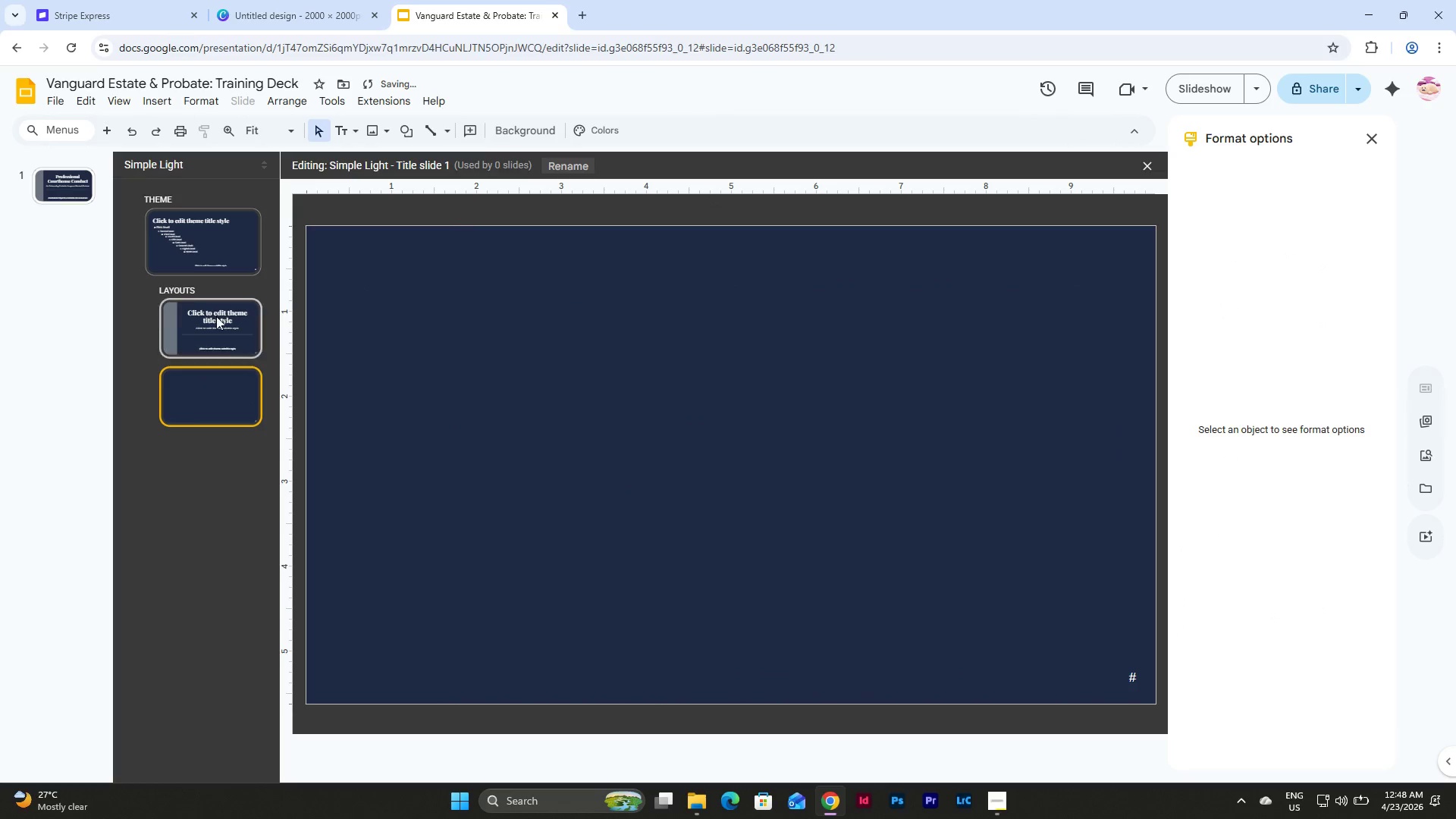 
left_click_drag(start_coordinate=[166, 322], to_coordinate=[170, 322])
 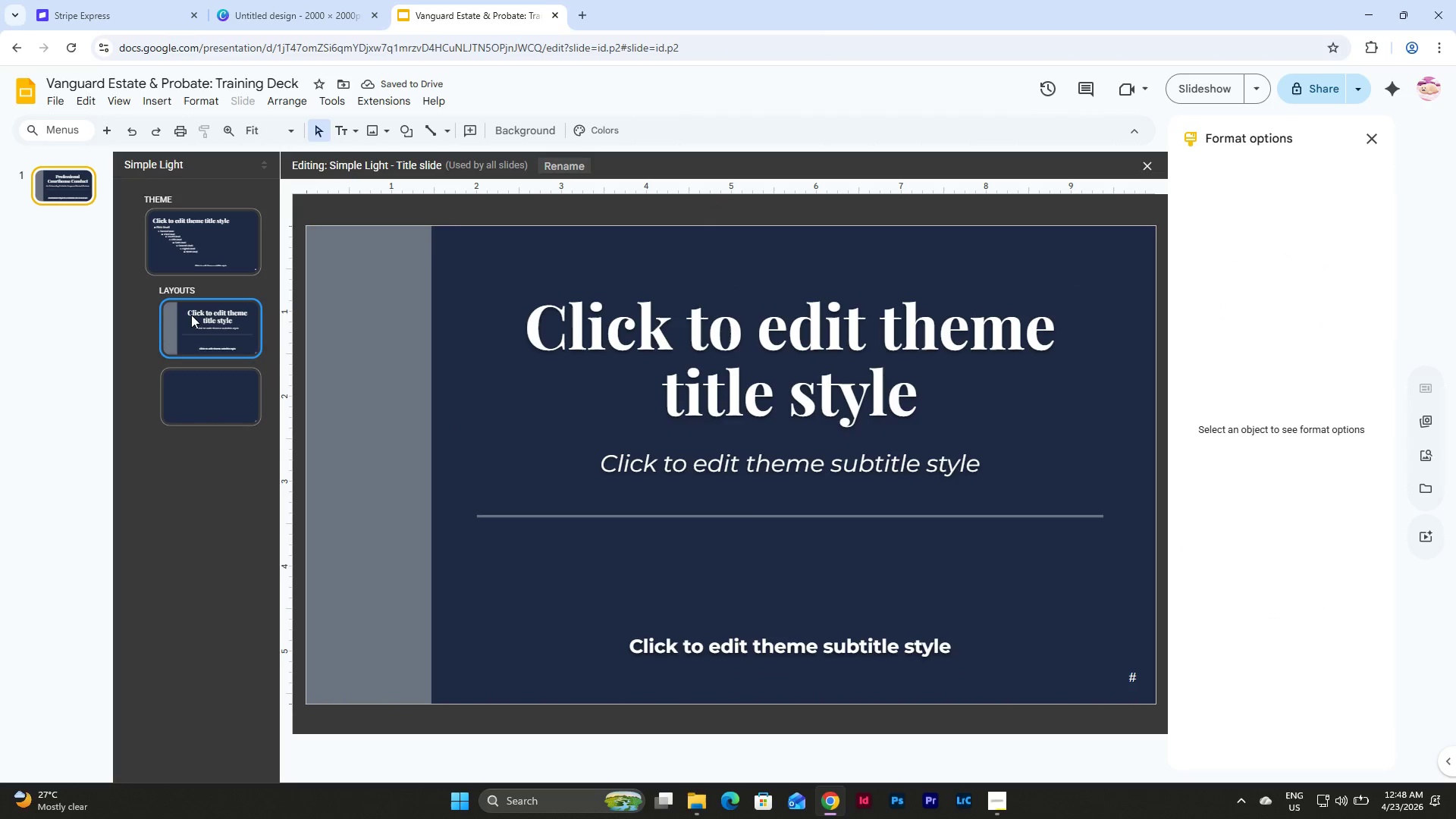 
right_click([191, 315])
 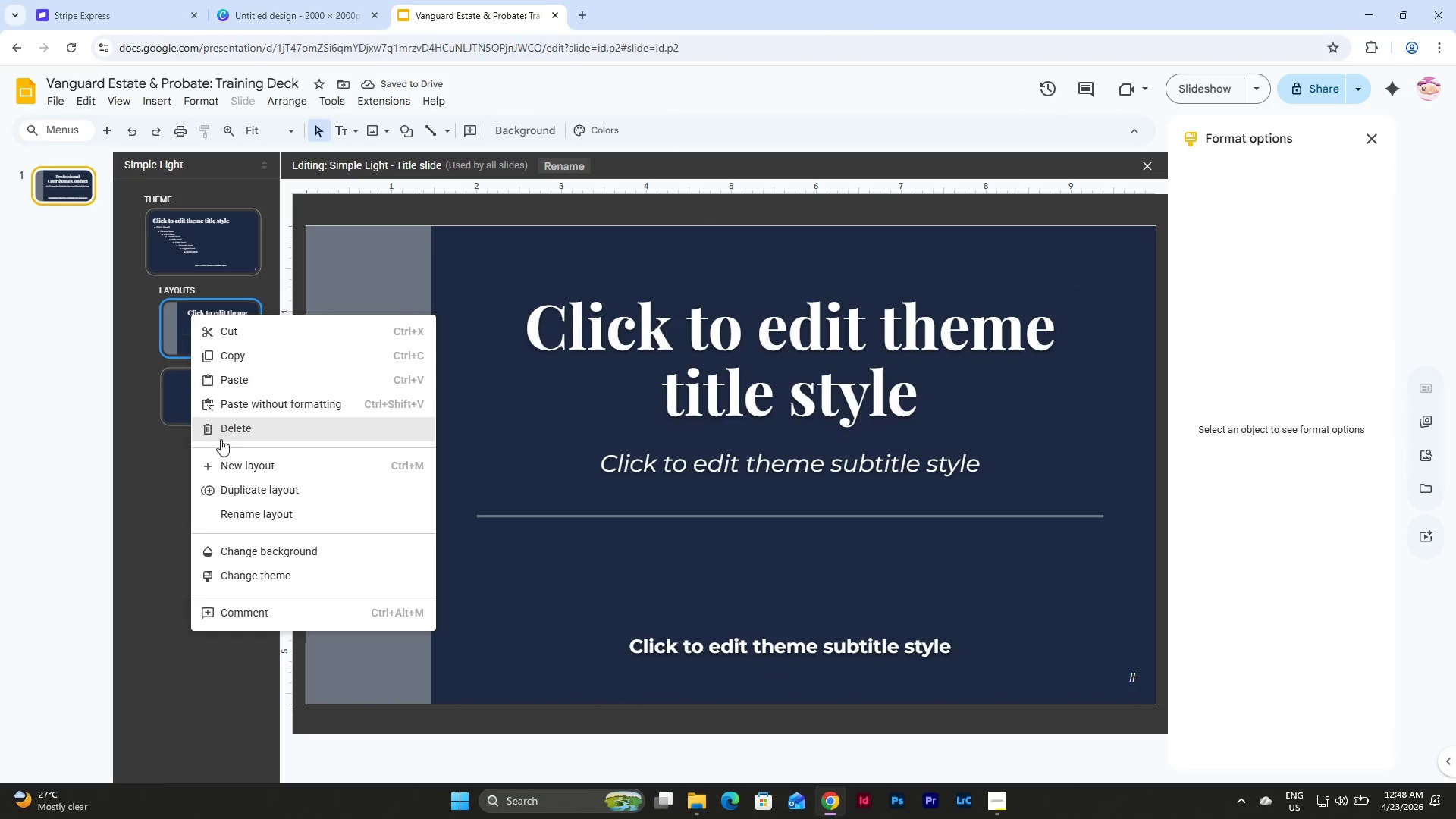 
left_click([224, 453])
 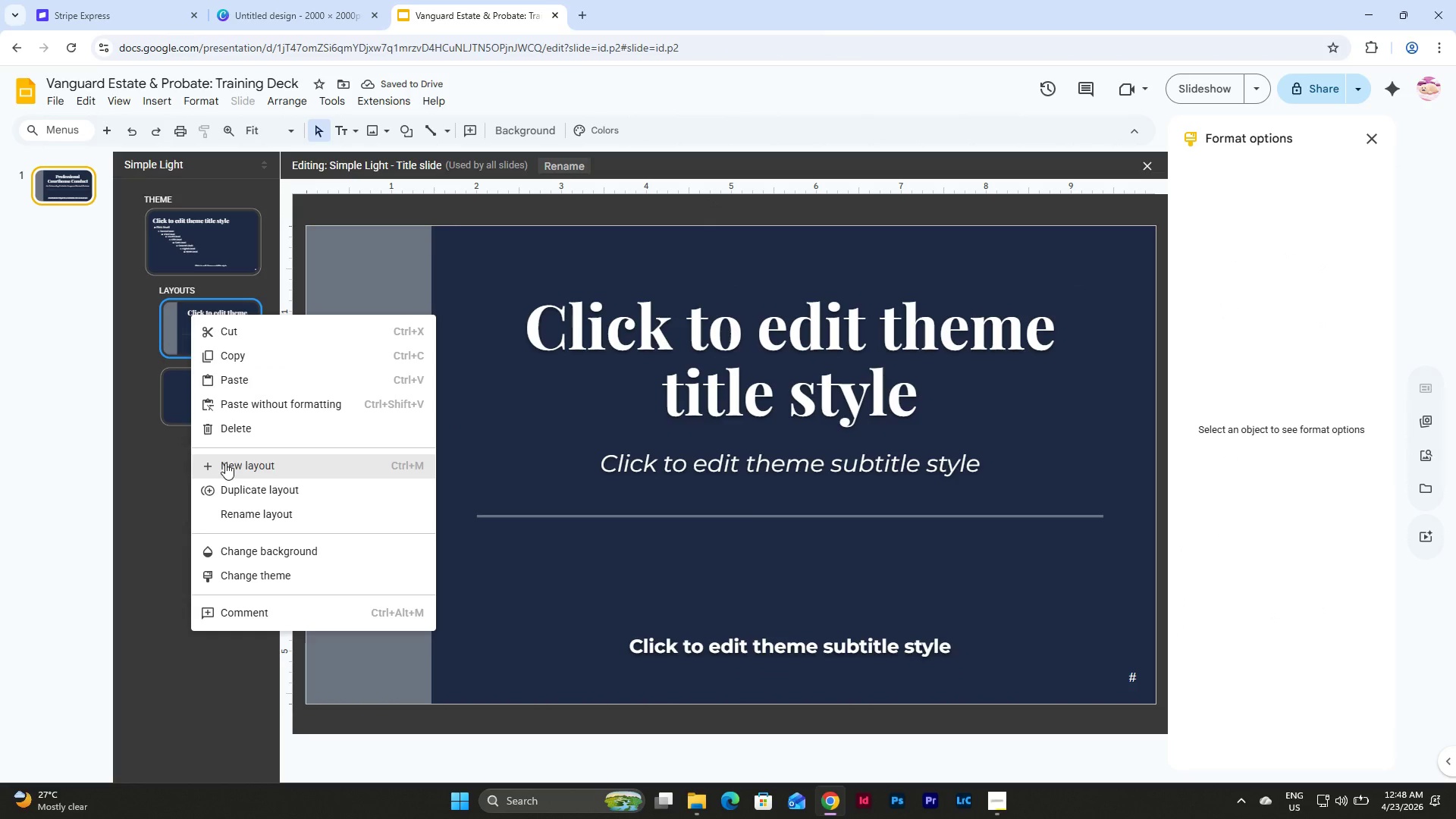 
left_click([226, 469])
 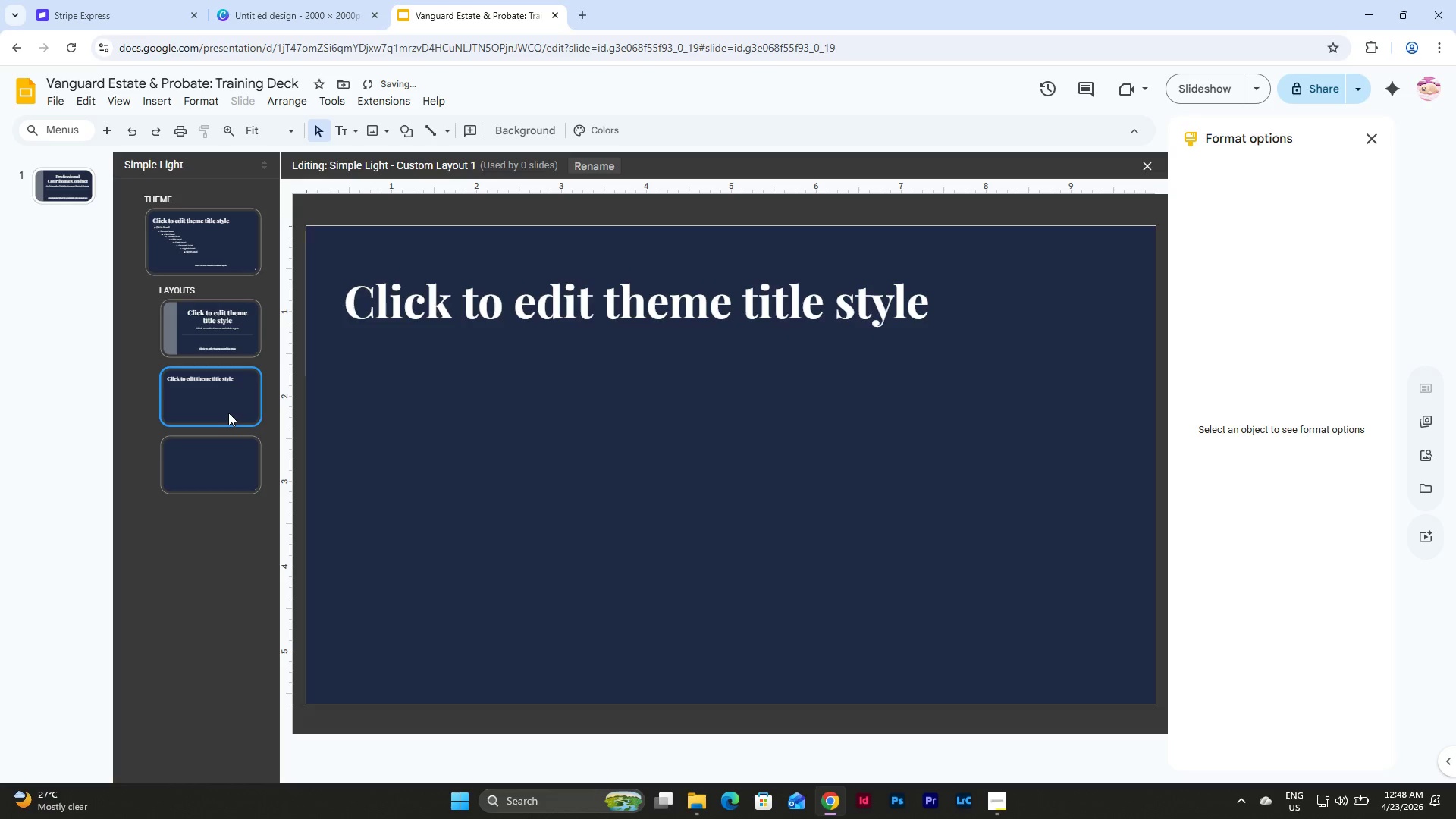 
left_click([227, 402])
 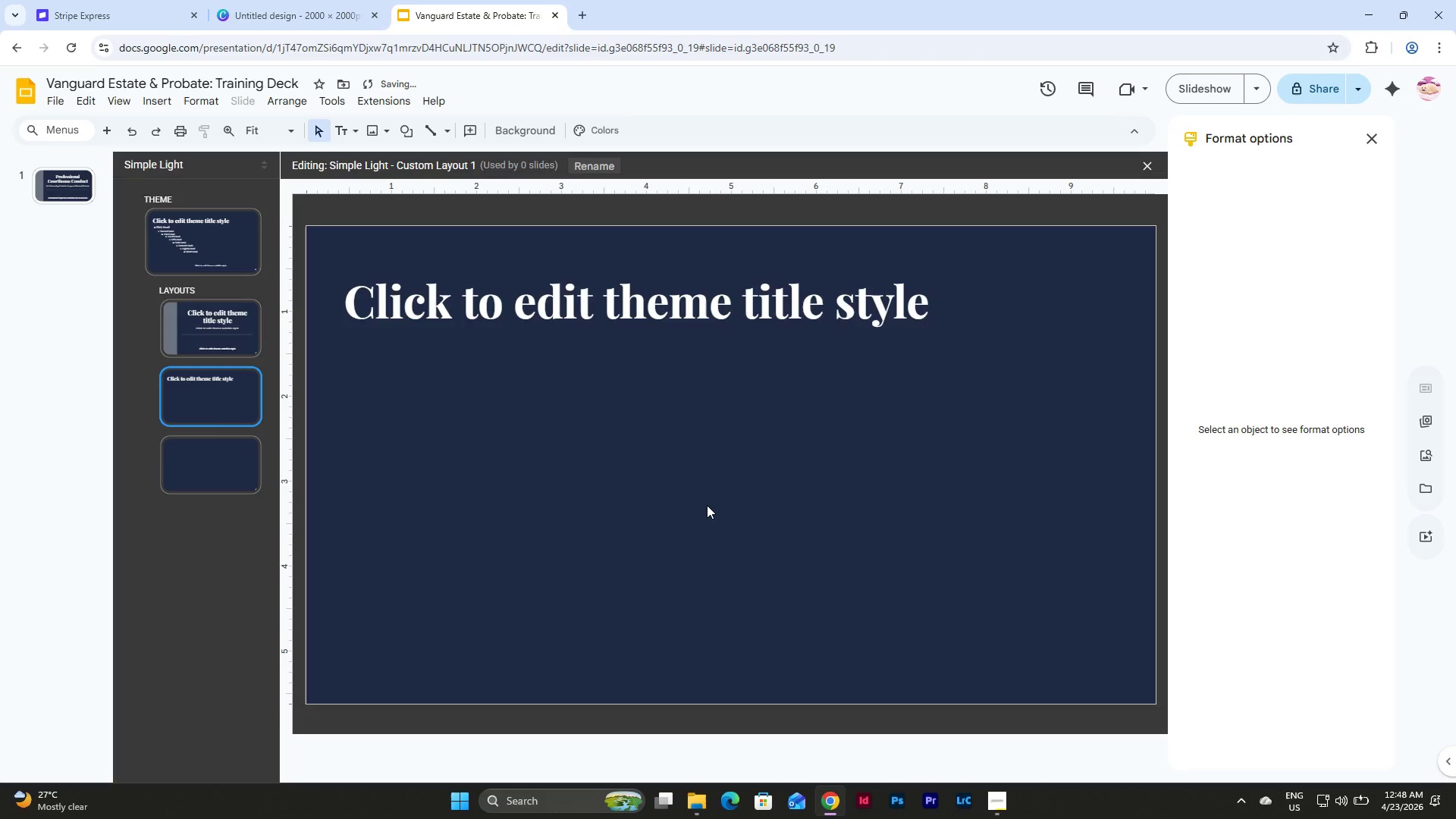 
left_click([708, 505])
 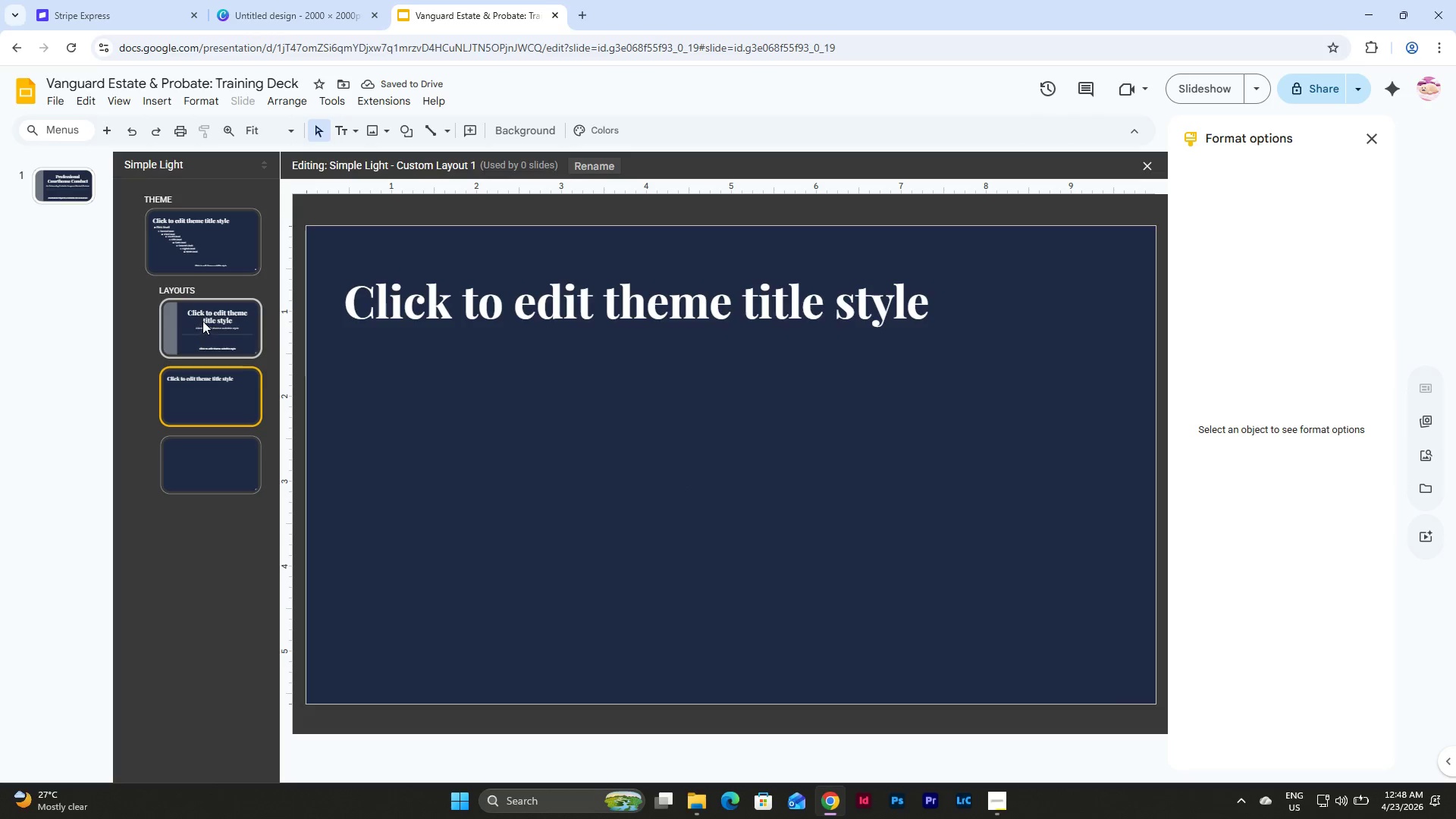 
left_click_drag(start_coordinate=[210, 457], to_coordinate=[209, 466])
 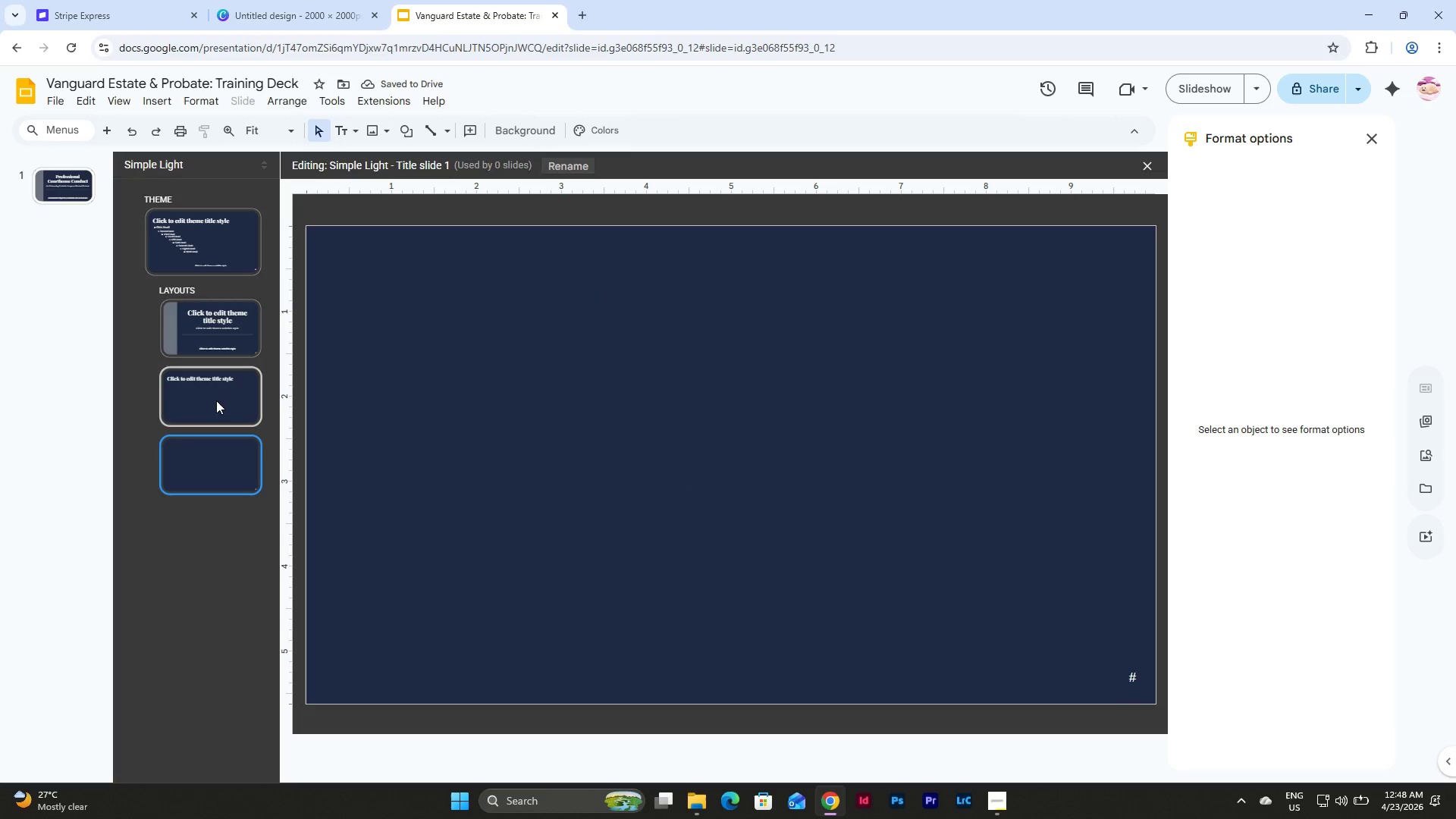 
left_click([218, 385])
 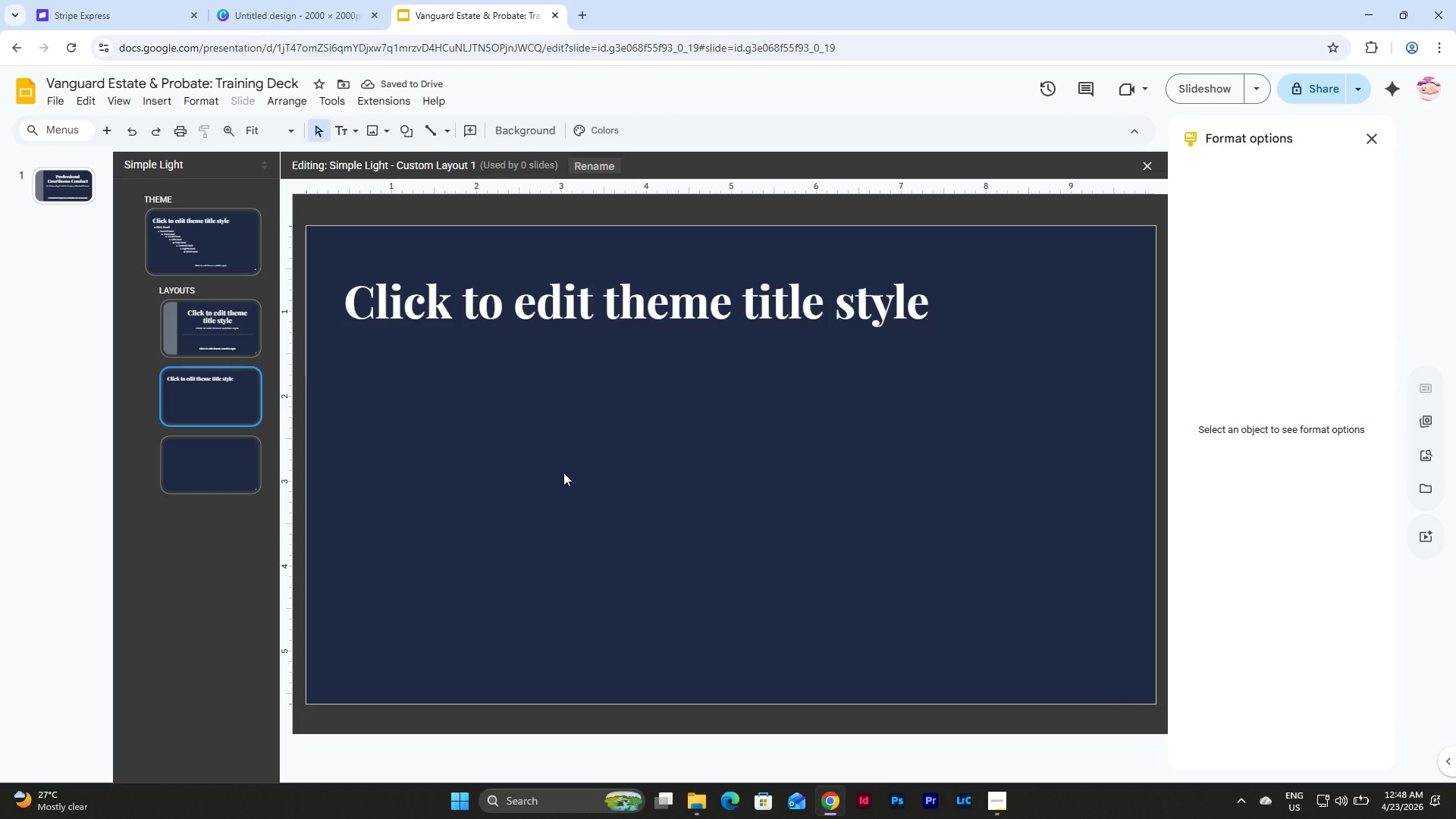 
left_click([638, 489])
 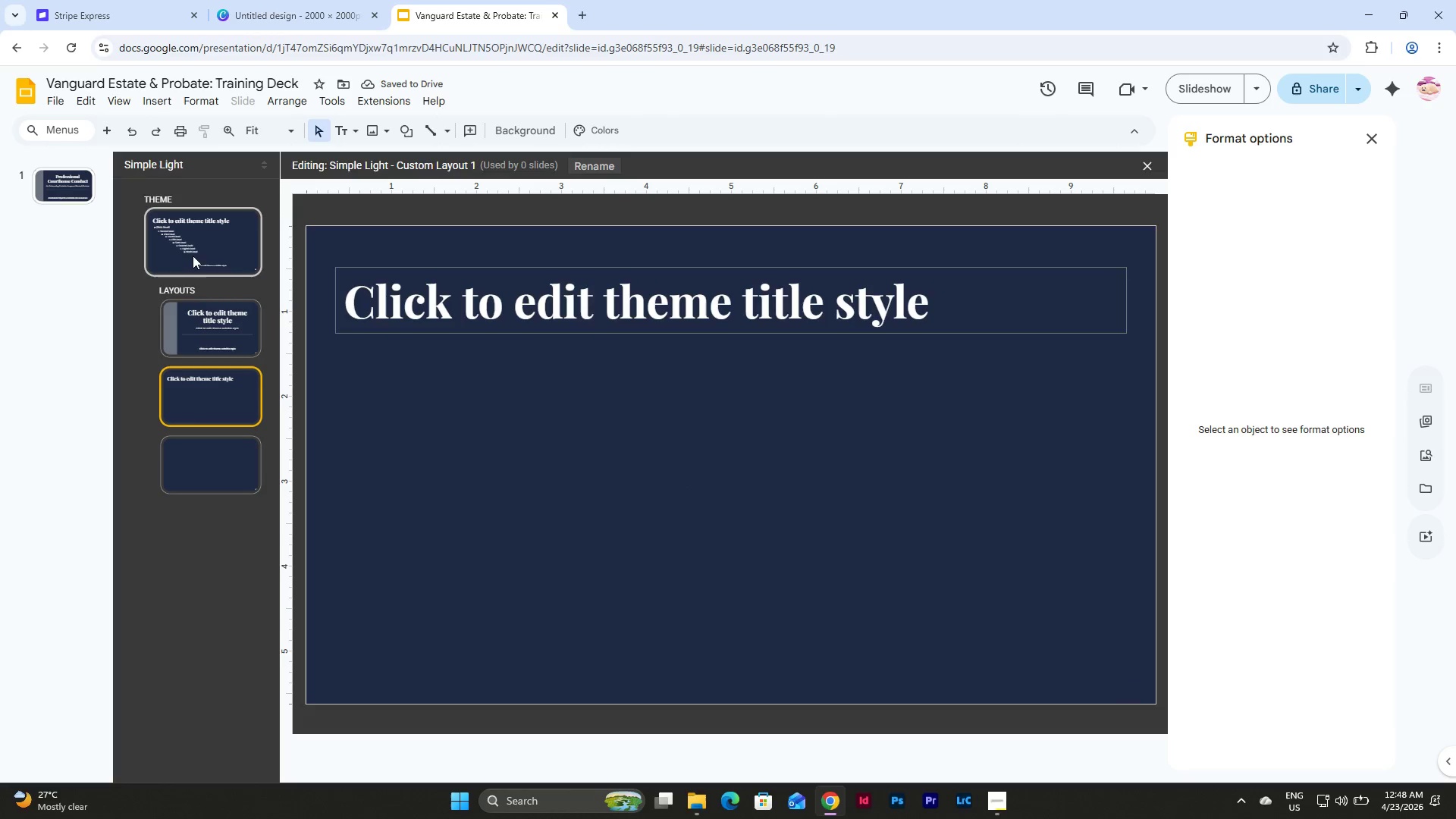 
left_click([185, 240])
 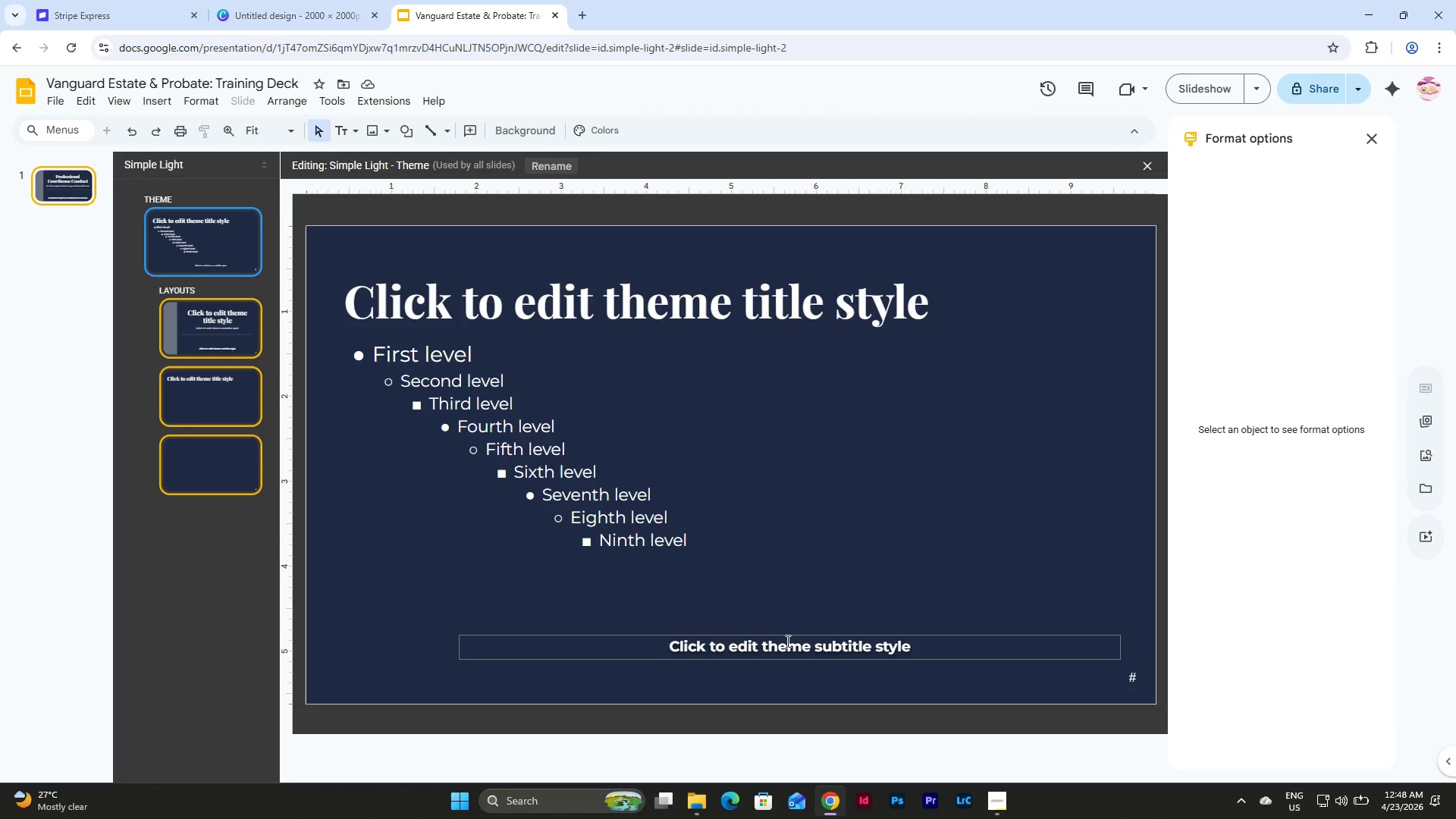 
left_click([791, 634])
 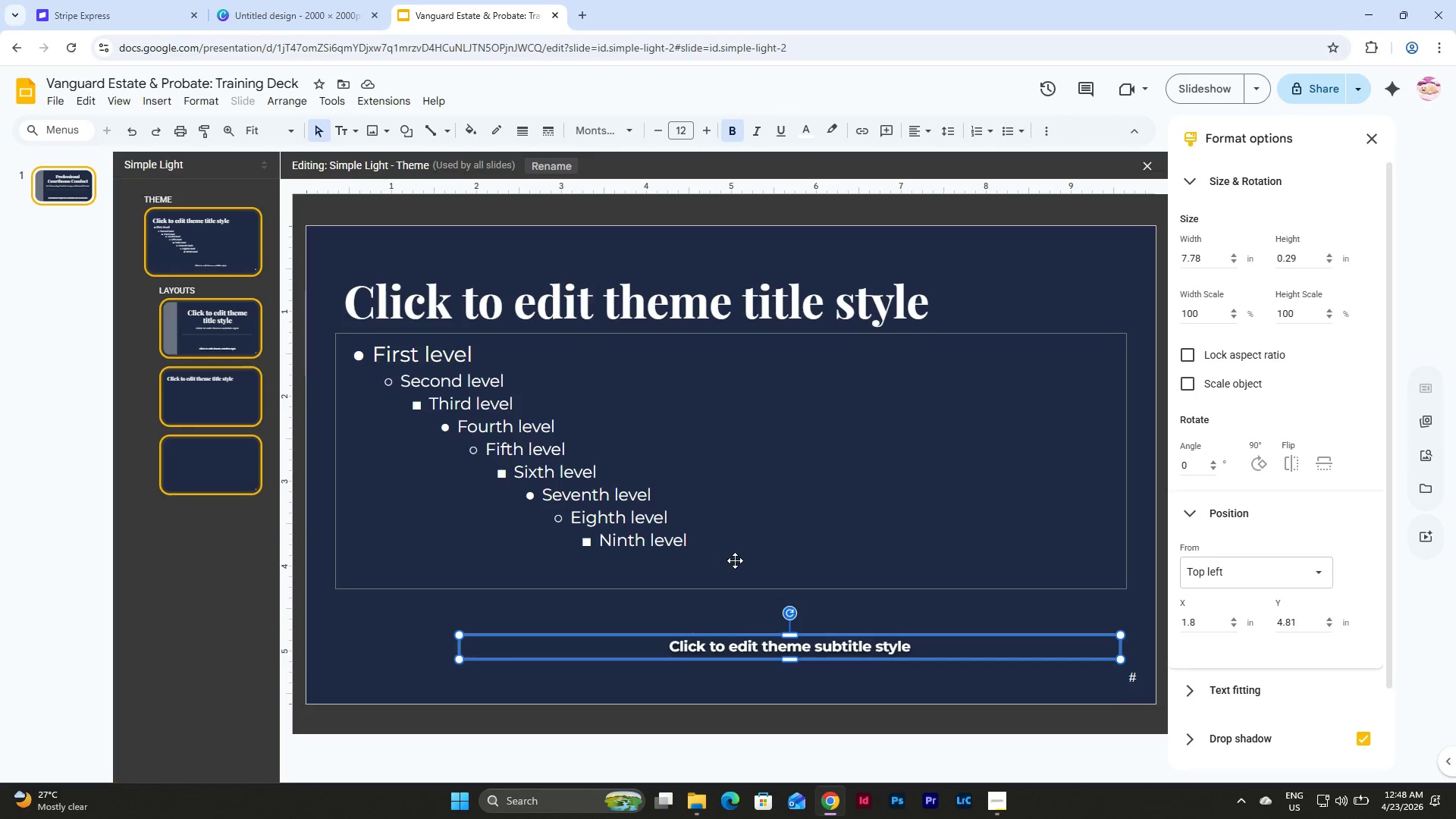 
left_click([770, 642])
 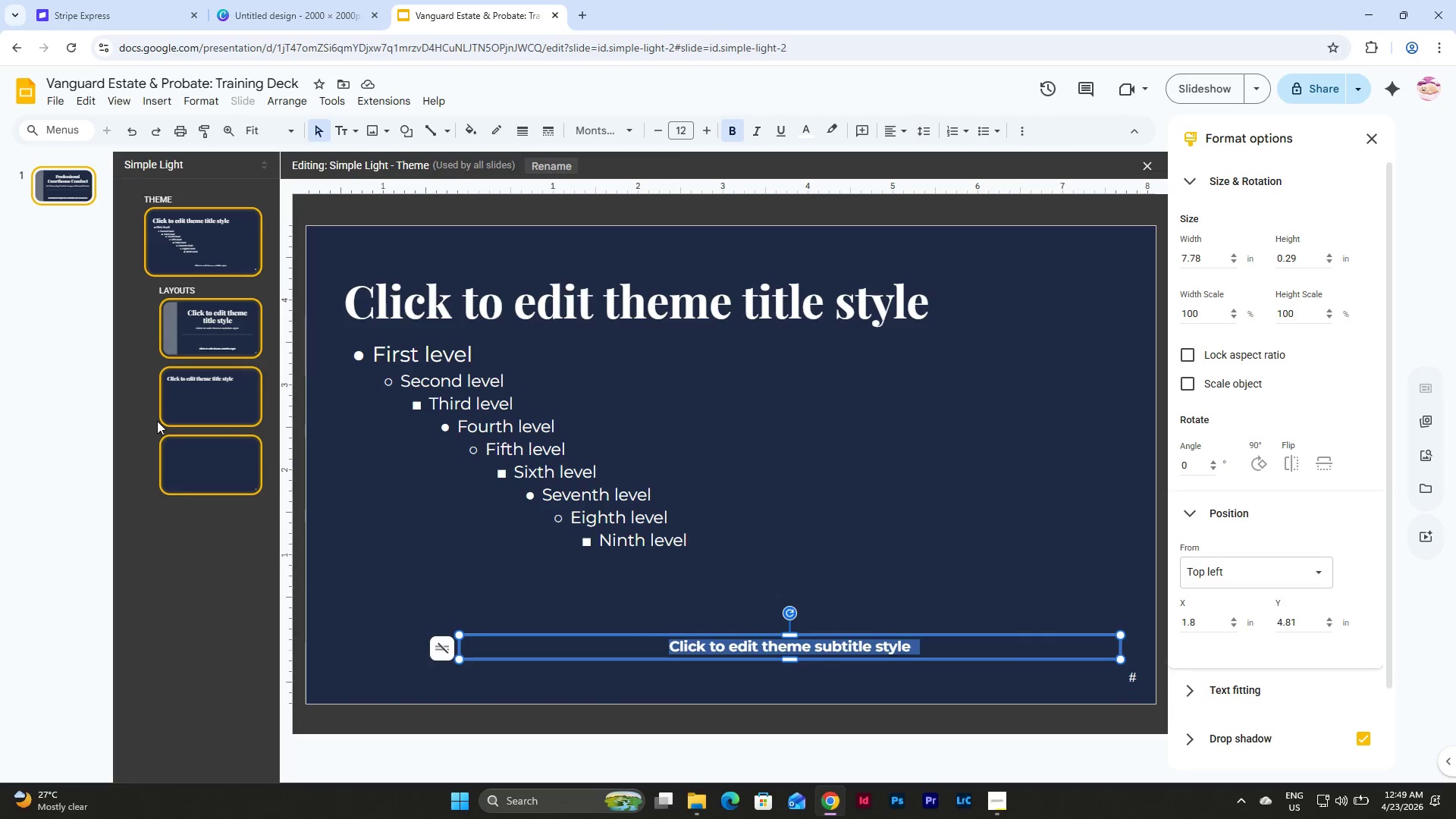 
double_click([224, 486])
 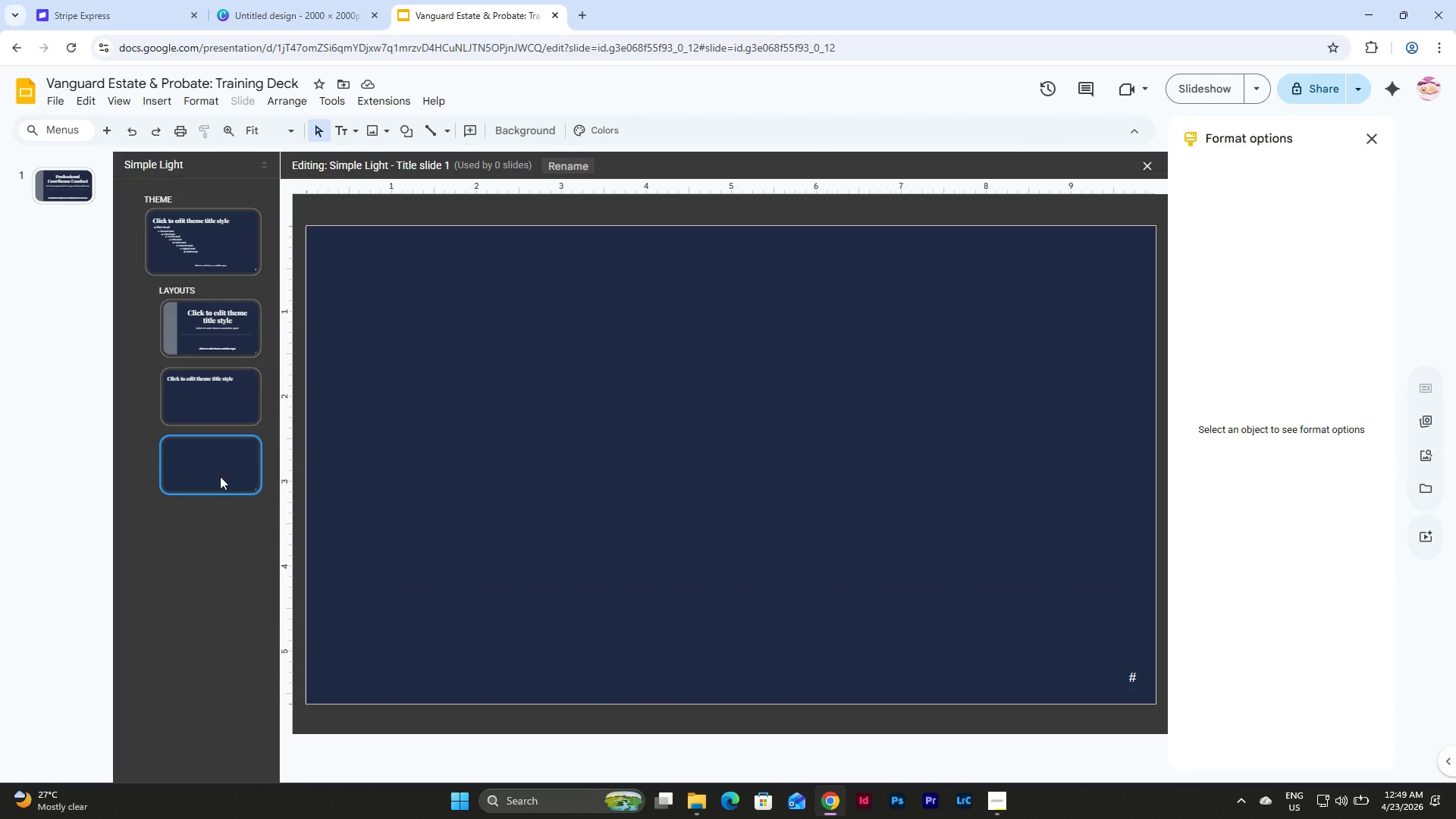 
key(Backspace)
 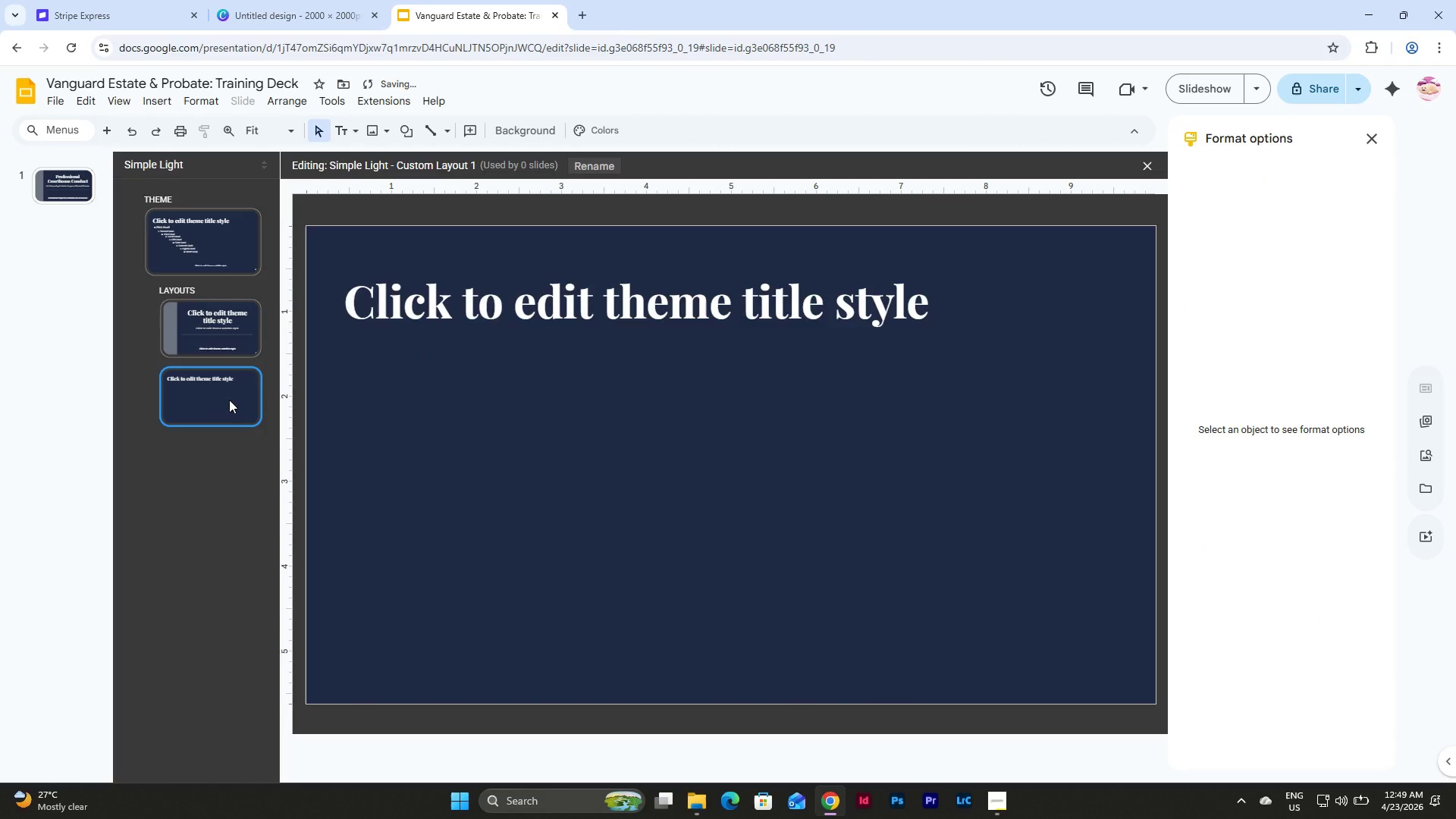 
key(Backspace)
 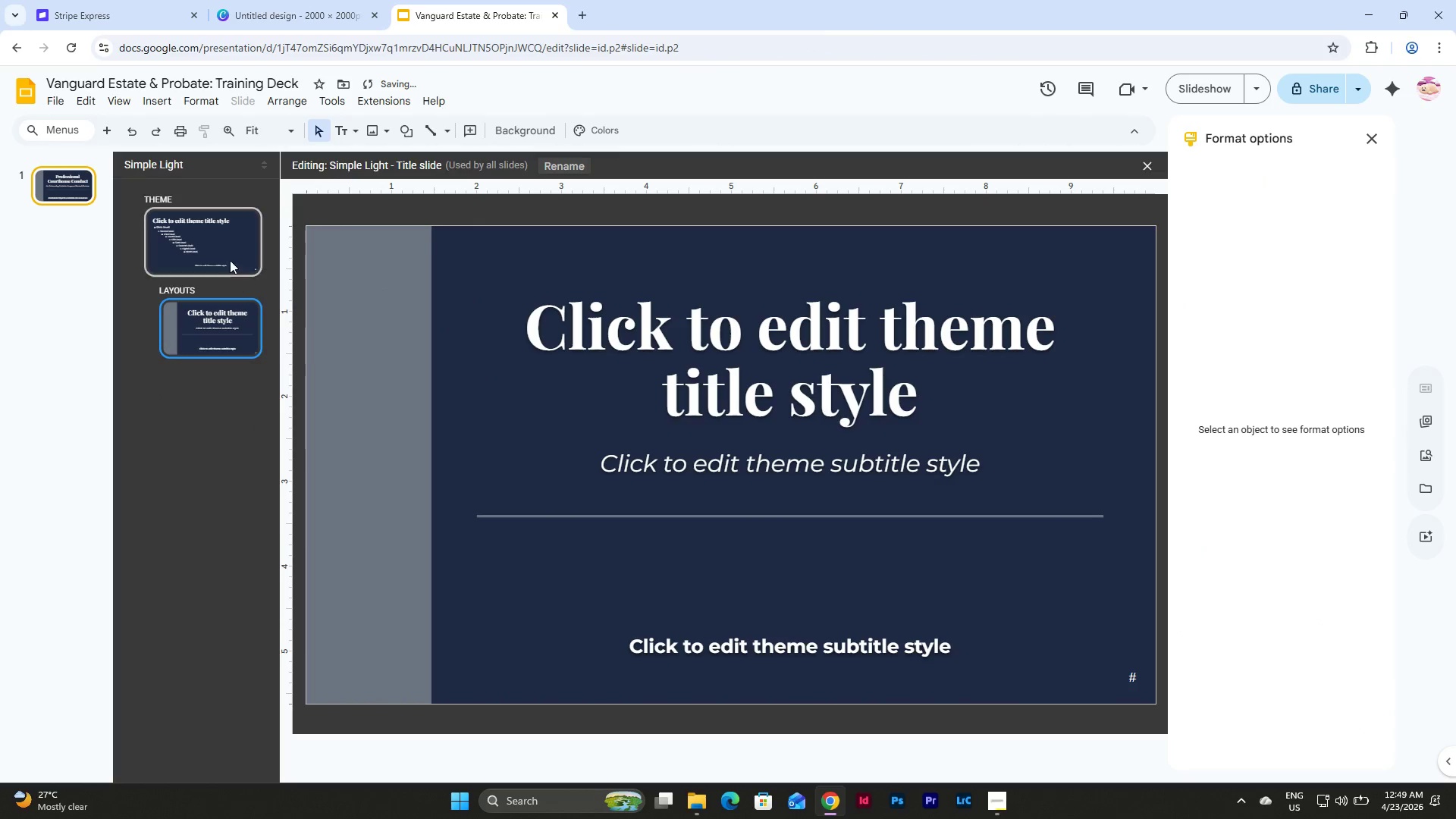 
left_click([227, 244])
 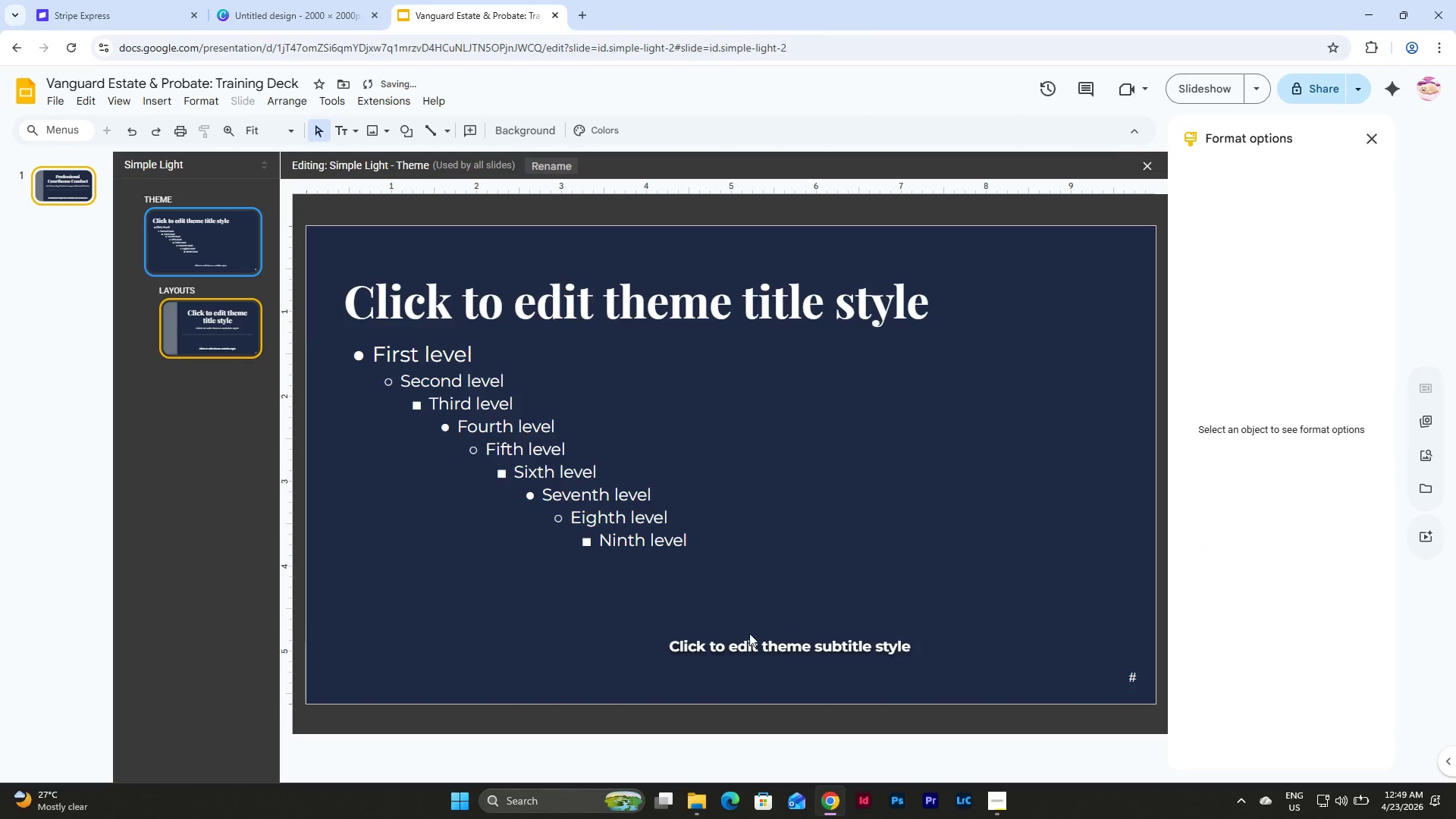 
left_click([776, 649])
 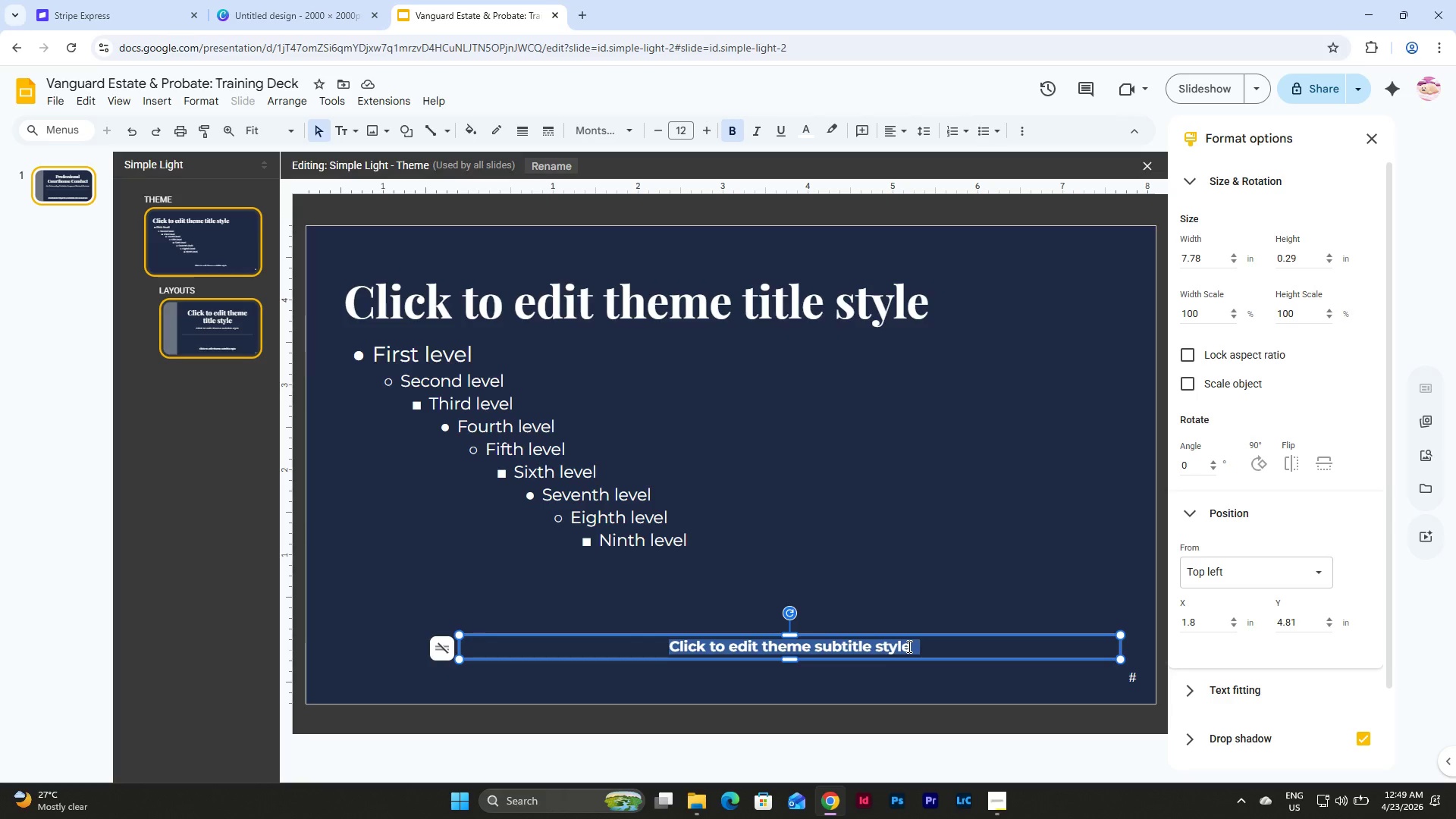 
wait(13.08)
 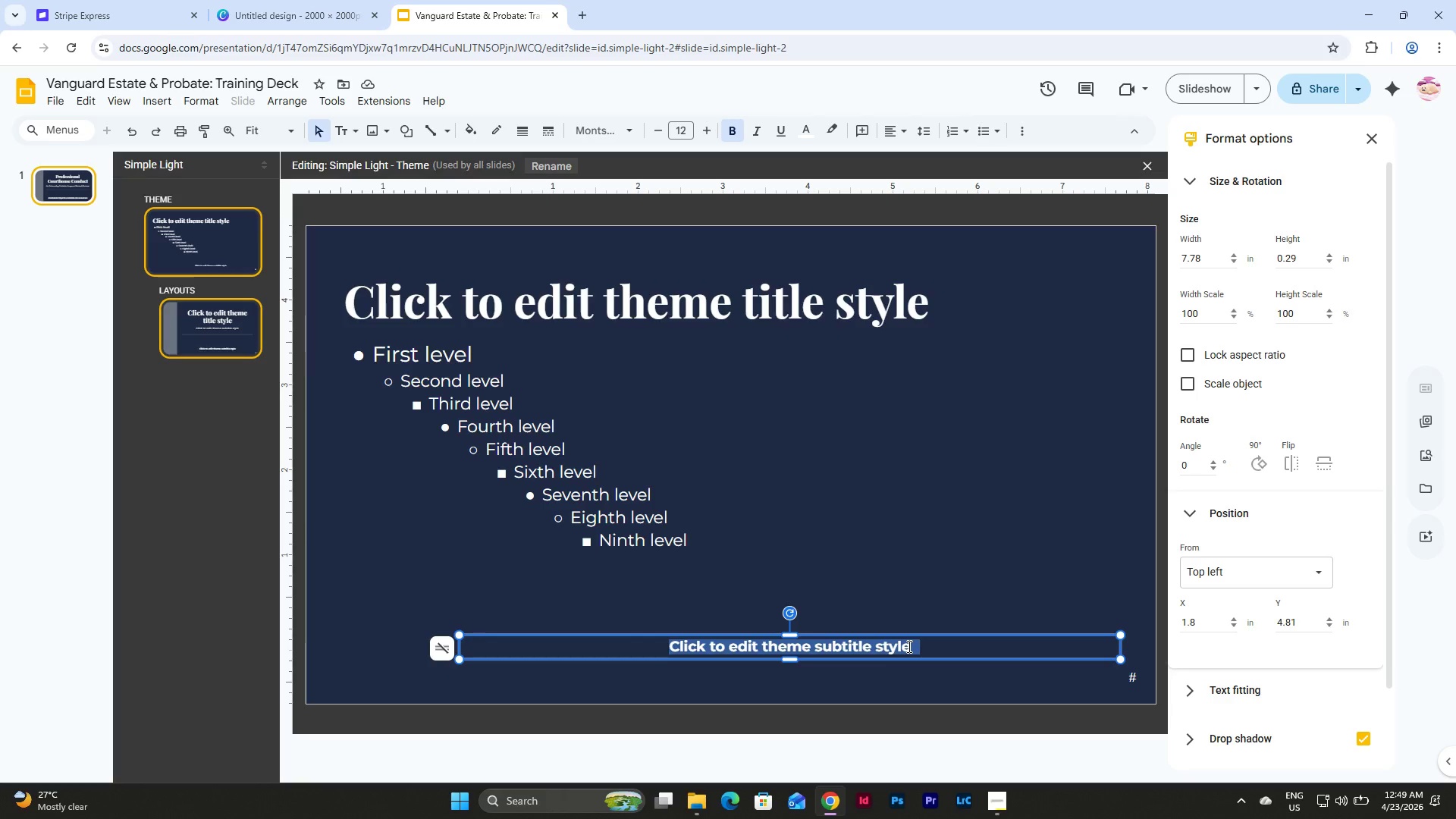 
type(VA)
 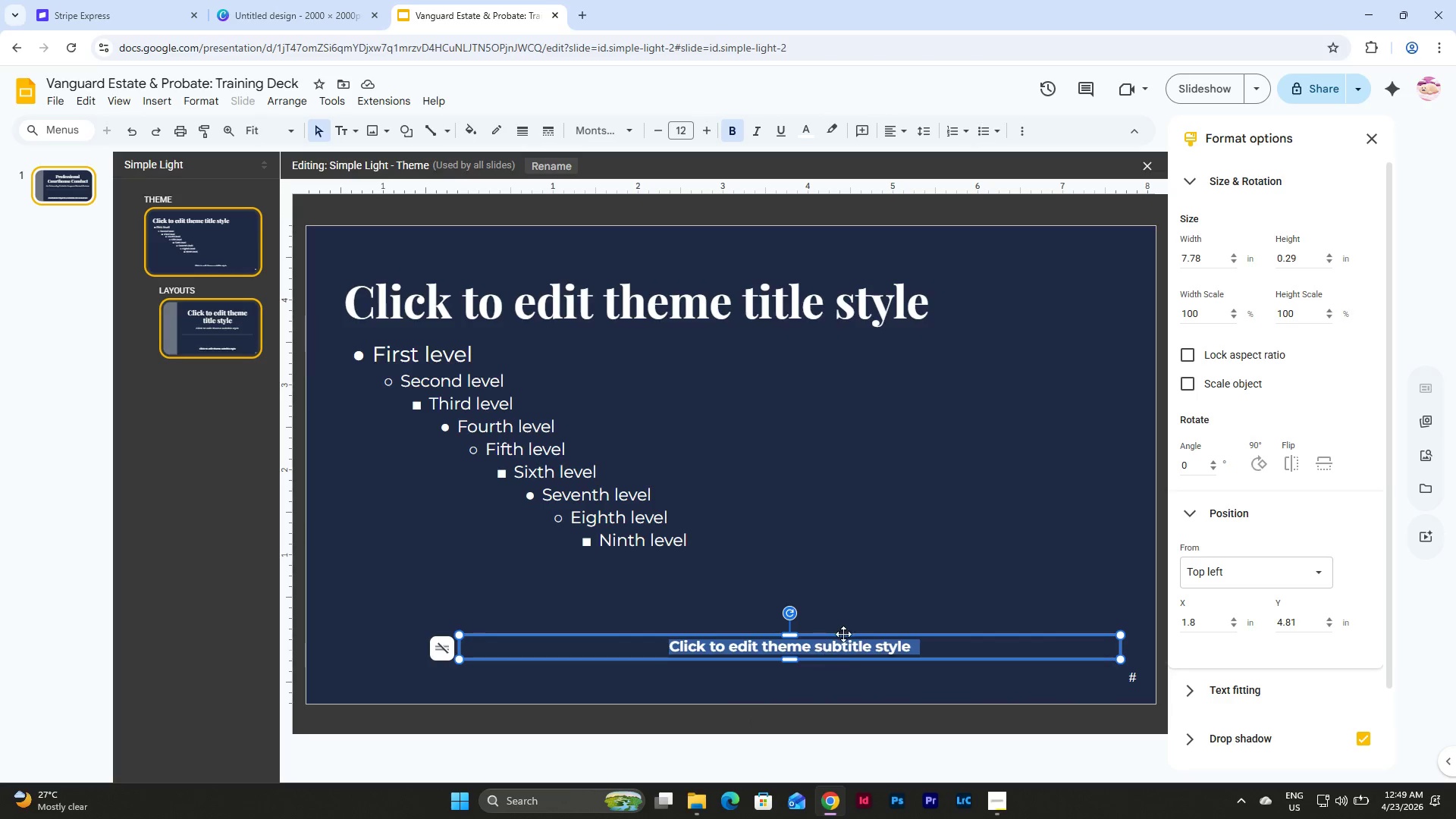 
left_click([849, 641])
 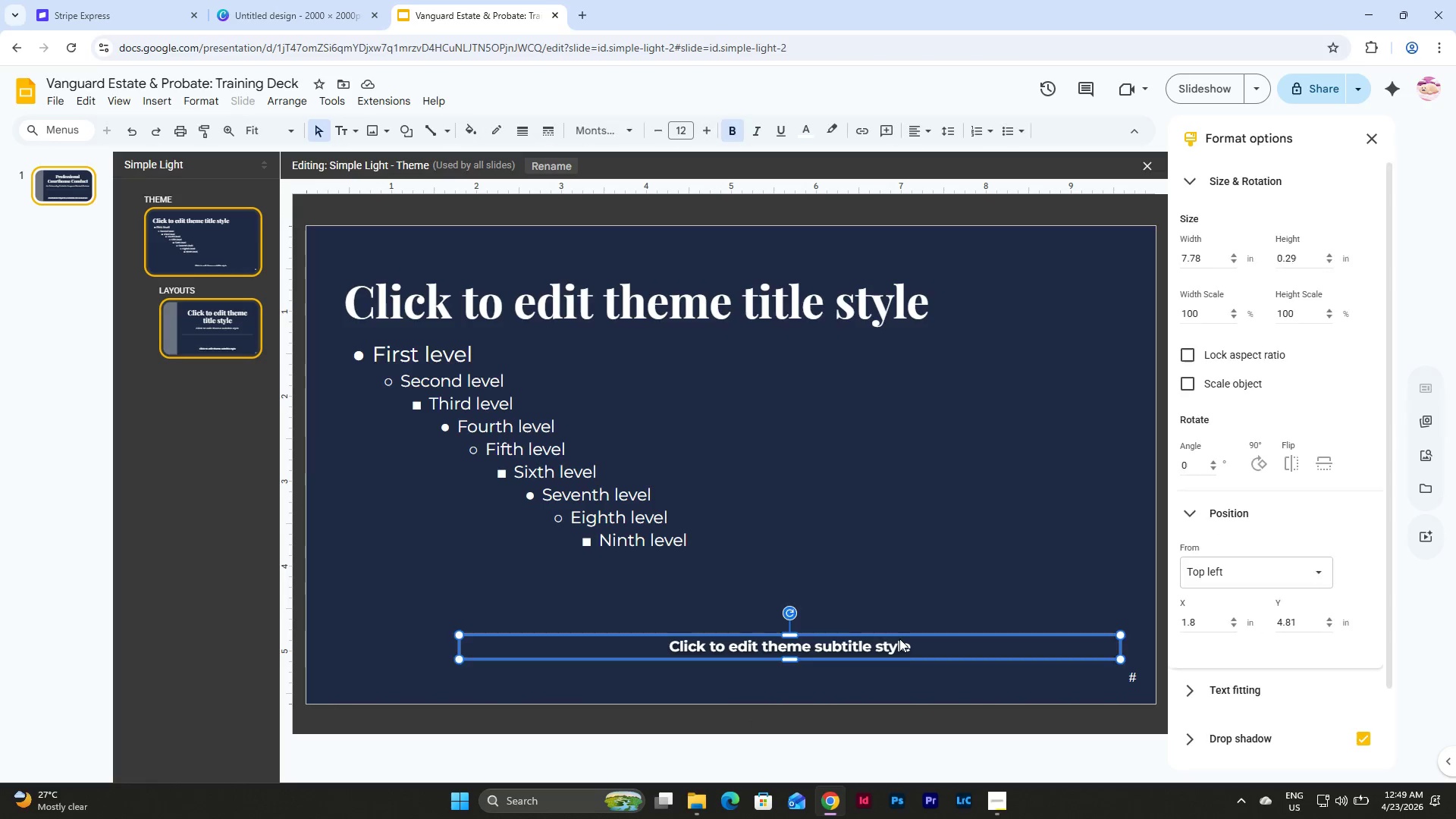 
double_click([907, 644])
 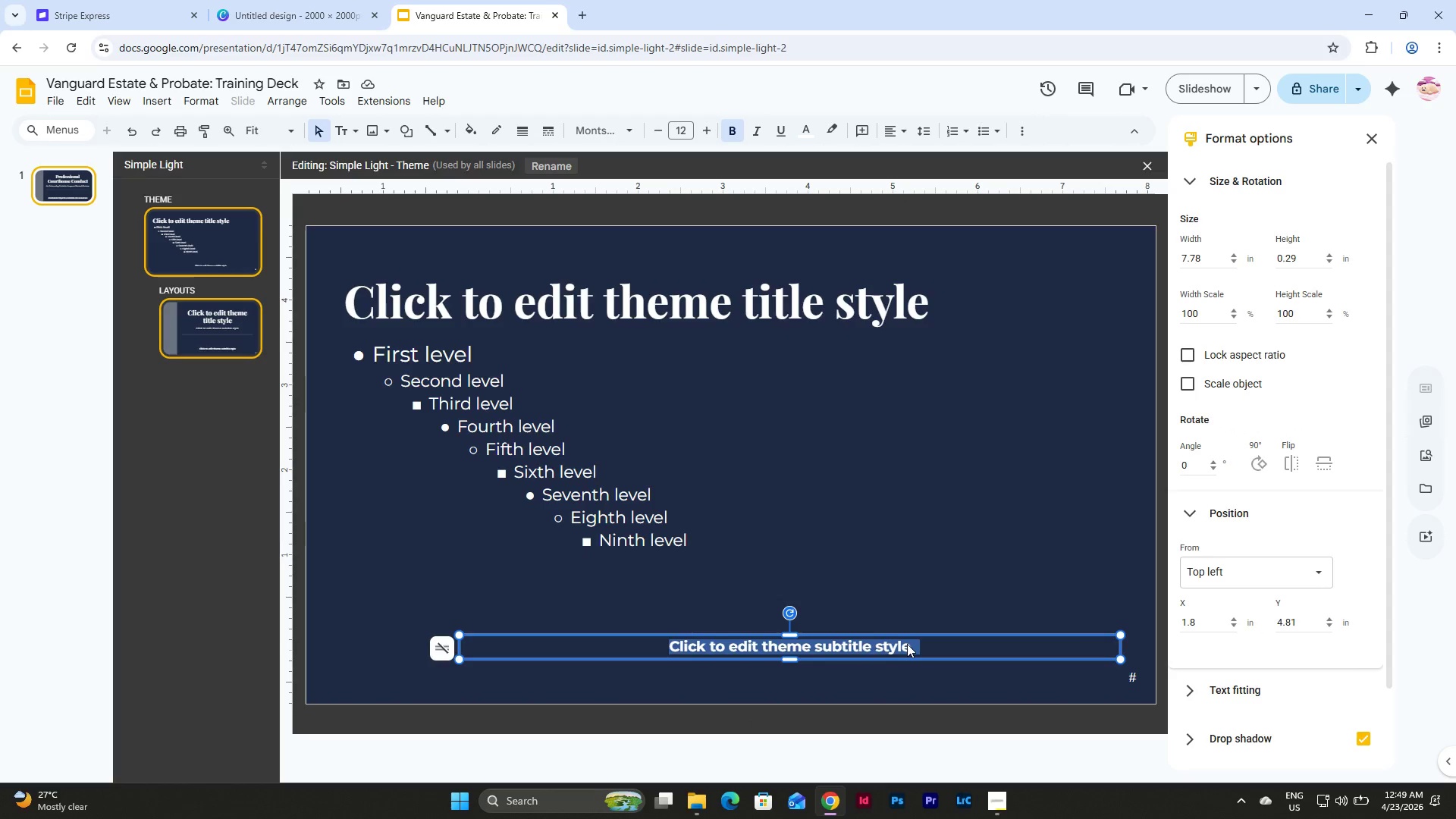 
left_click([880, 610])
 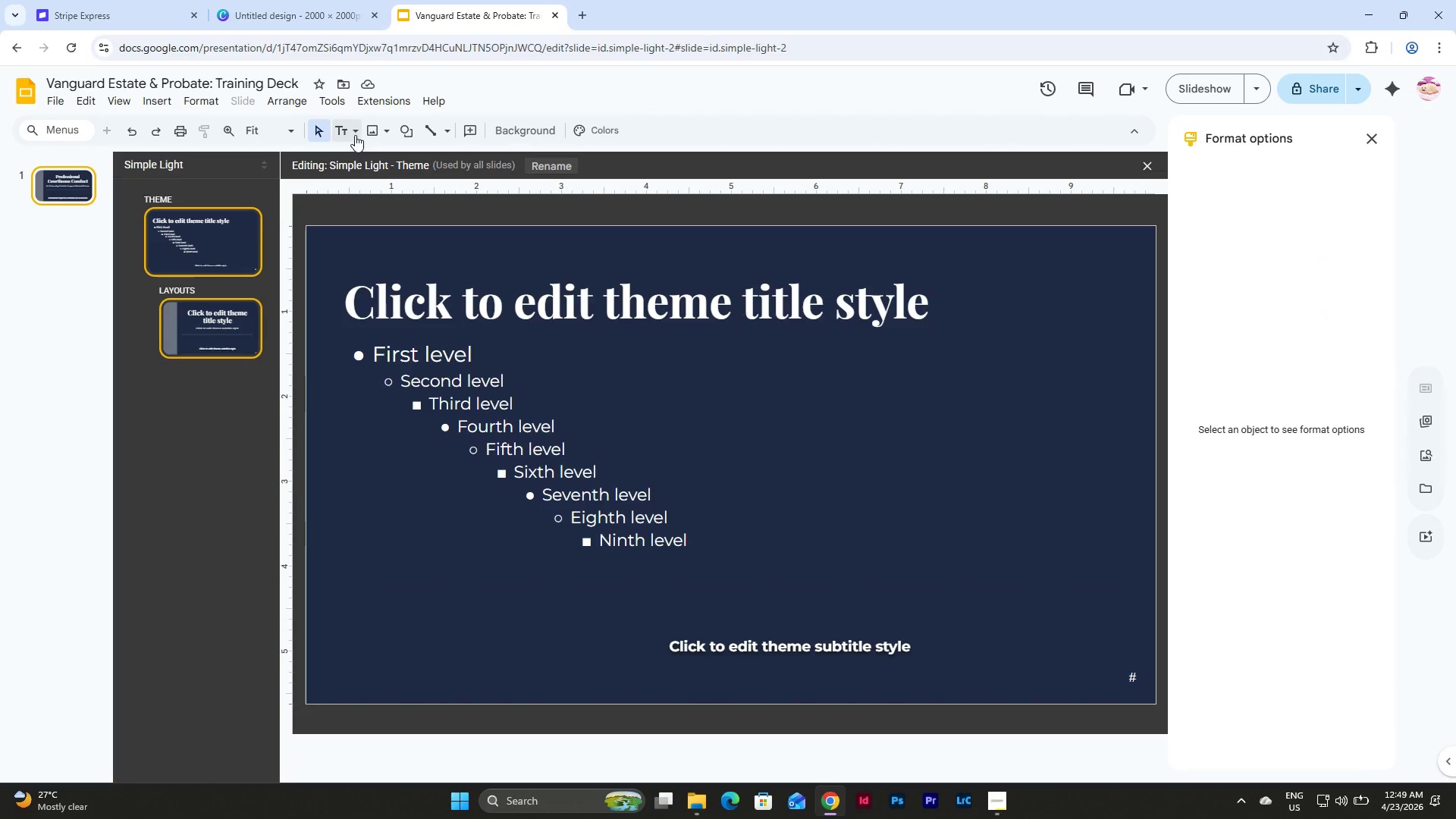 
double_click([359, 157])
 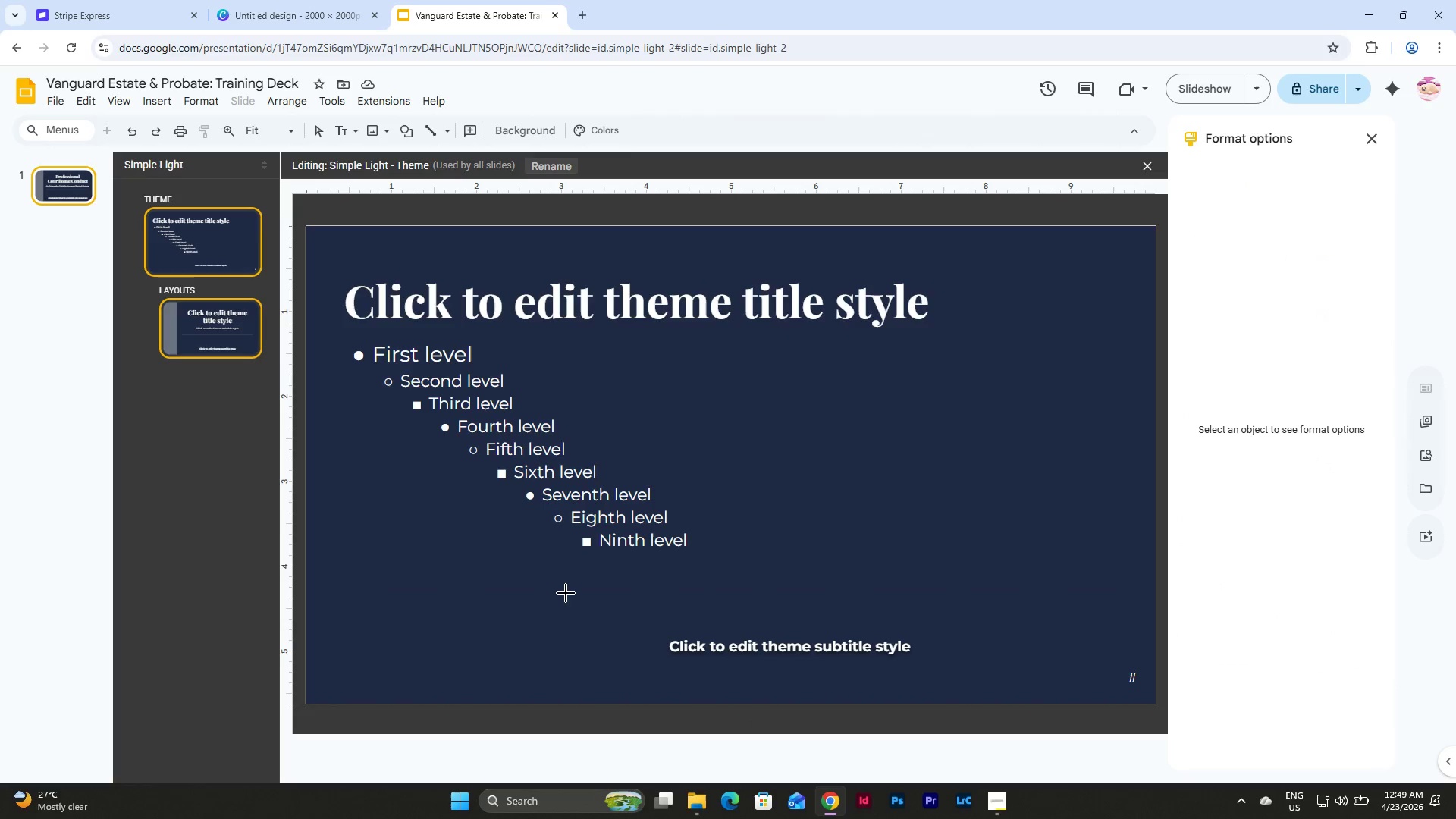 
left_click_drag(start_coordinate=[540, 592], to_coordinate=[1031, 619])
 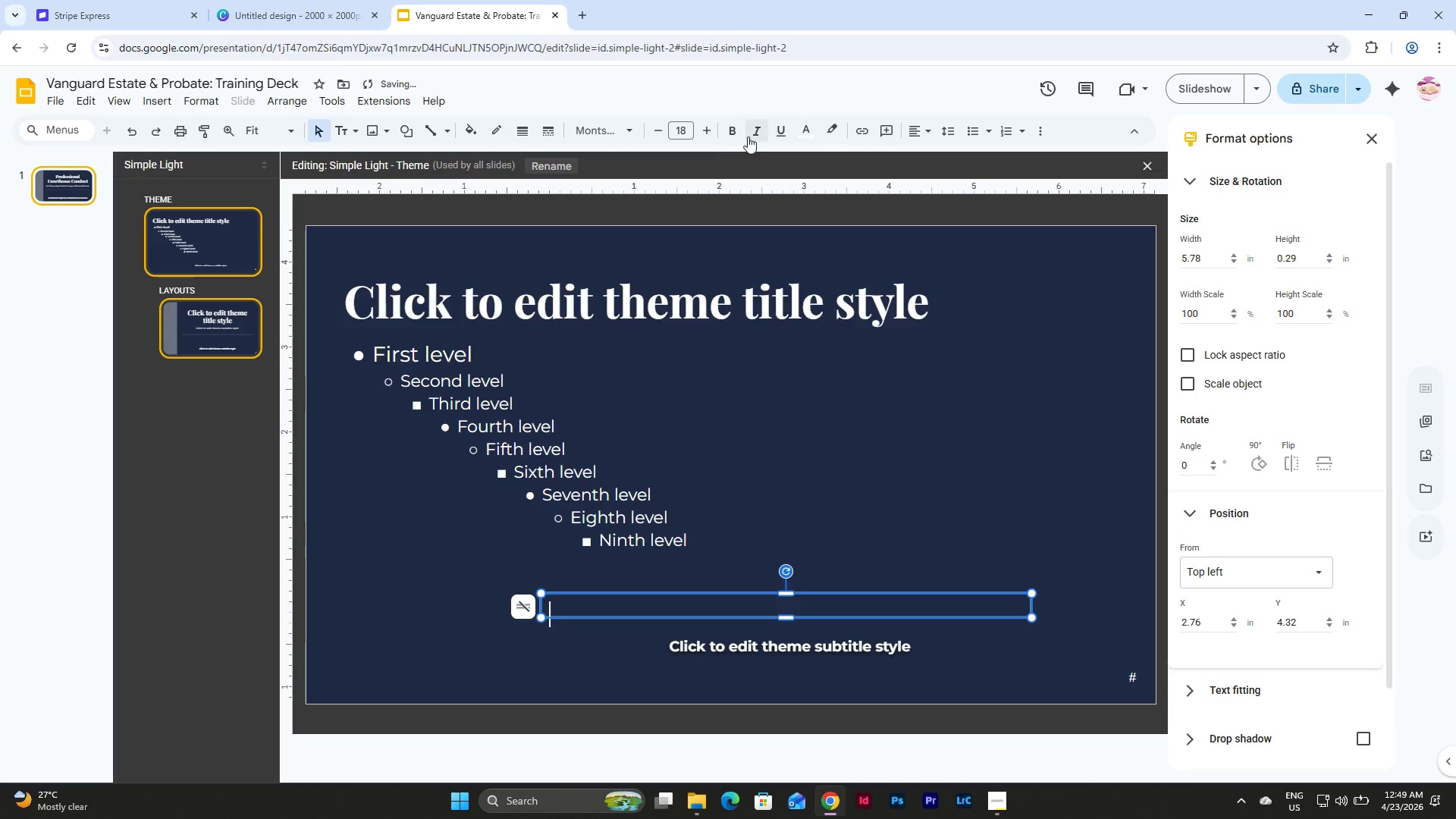 
left_click([815, 635])
 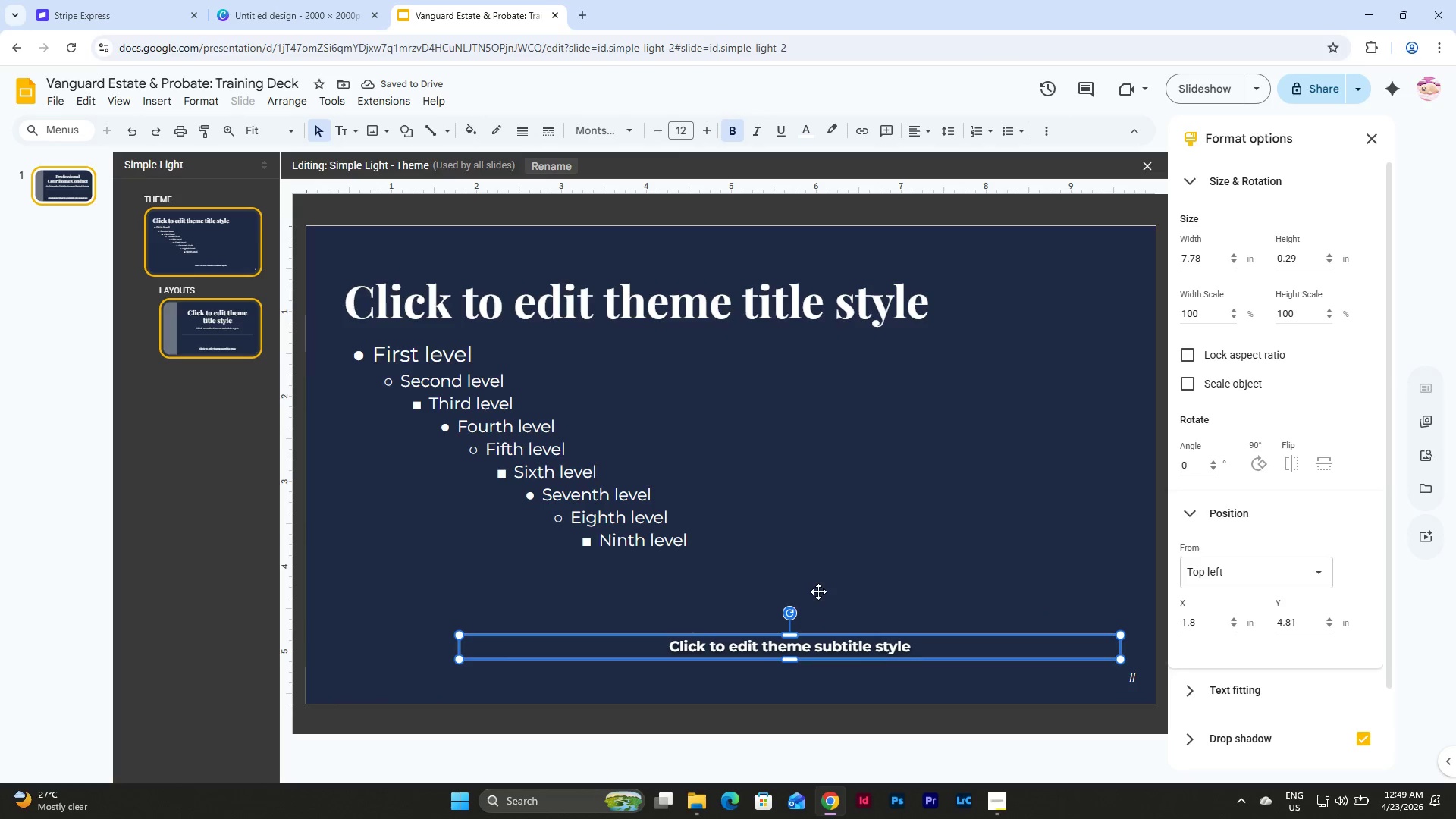 
left_click([818, 592])
 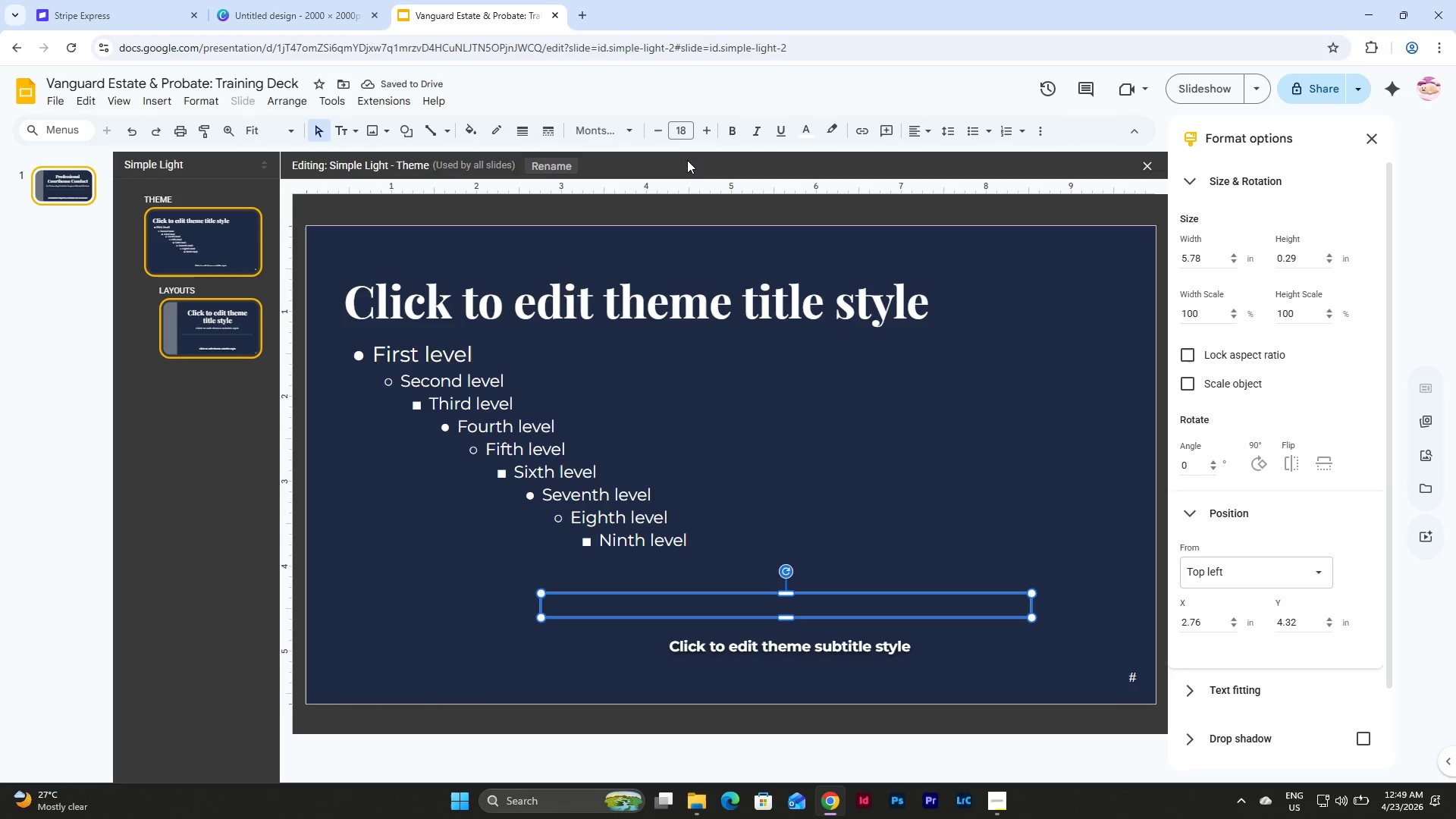 
left_click([676, 127])
 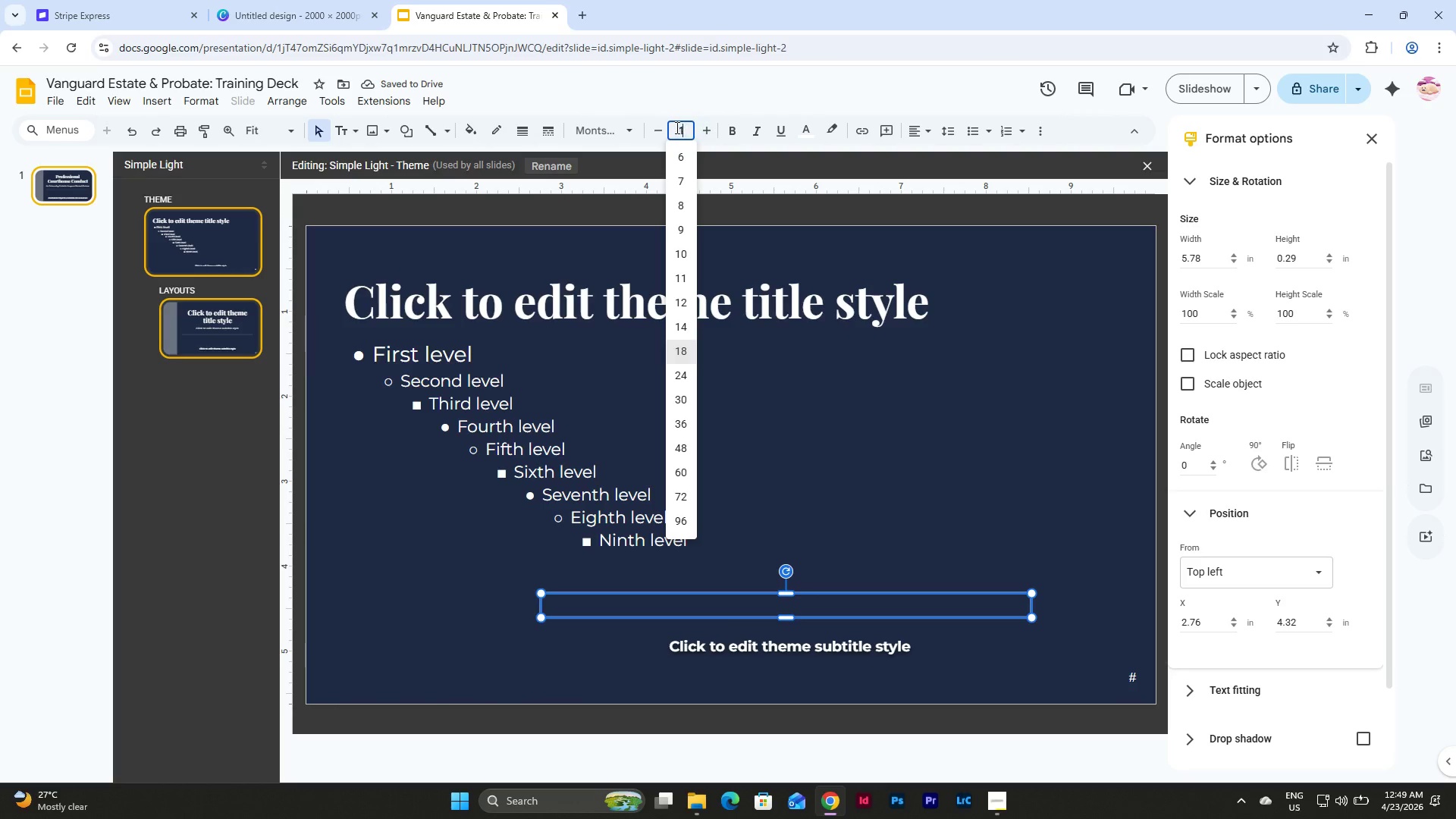 
key(Numpad1)
 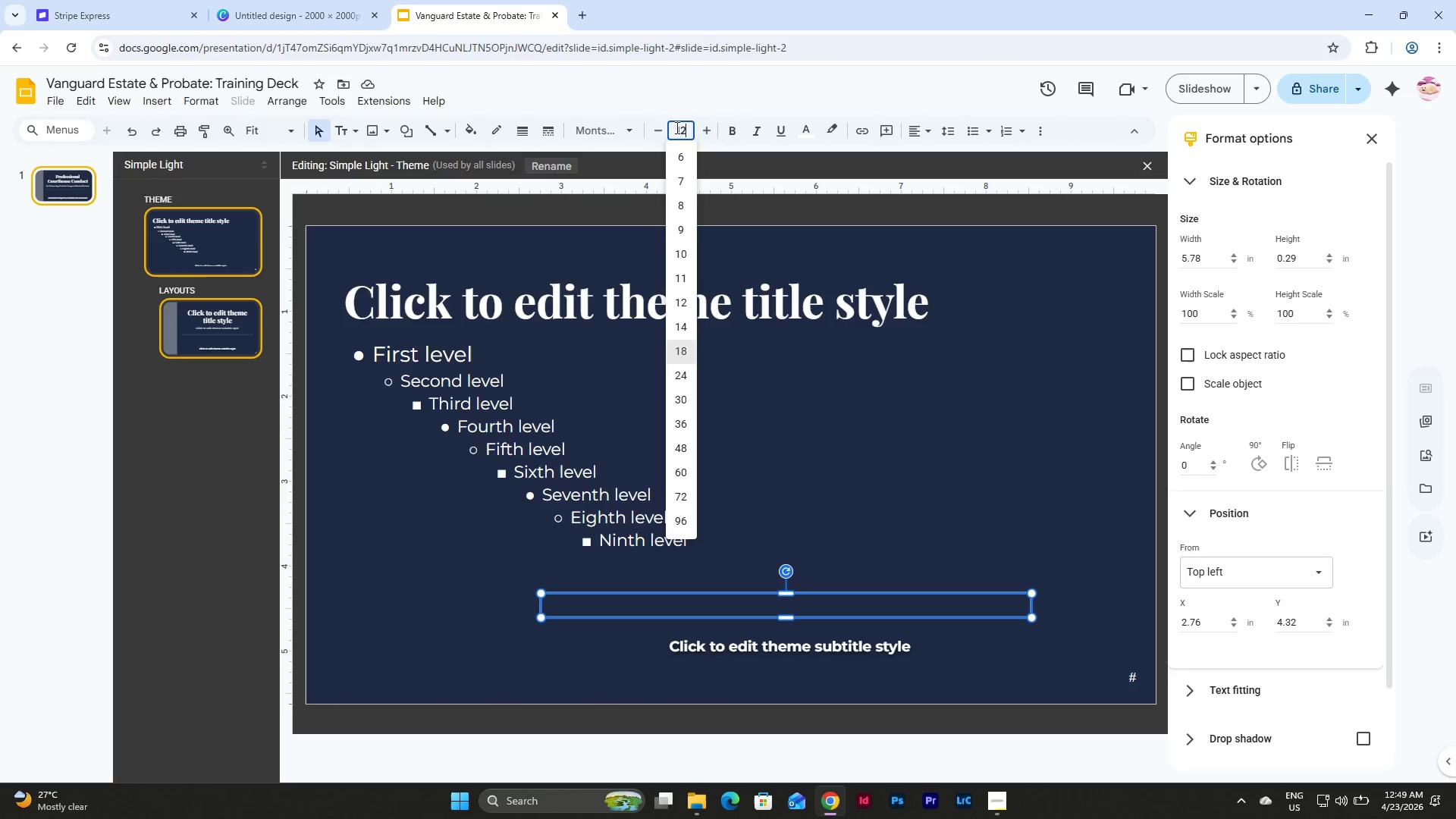 
key(Numpad2)
 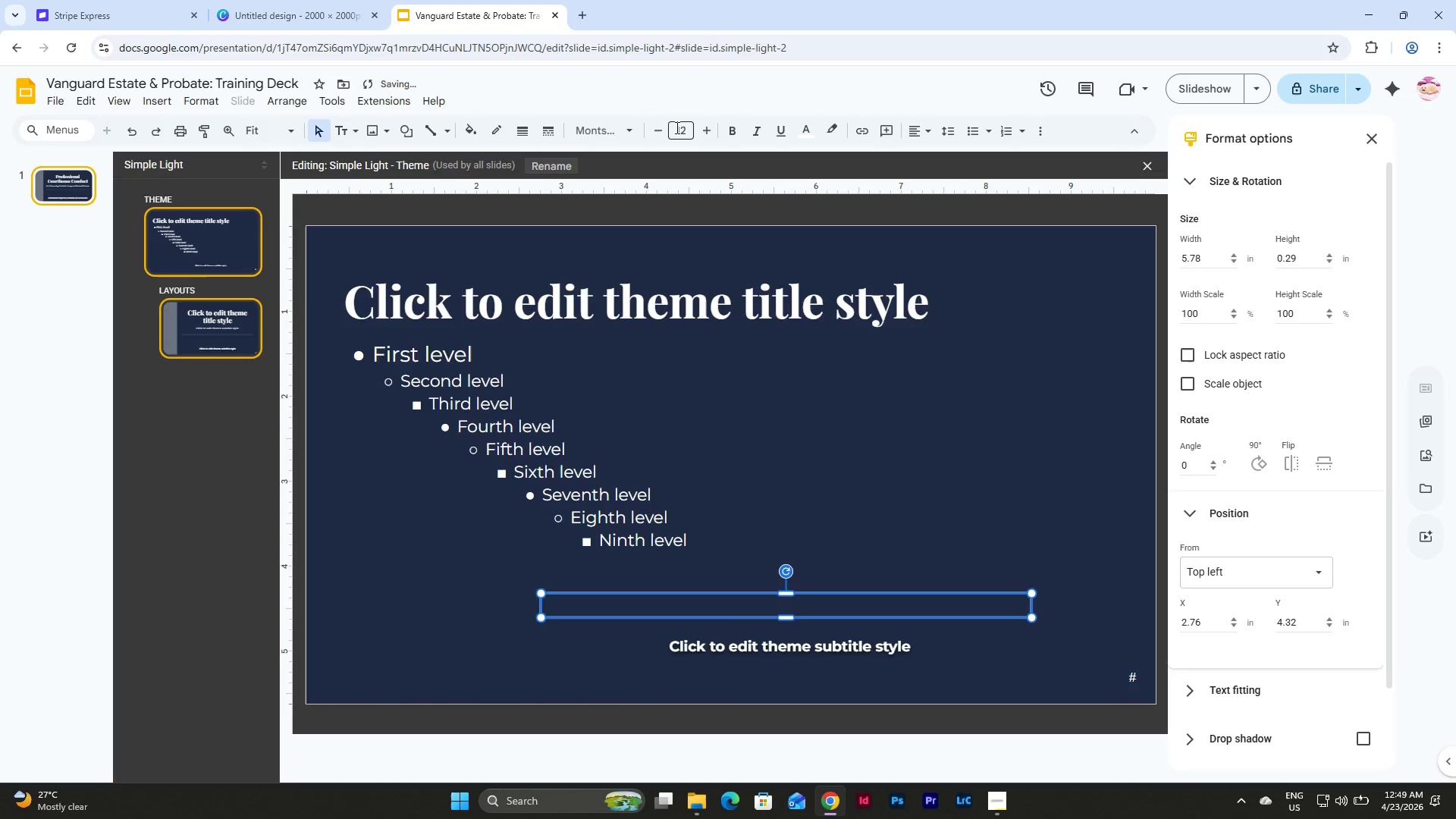 
key(NumpadEnter)
 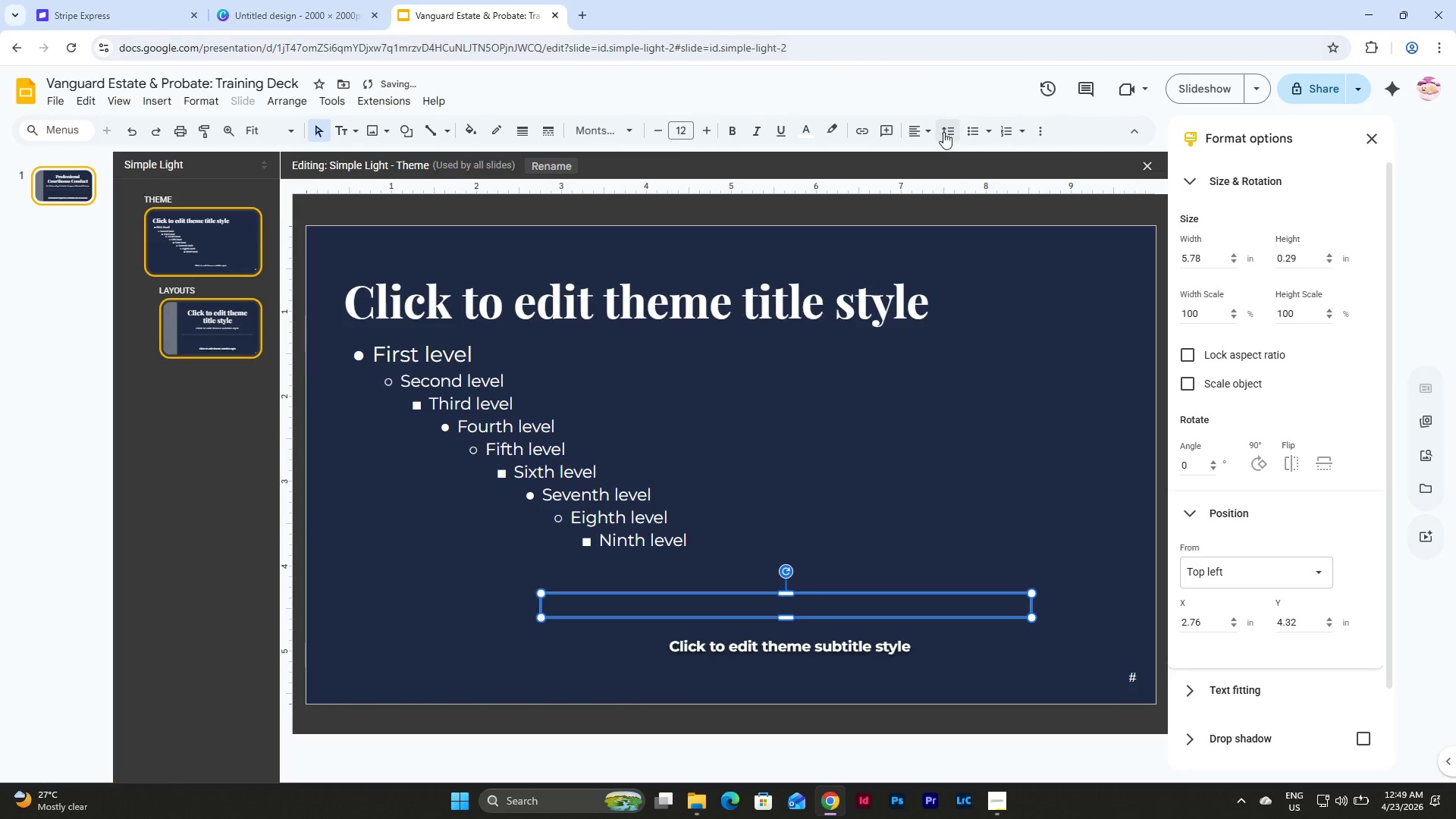 
left_click([943, 133])
 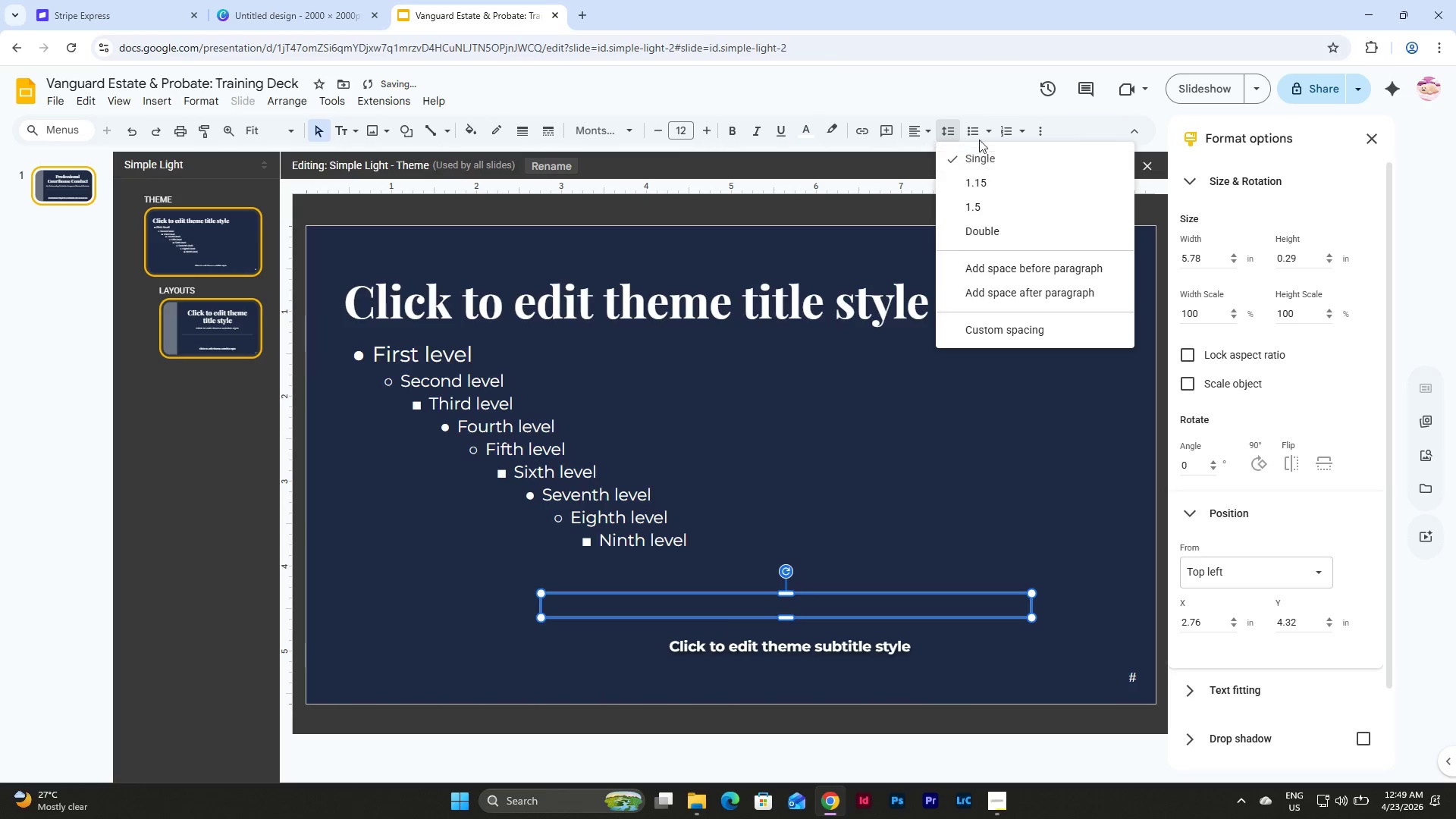 
left_click([925, 136])
 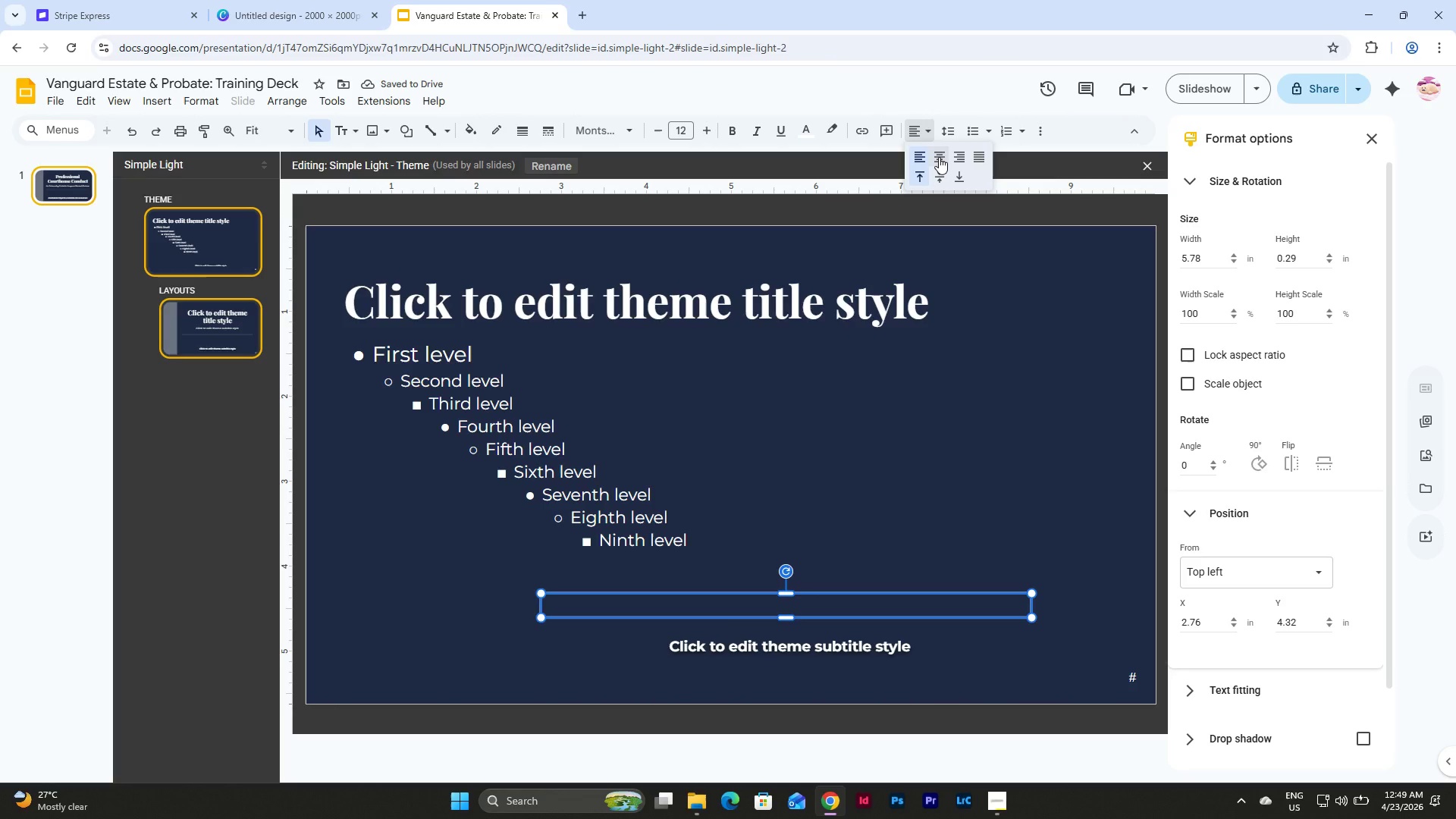 
left_click([939, 157])
 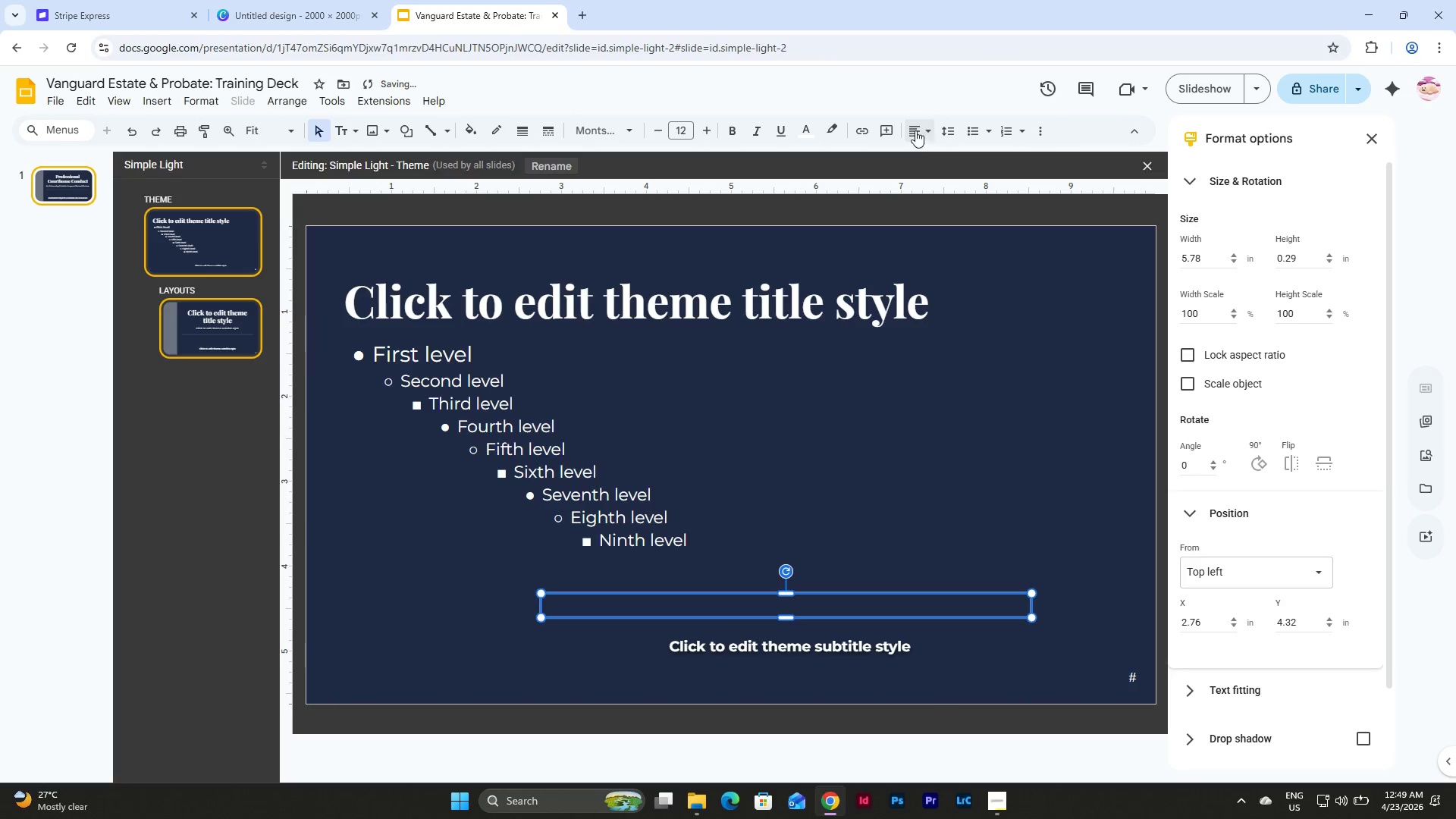 
left_click([912, 130])
 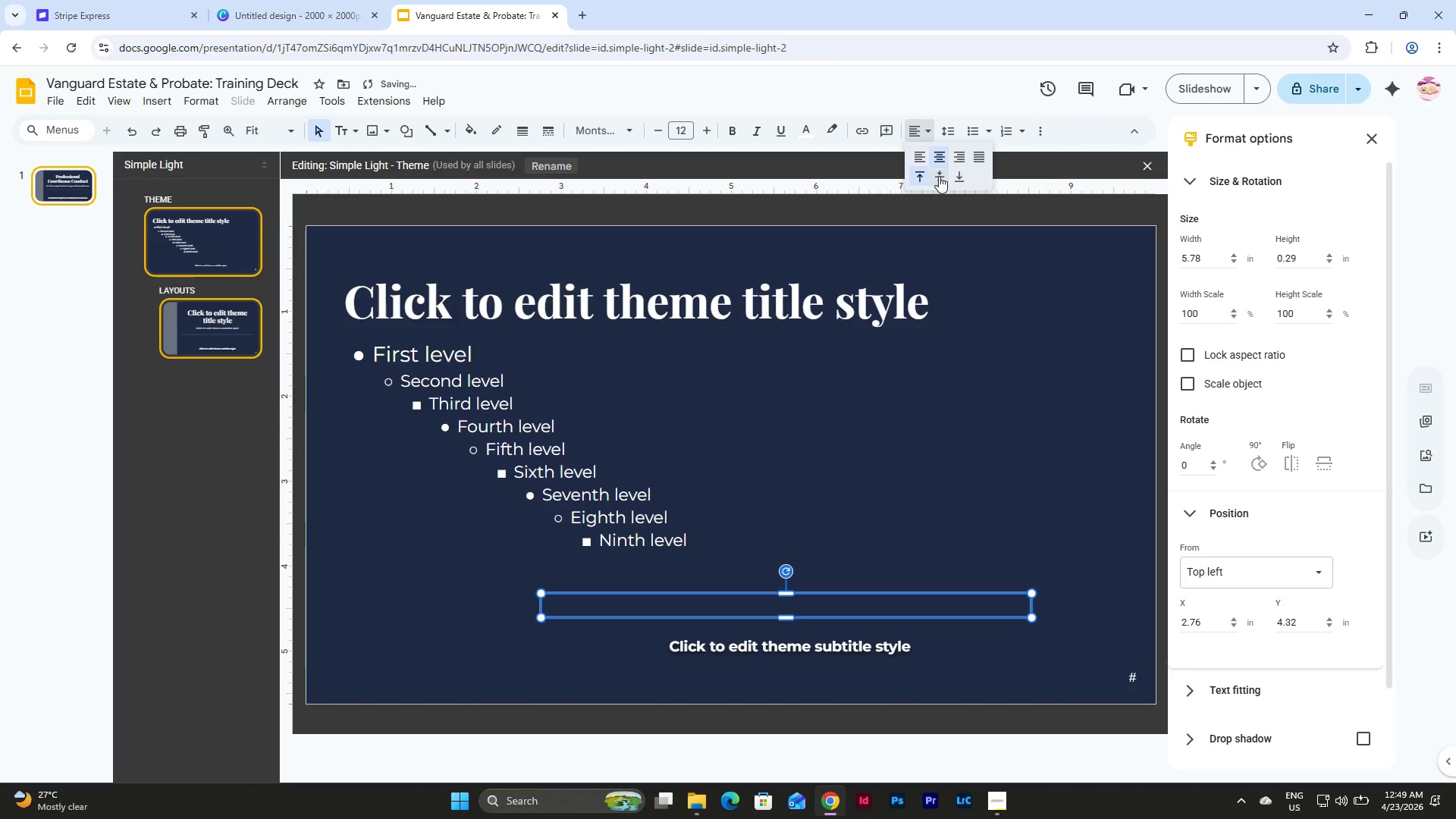 
left_click([934, 177])
 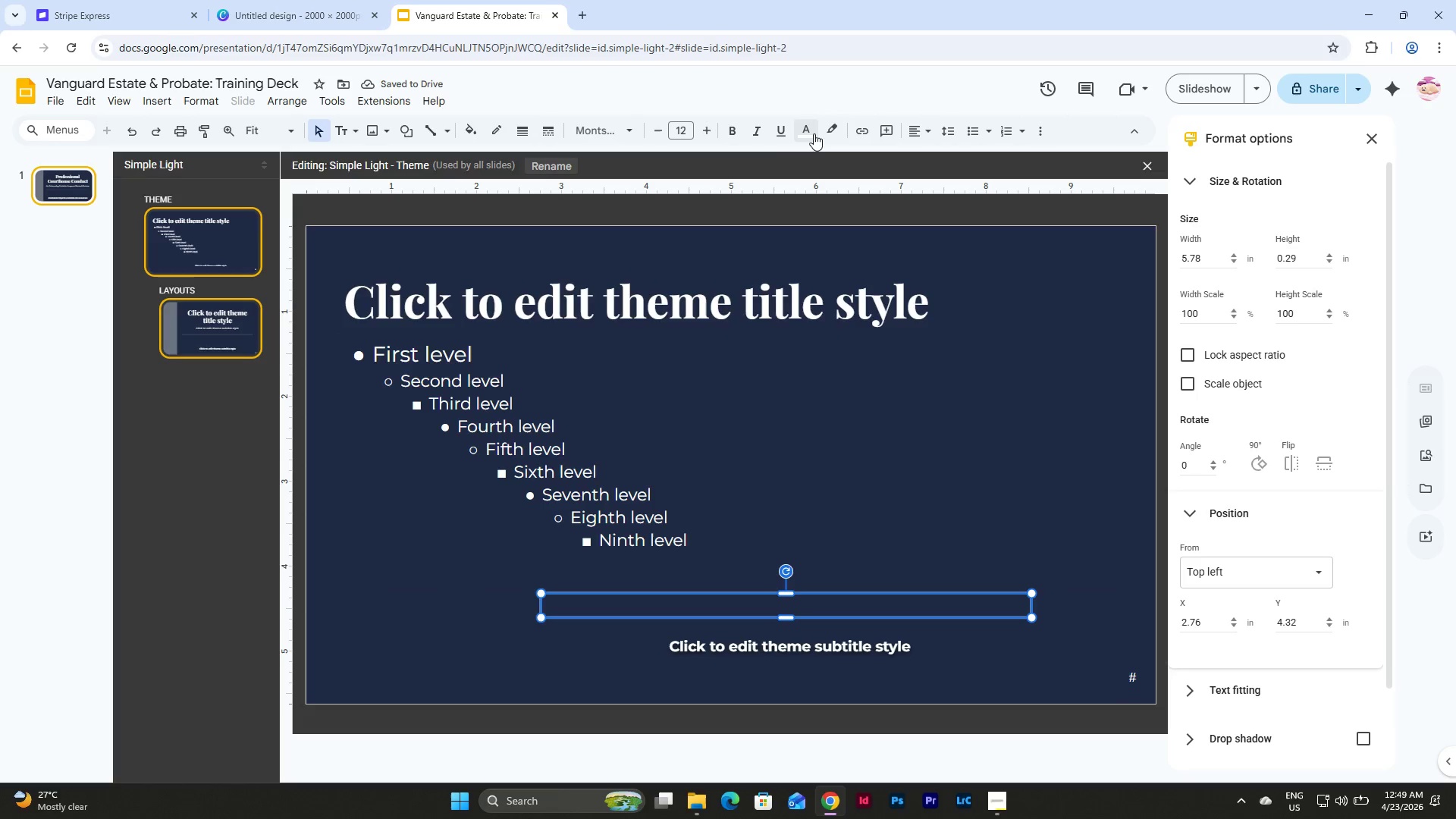 
double_click([708, 599])
 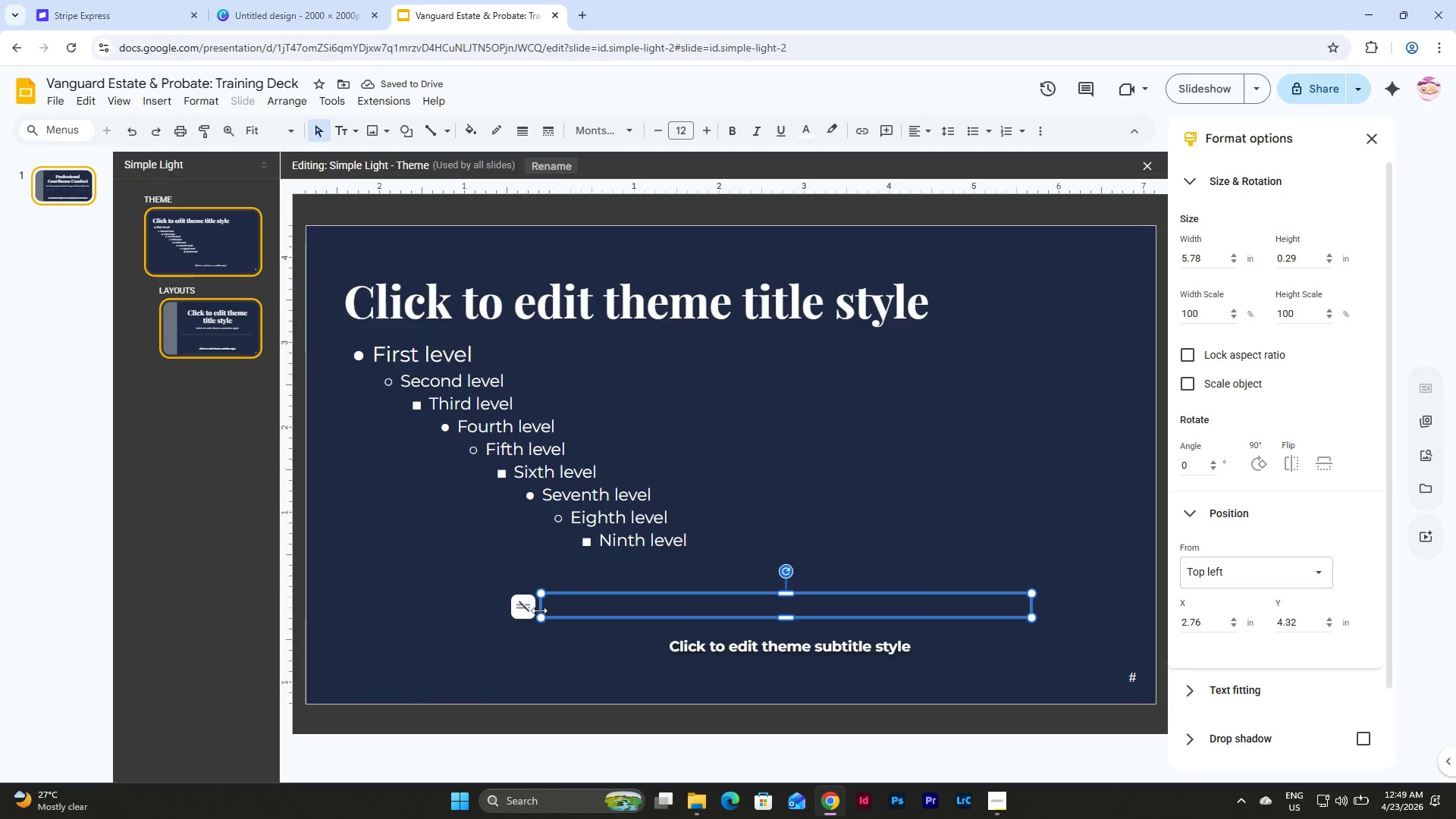 
left_click_drag(start_coordinate=[539, 607], to_coordinate=[458, 610])
 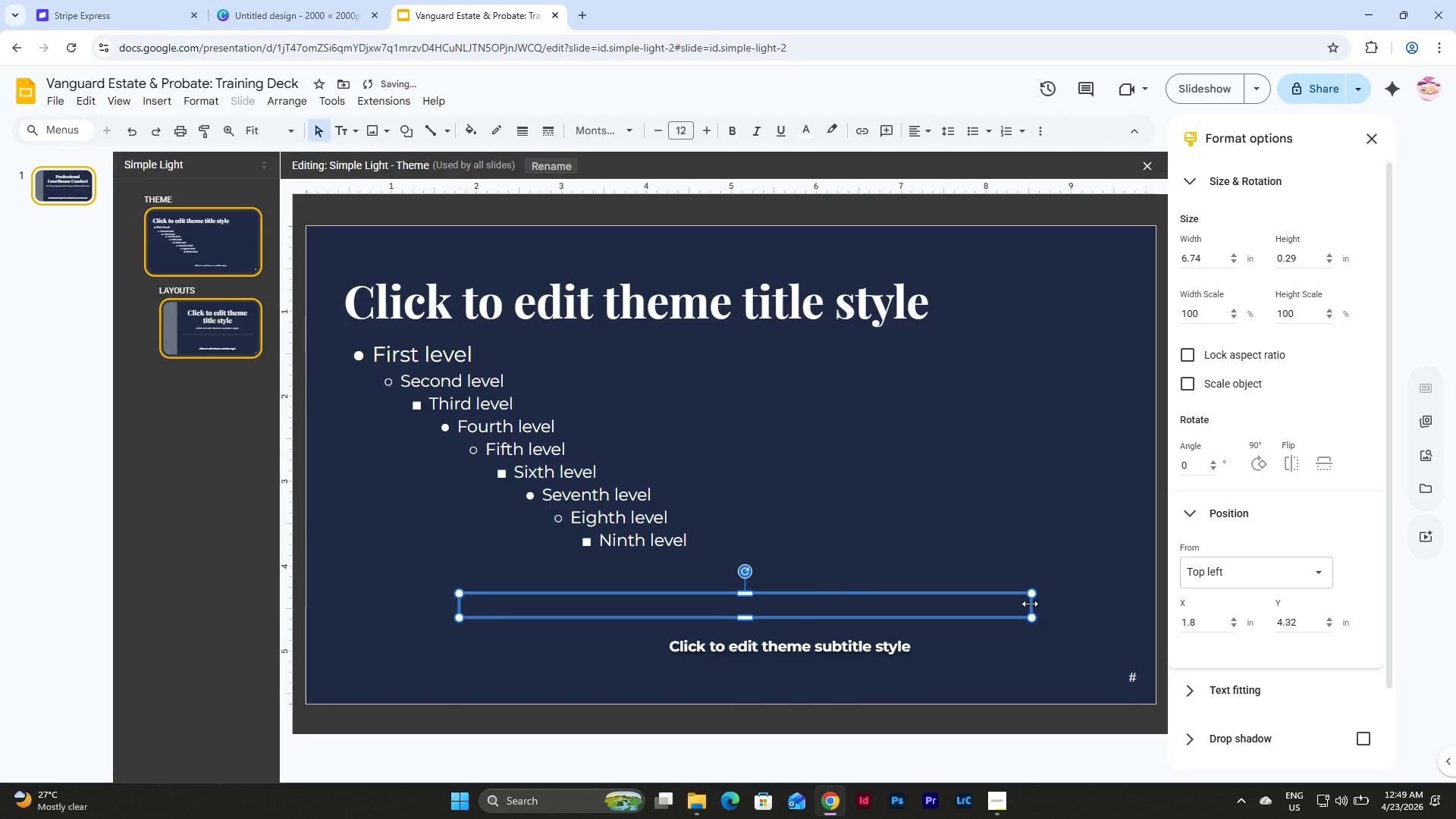 
left_click_drag(start_coordinate=[1030, 603], to_coordinate=[1091, 609])
 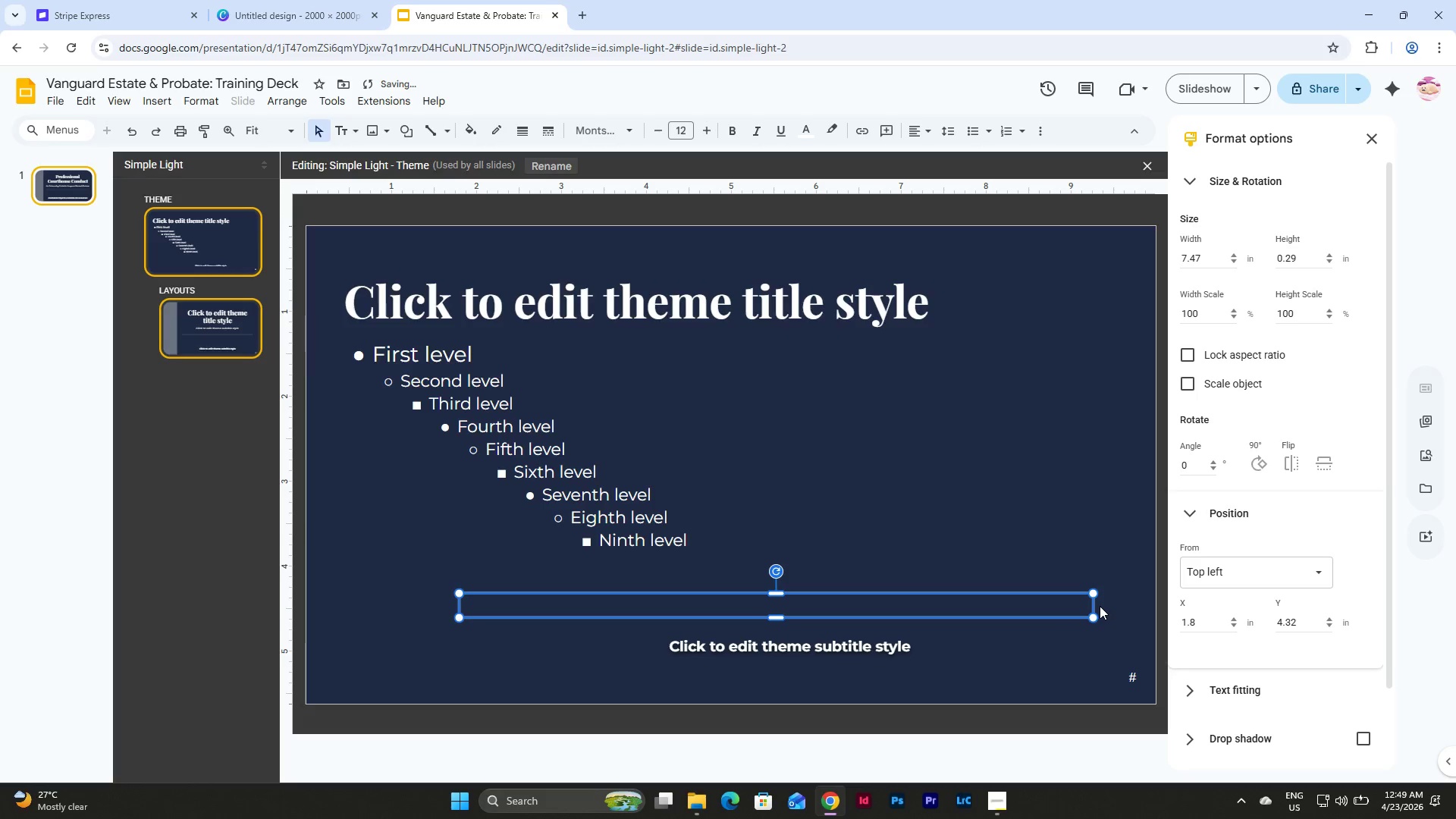 
left_click_drag(start_coordinate=[1095, 604], to_coordinate=[1122, 603])
 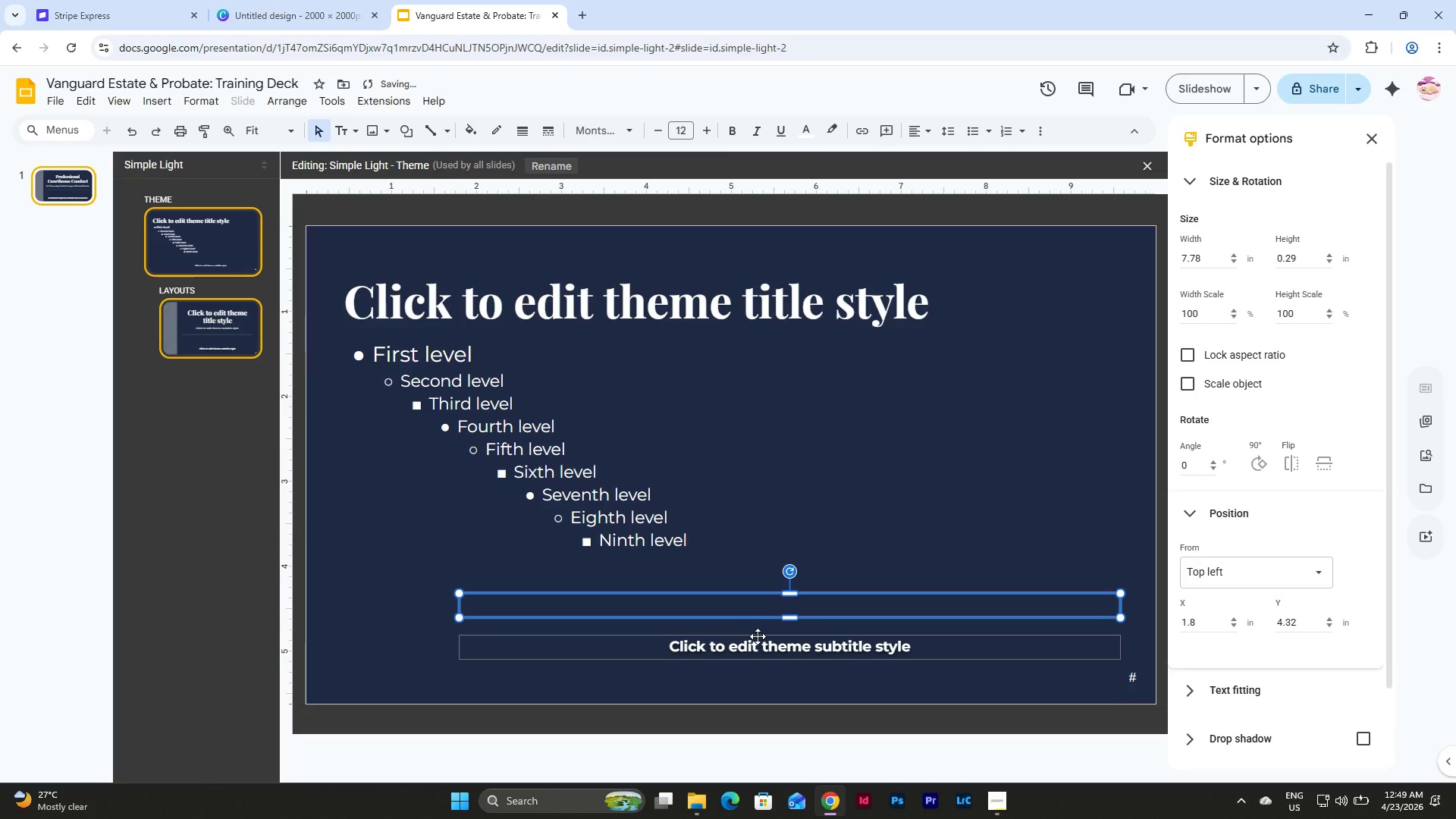 
left_click([758, 636])
 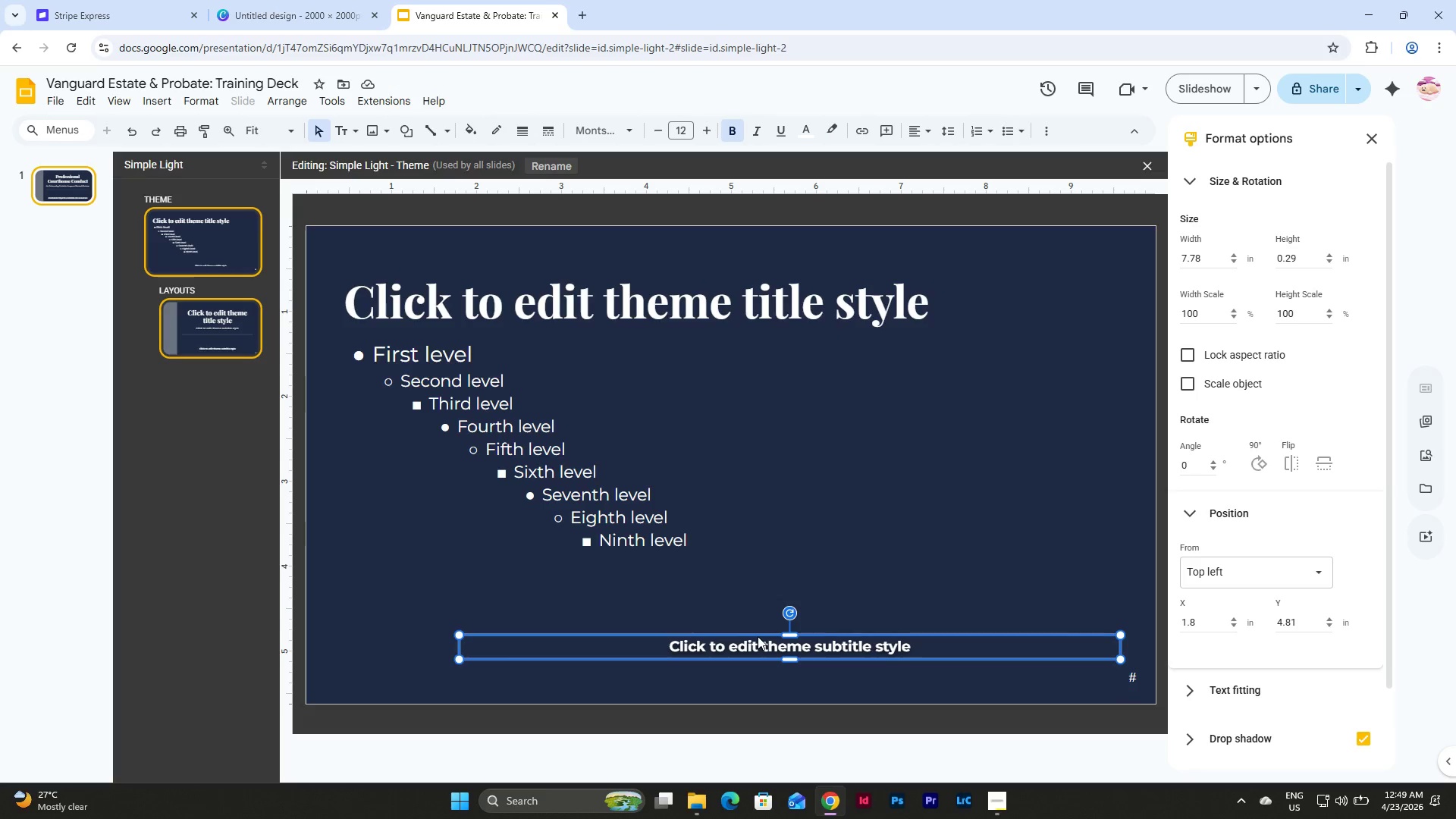 
key(Backspace)
 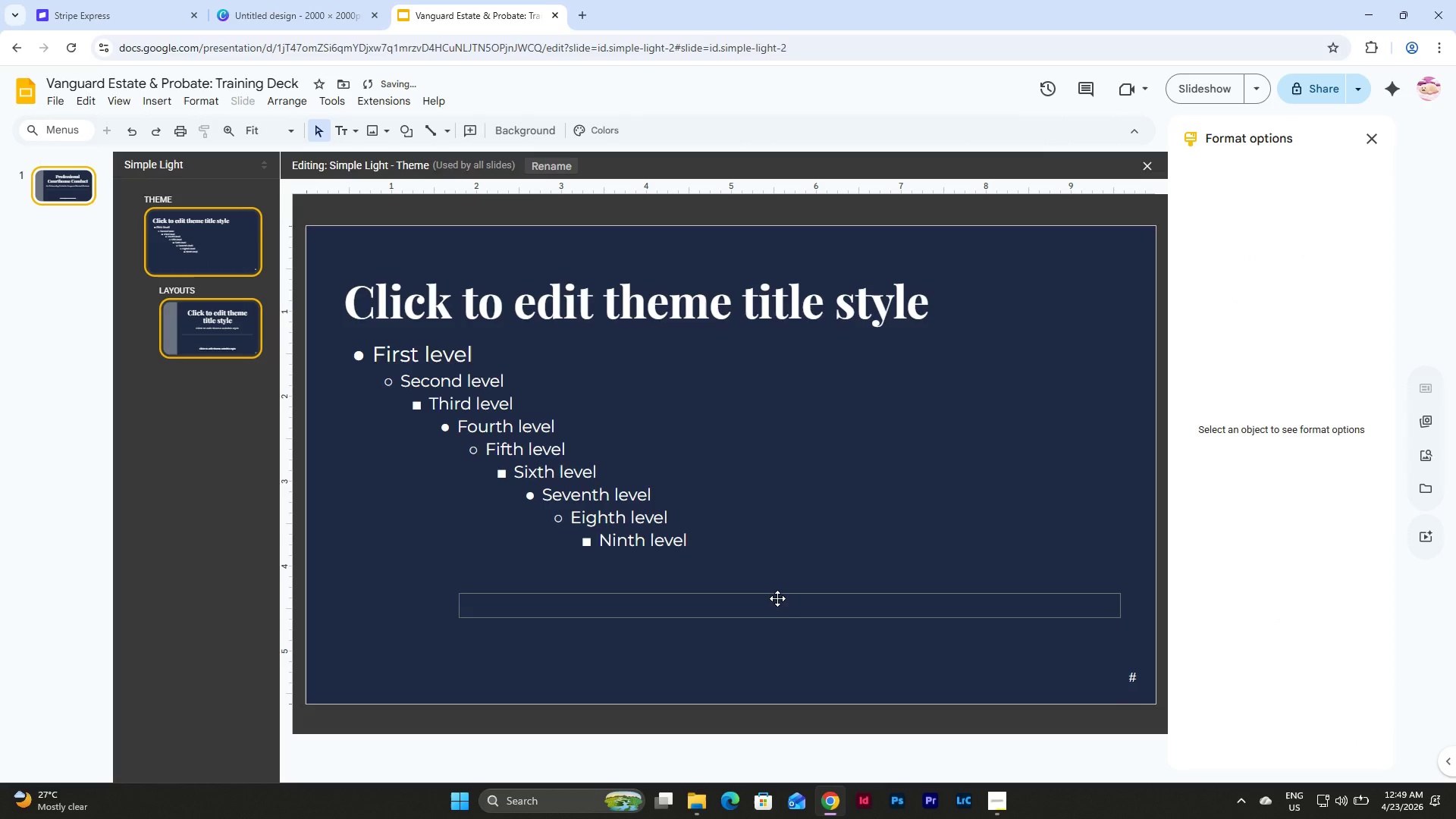 
left_click([777, 598])
 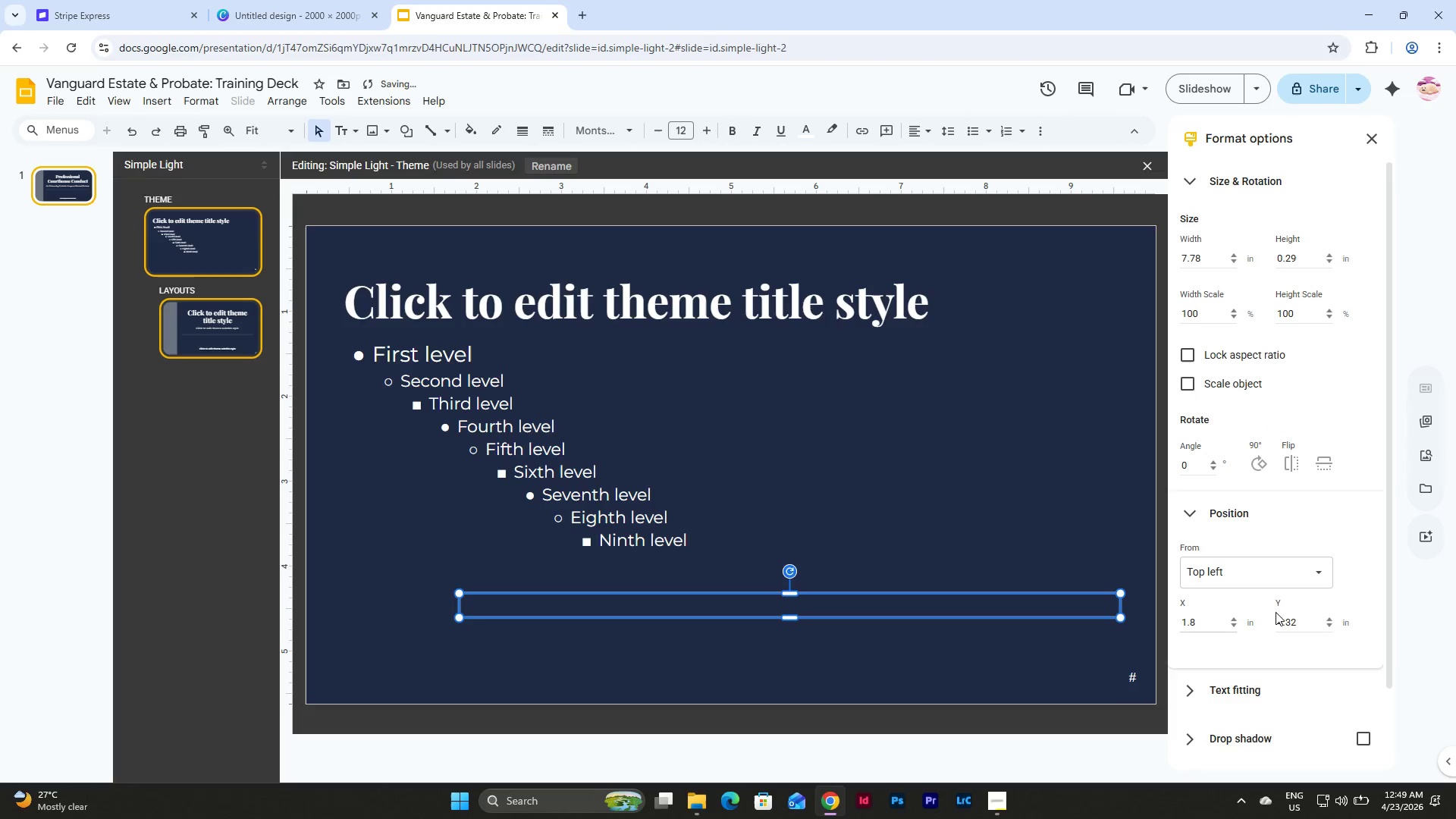 
left_click_drag(start_coordinate=[1294, 616], to_coordinate=[1250, 630])
 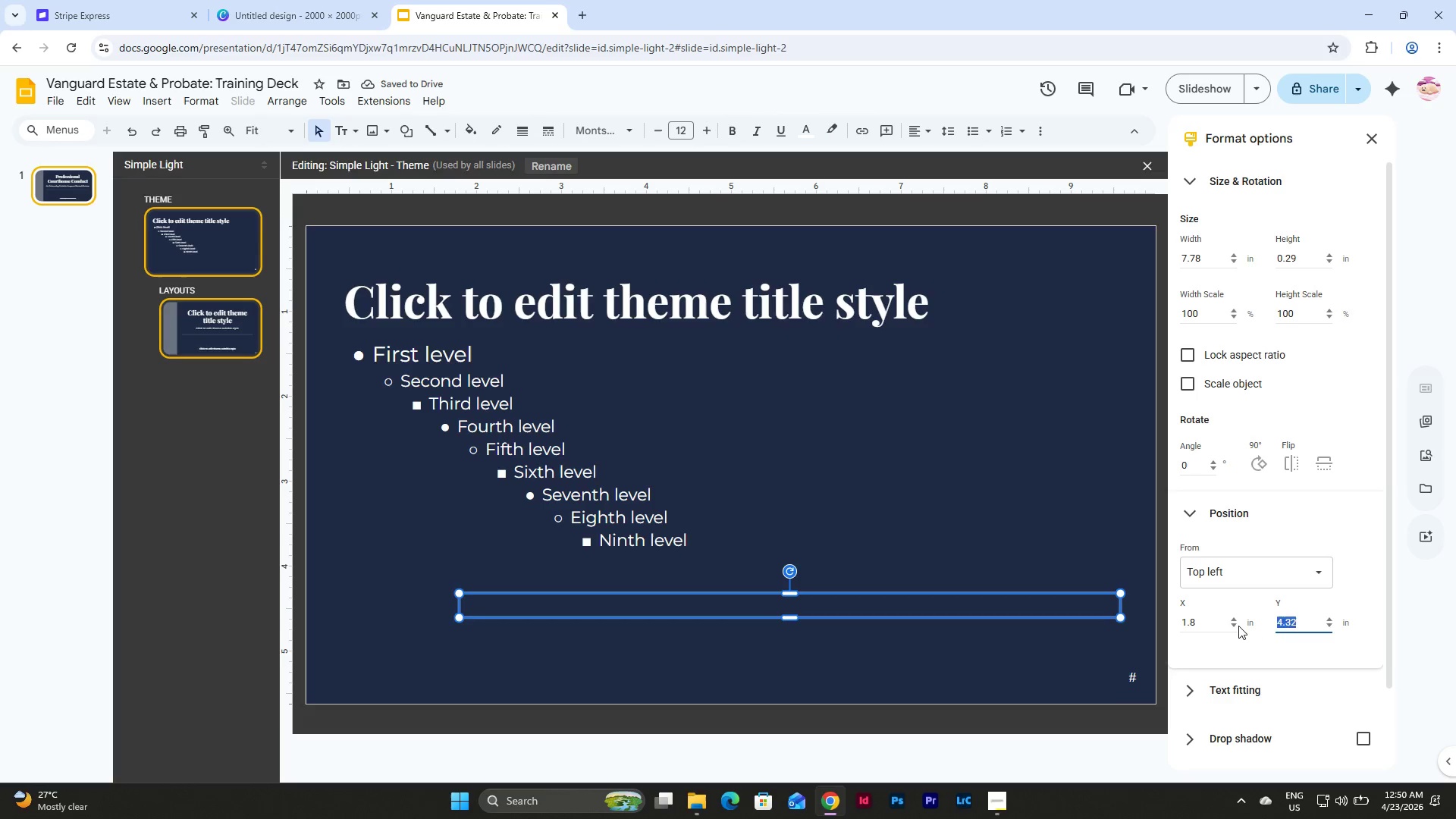 
key(Numpad4)
 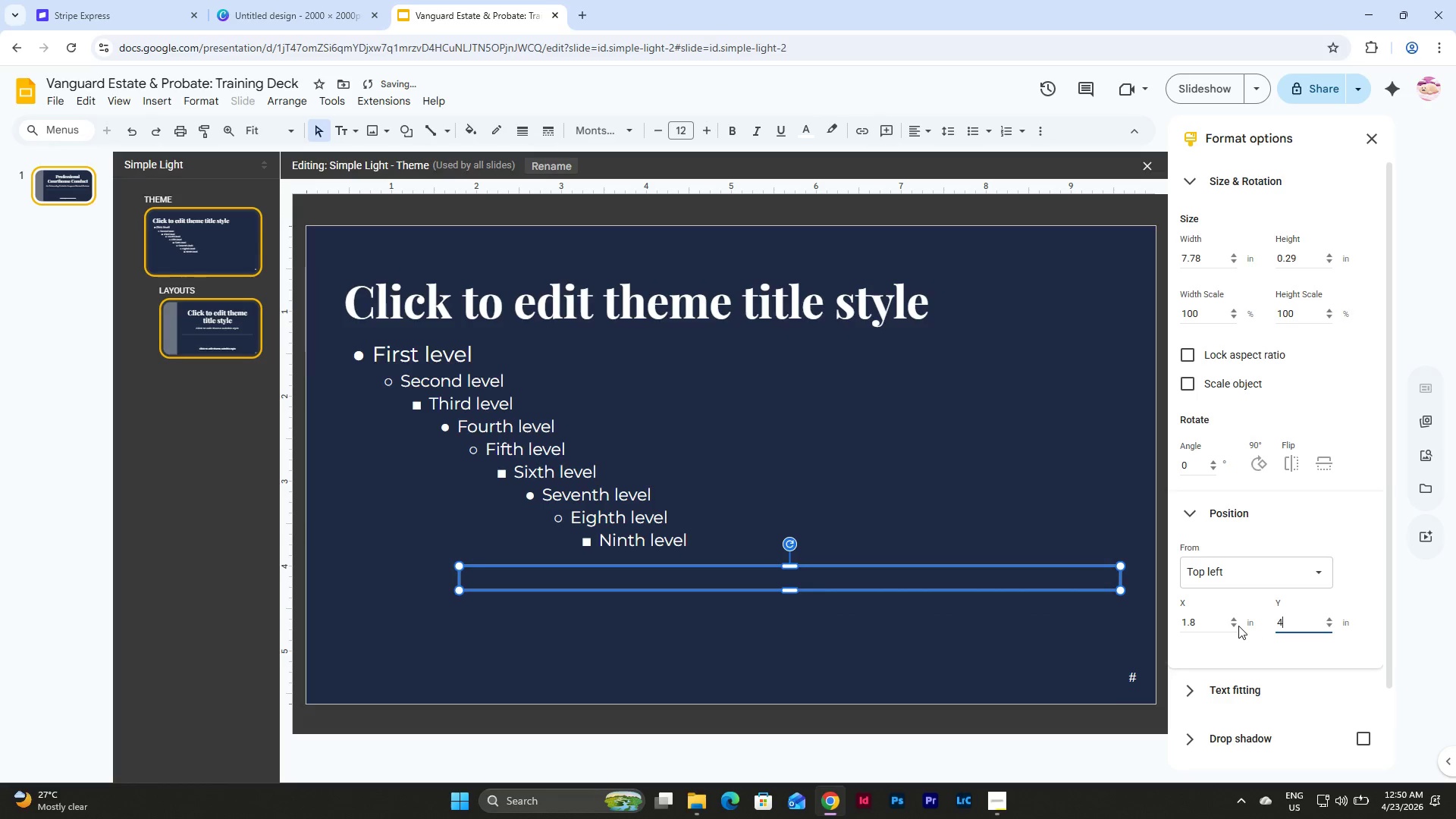 
key(NumpadDecimal)
 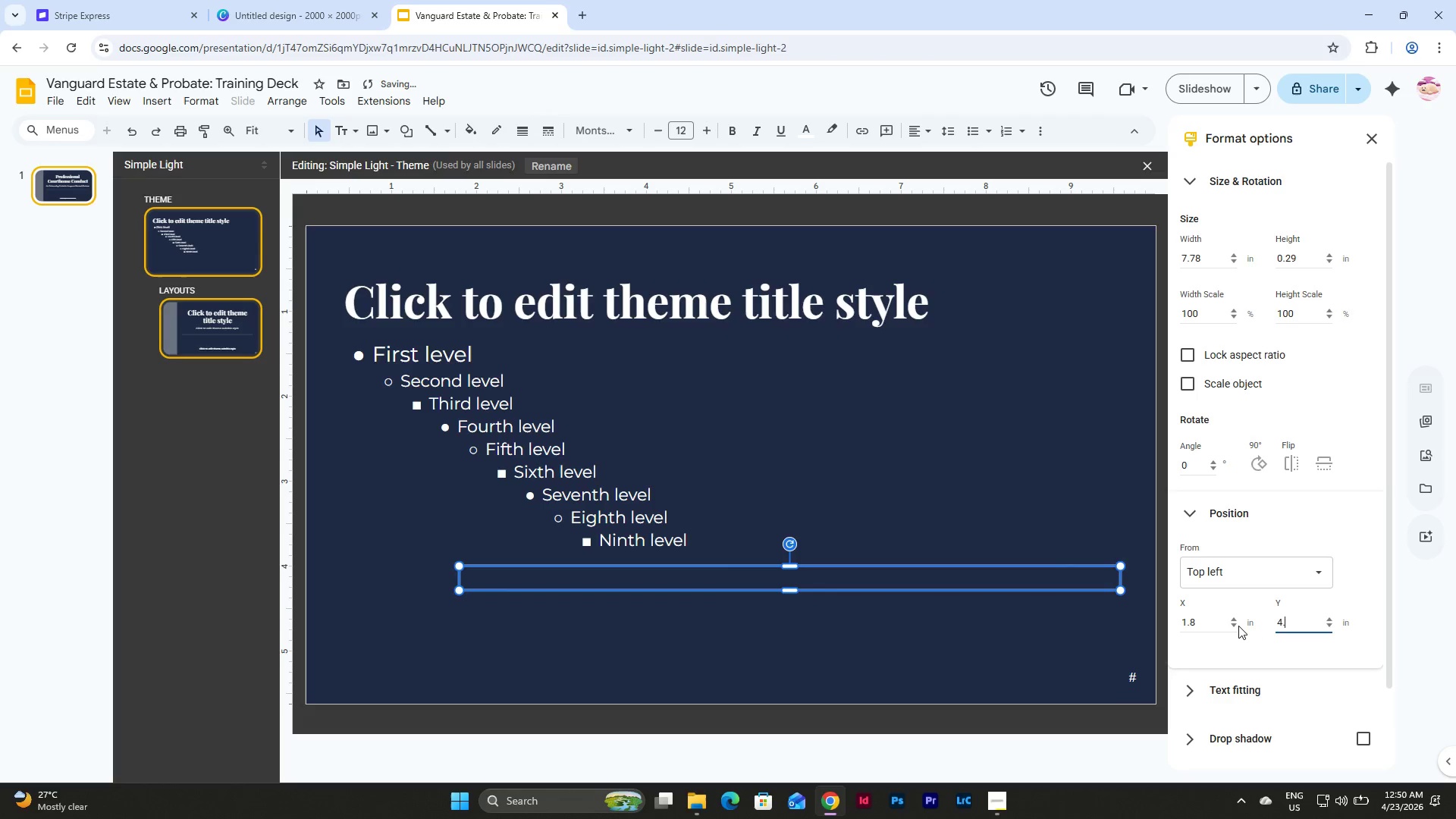 
key(Numpad8)
 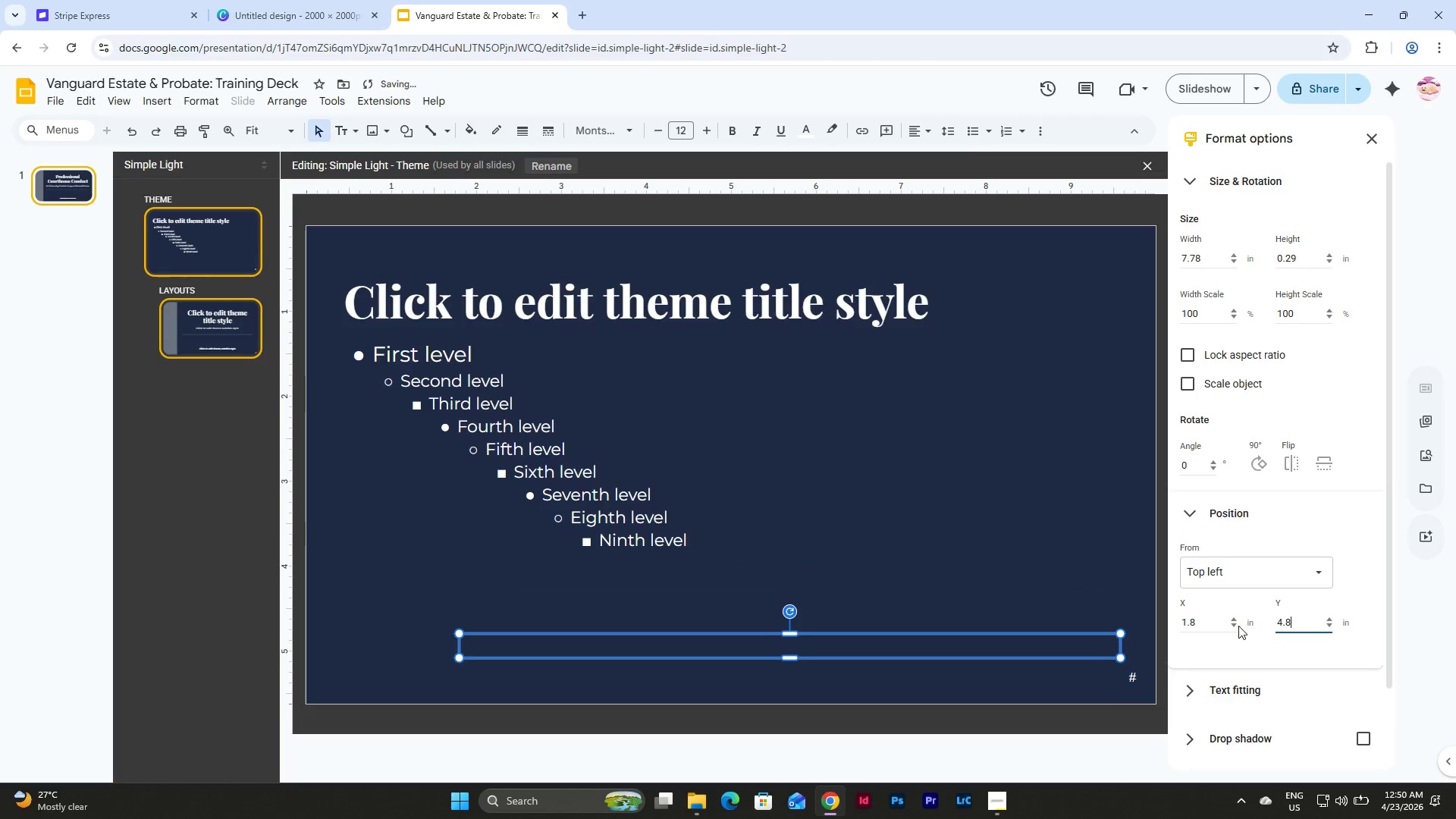 
key(Numpad1)
 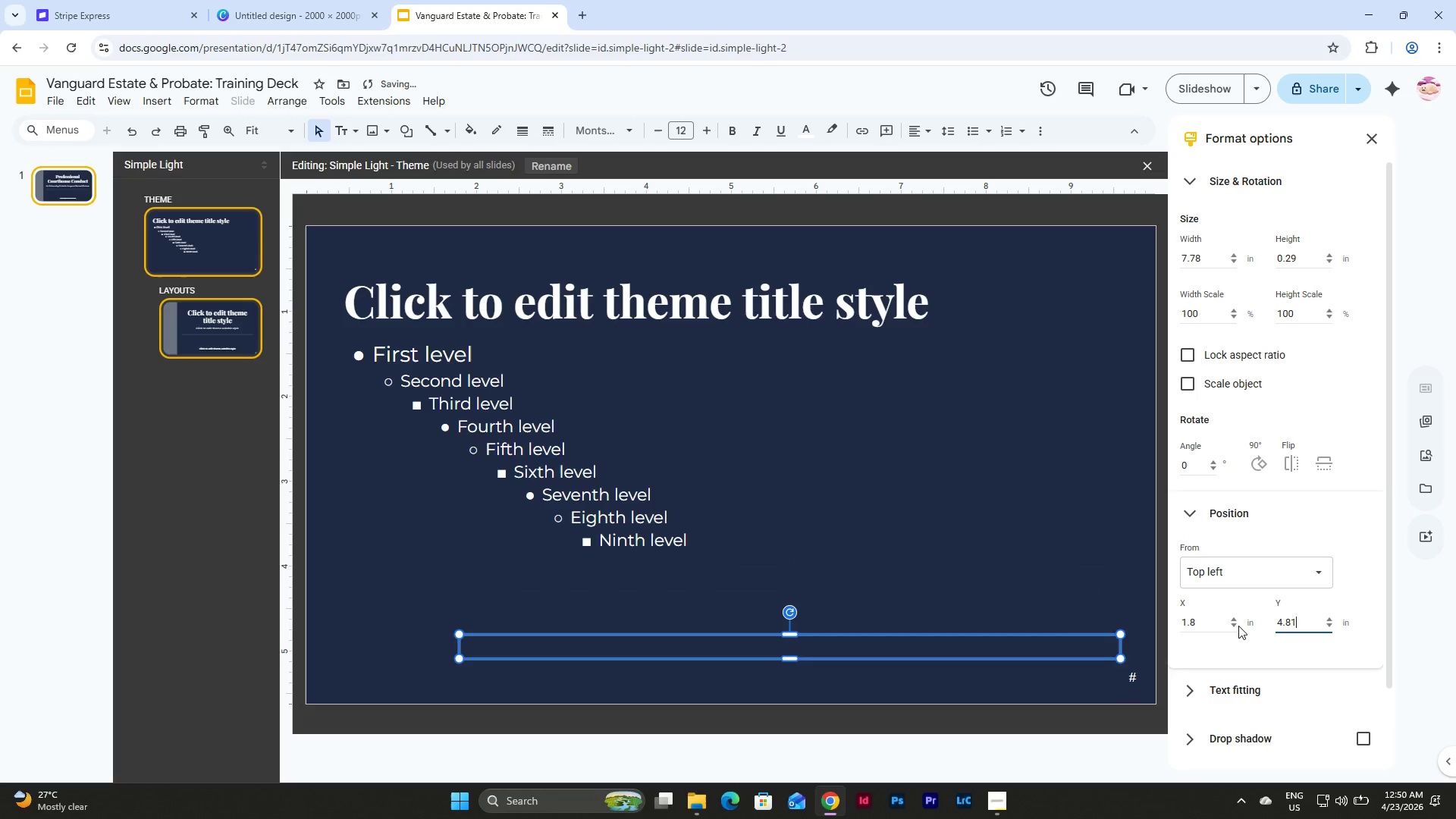 
key(NumpadEnter)
 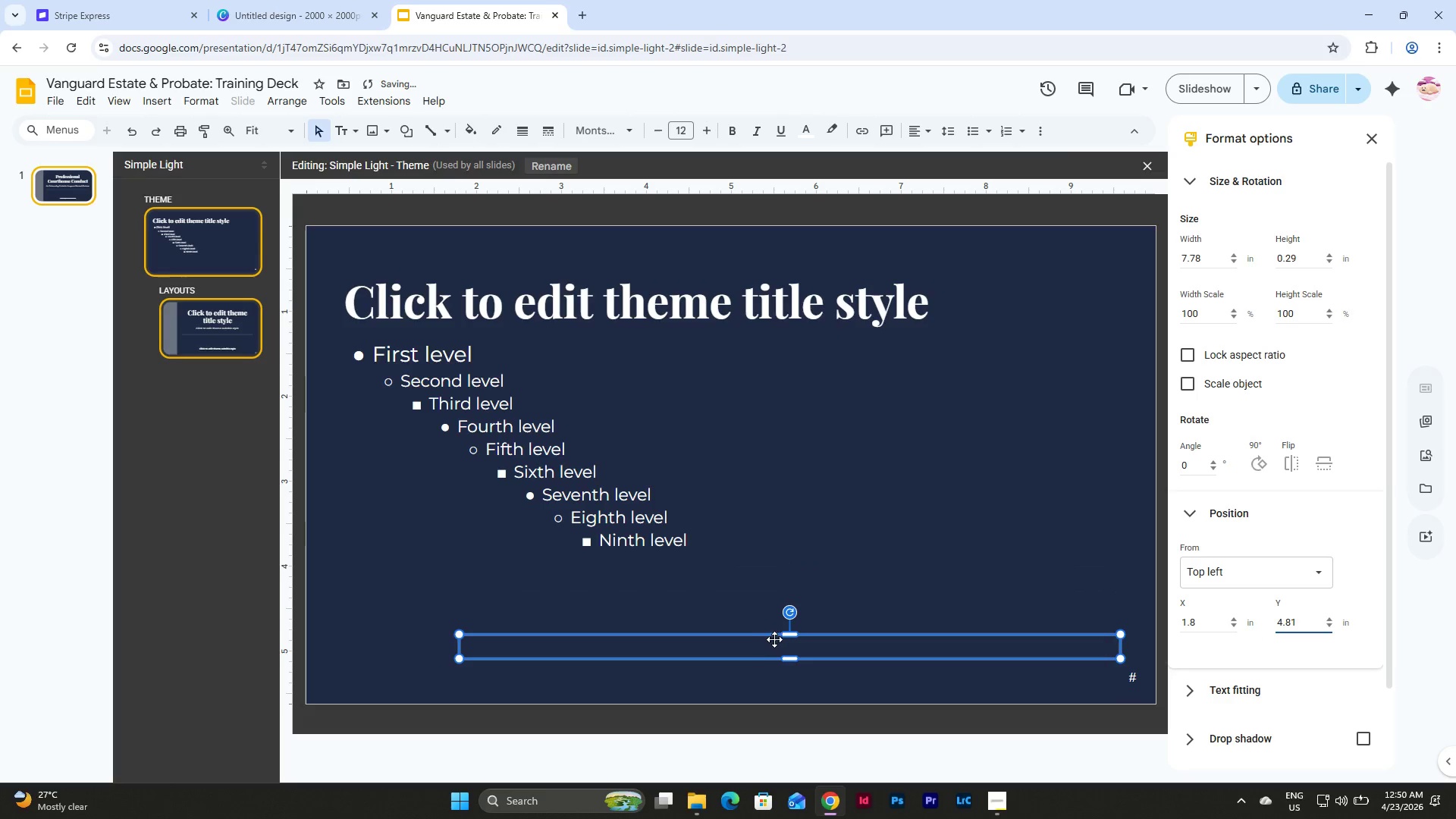 
double_click([779, 645])
 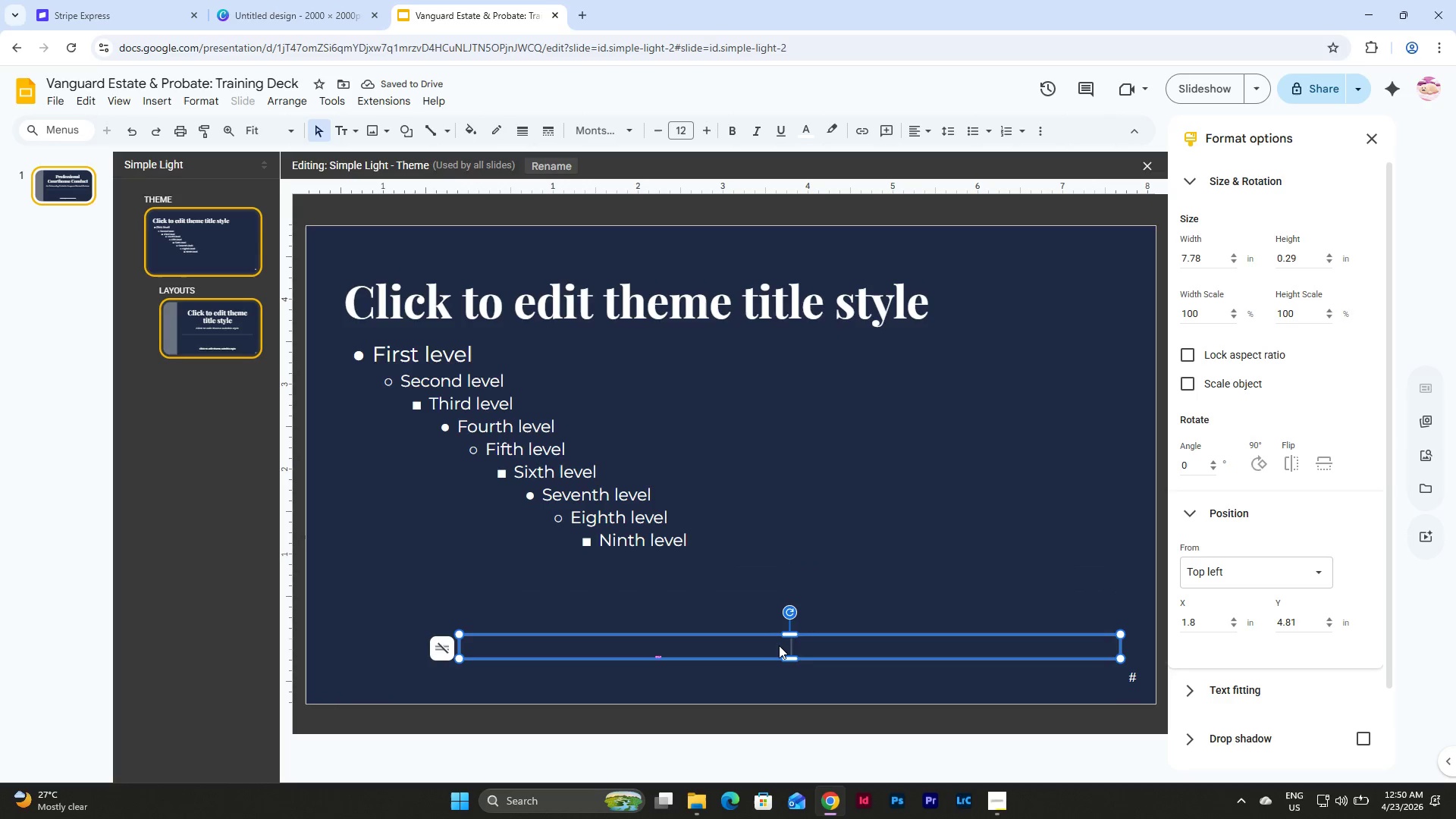 
type(VANGUARD )
key(Backspace)
type( ESTATE )
 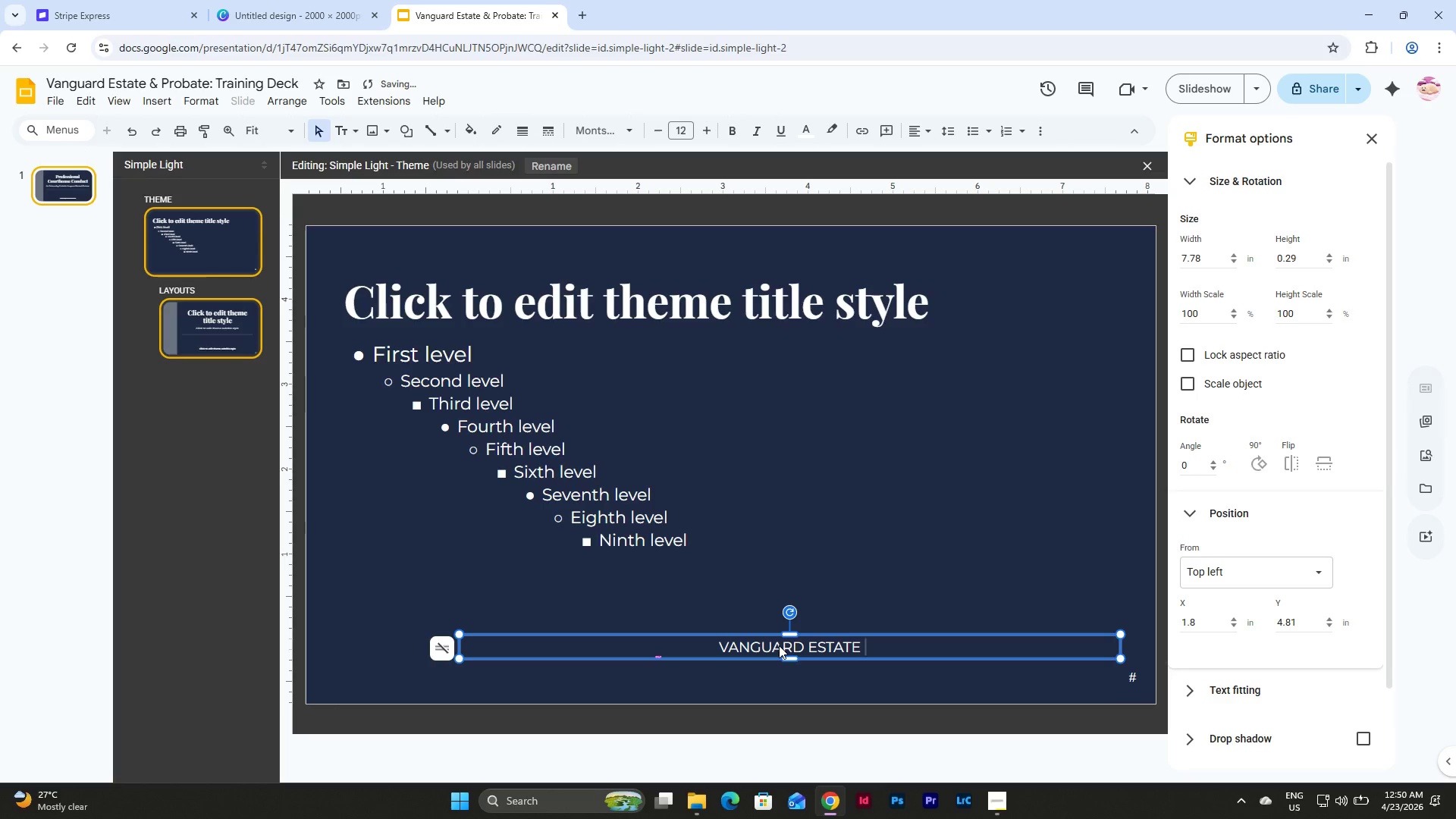 
left_click([666, 662])
 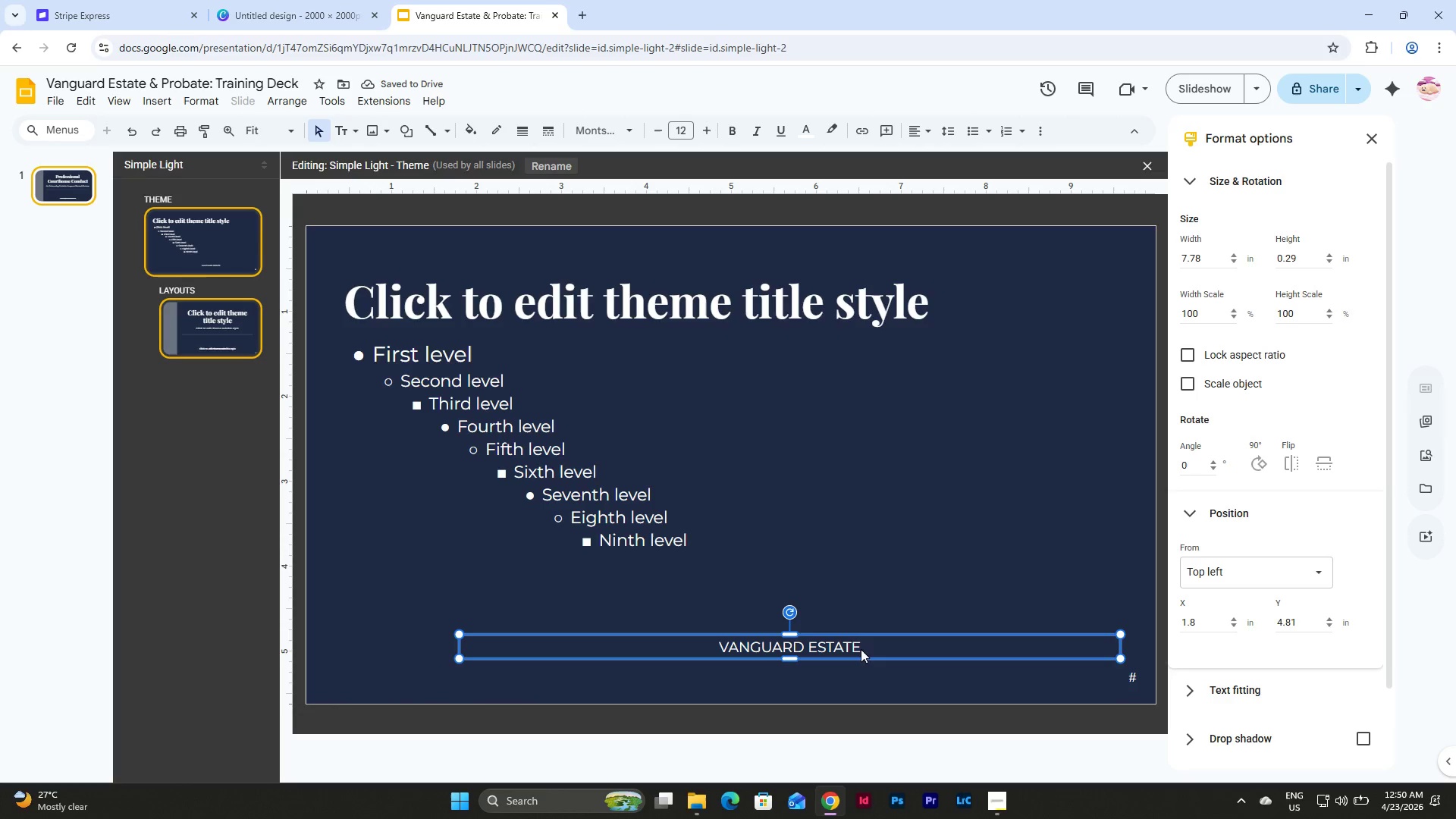 
left_click([860, 643])
 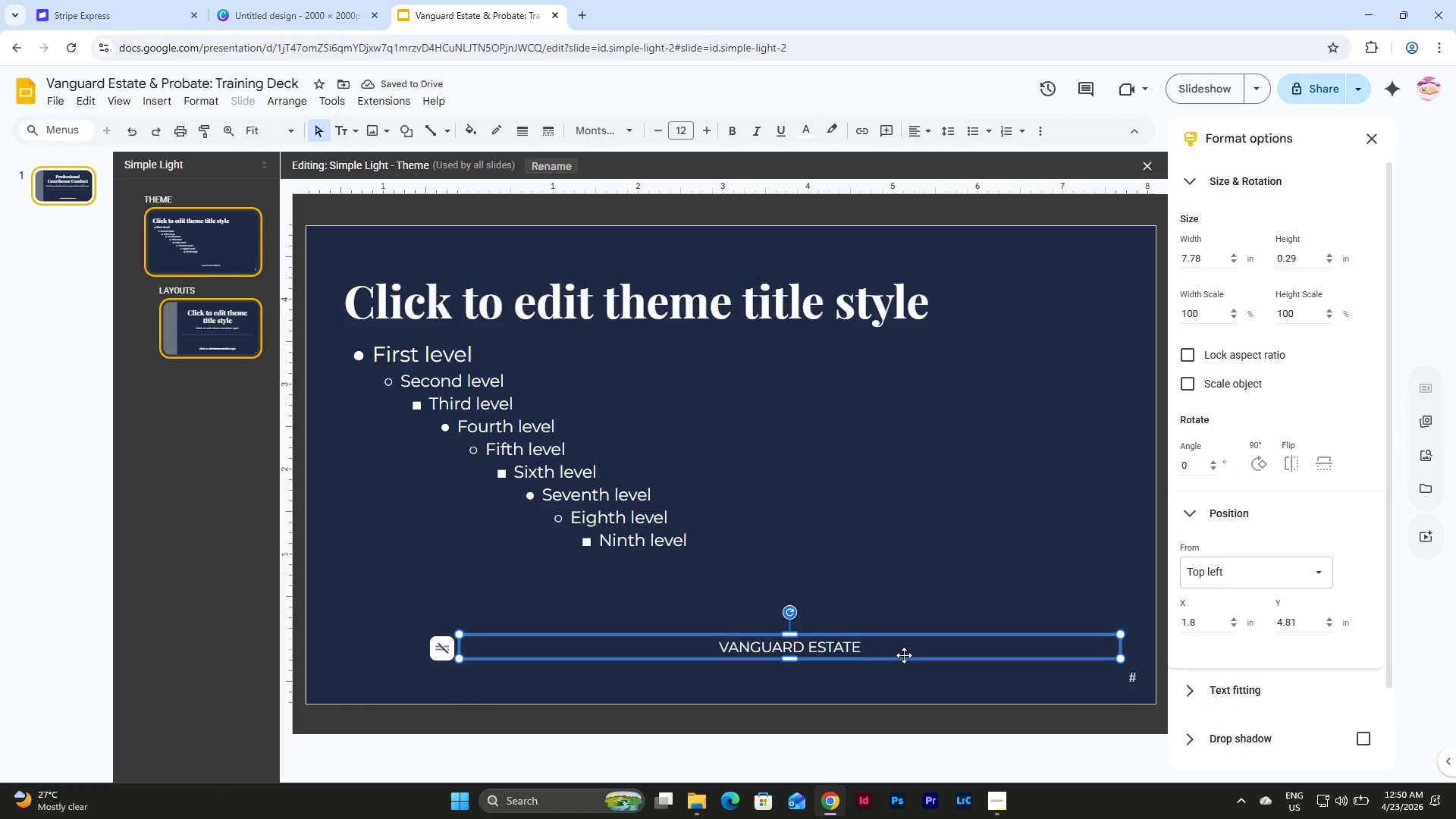 
type( & PROBATE)
 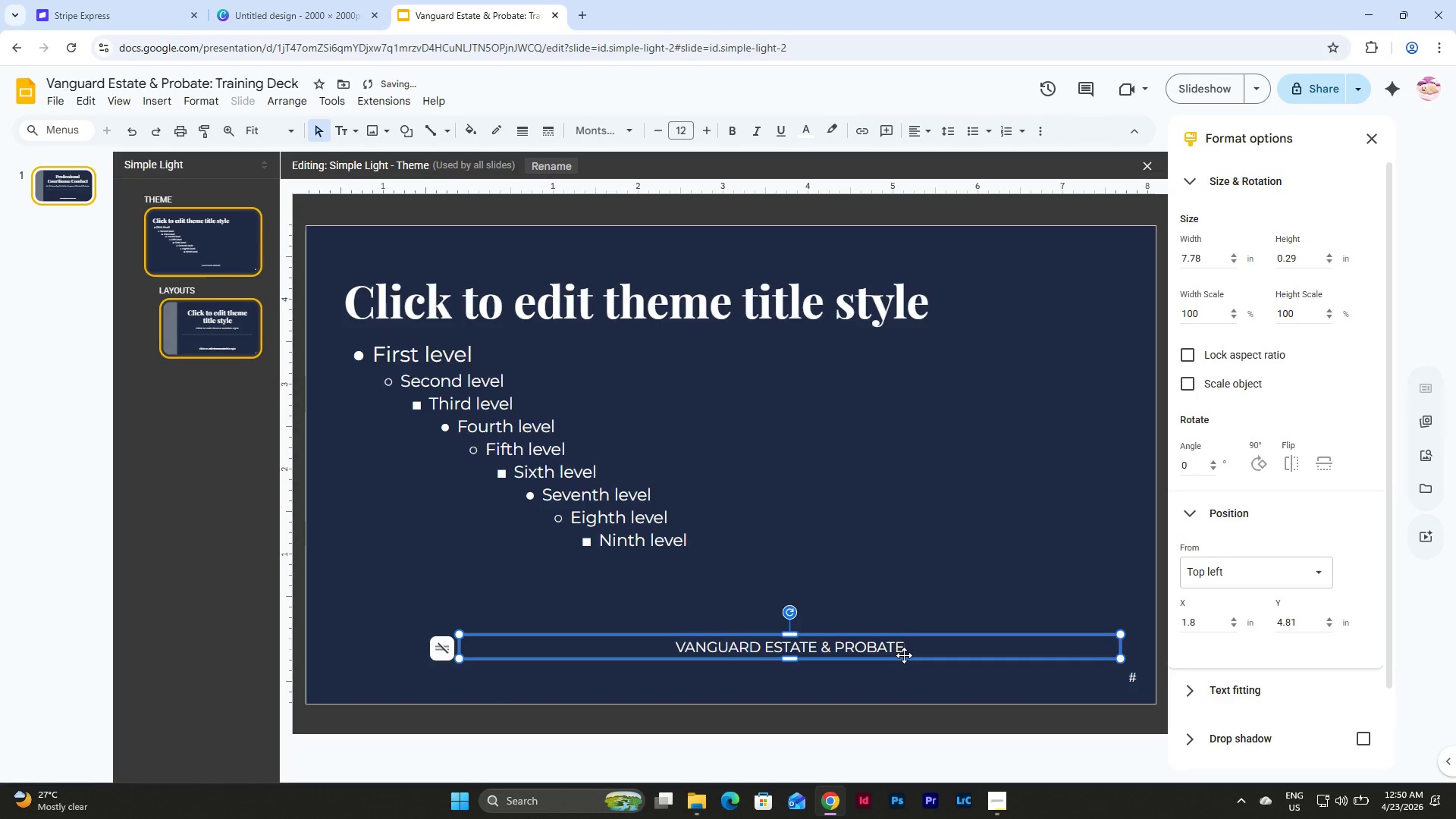 
type(          |          INTERNA:)
key(Backspace)
type(L TRAINING)
 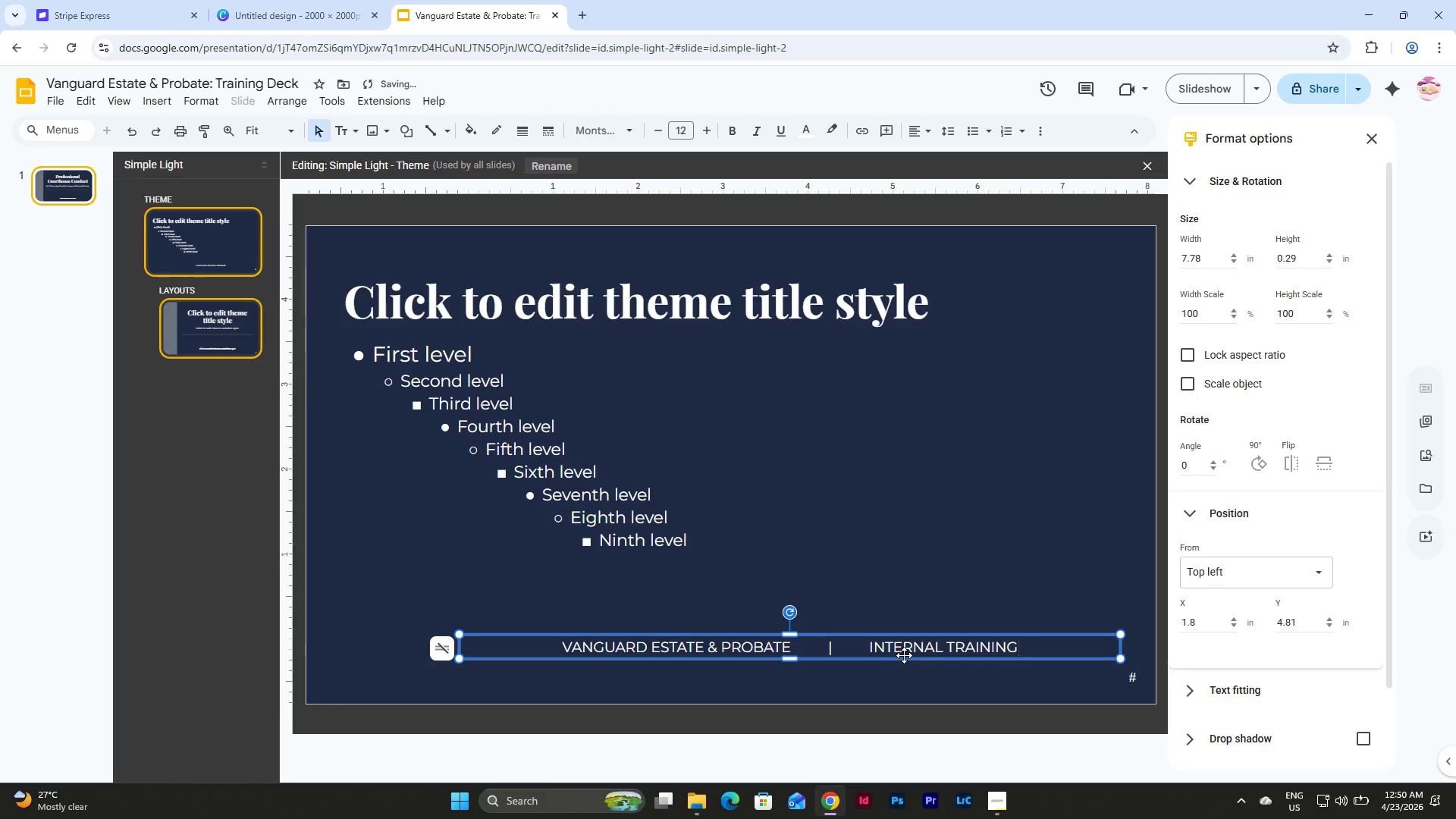 
left_click_drag(start_coordinate=[828, 648], to_coordinate=[832, 649])
 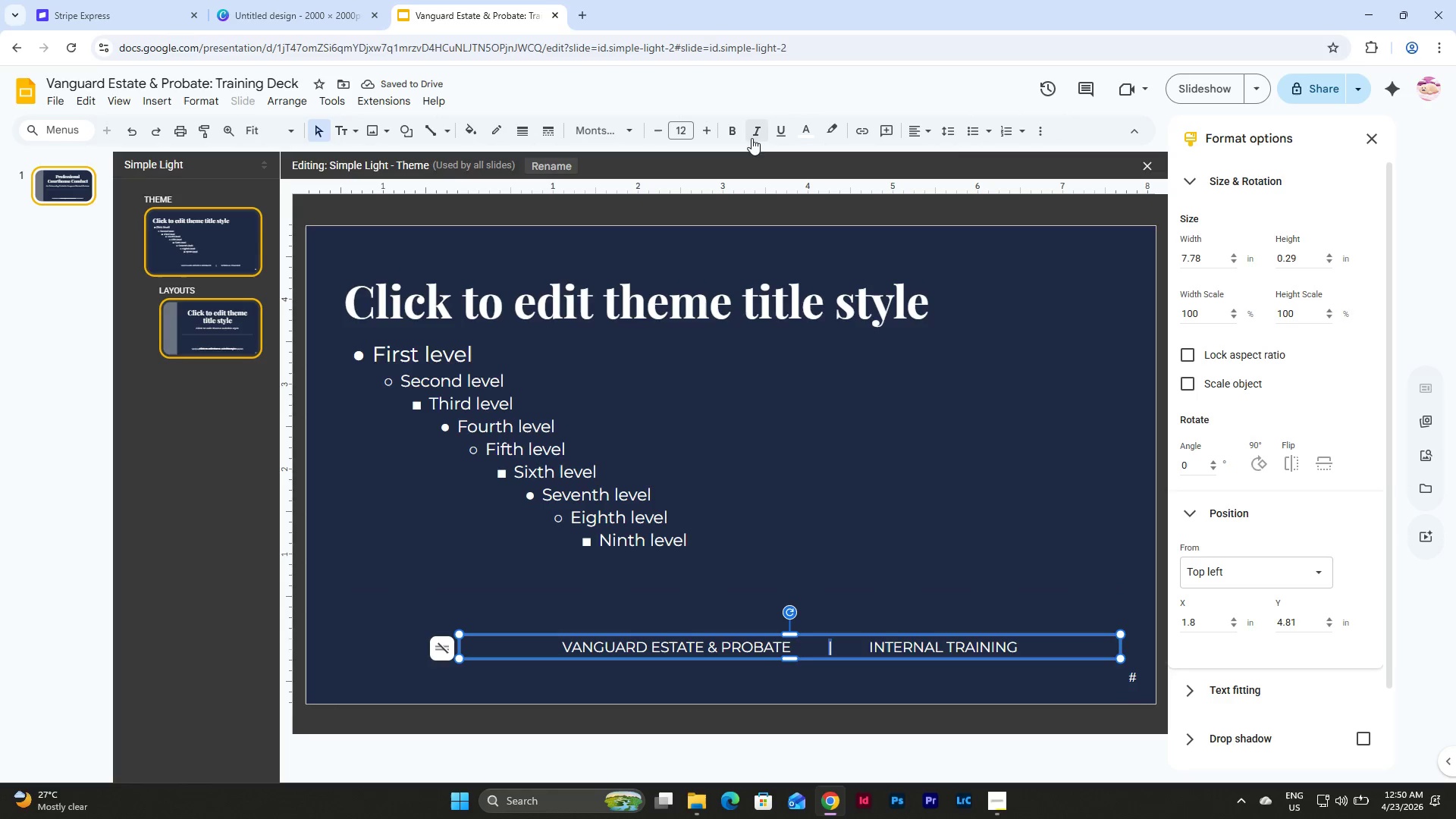 
left_click([736, 124])
 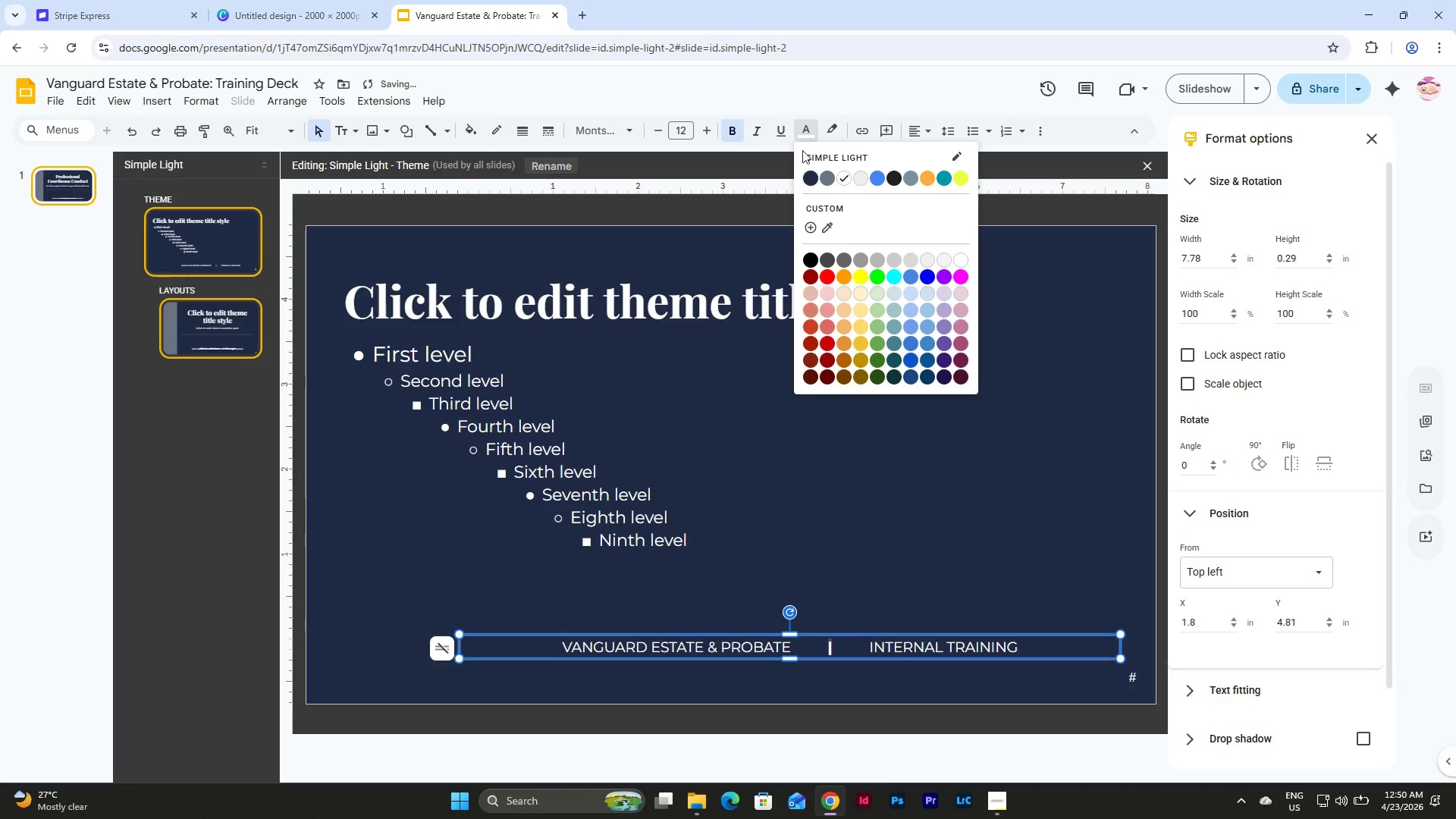 
left_click([826, 174])
 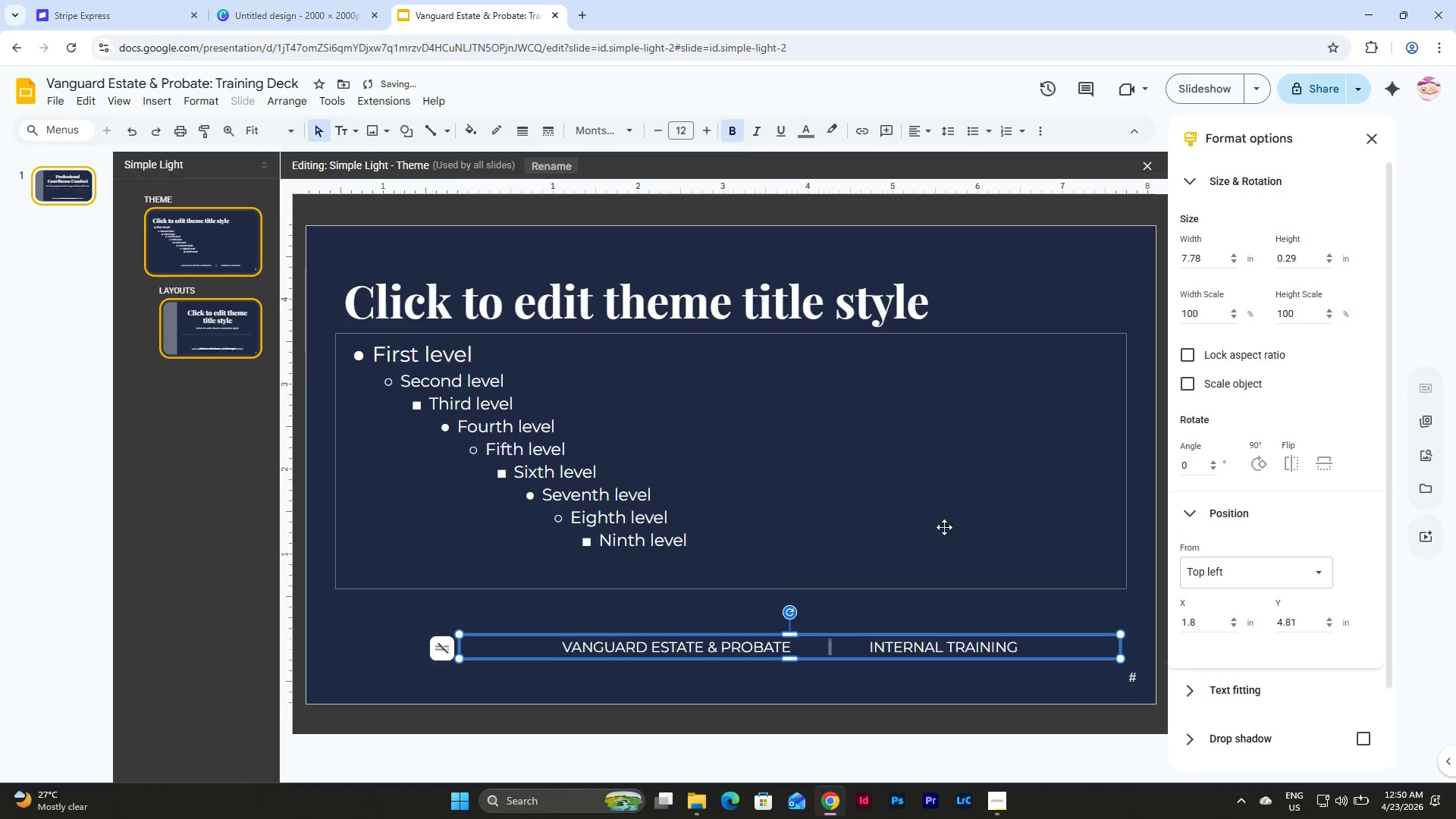 
left_click([940, 532])
 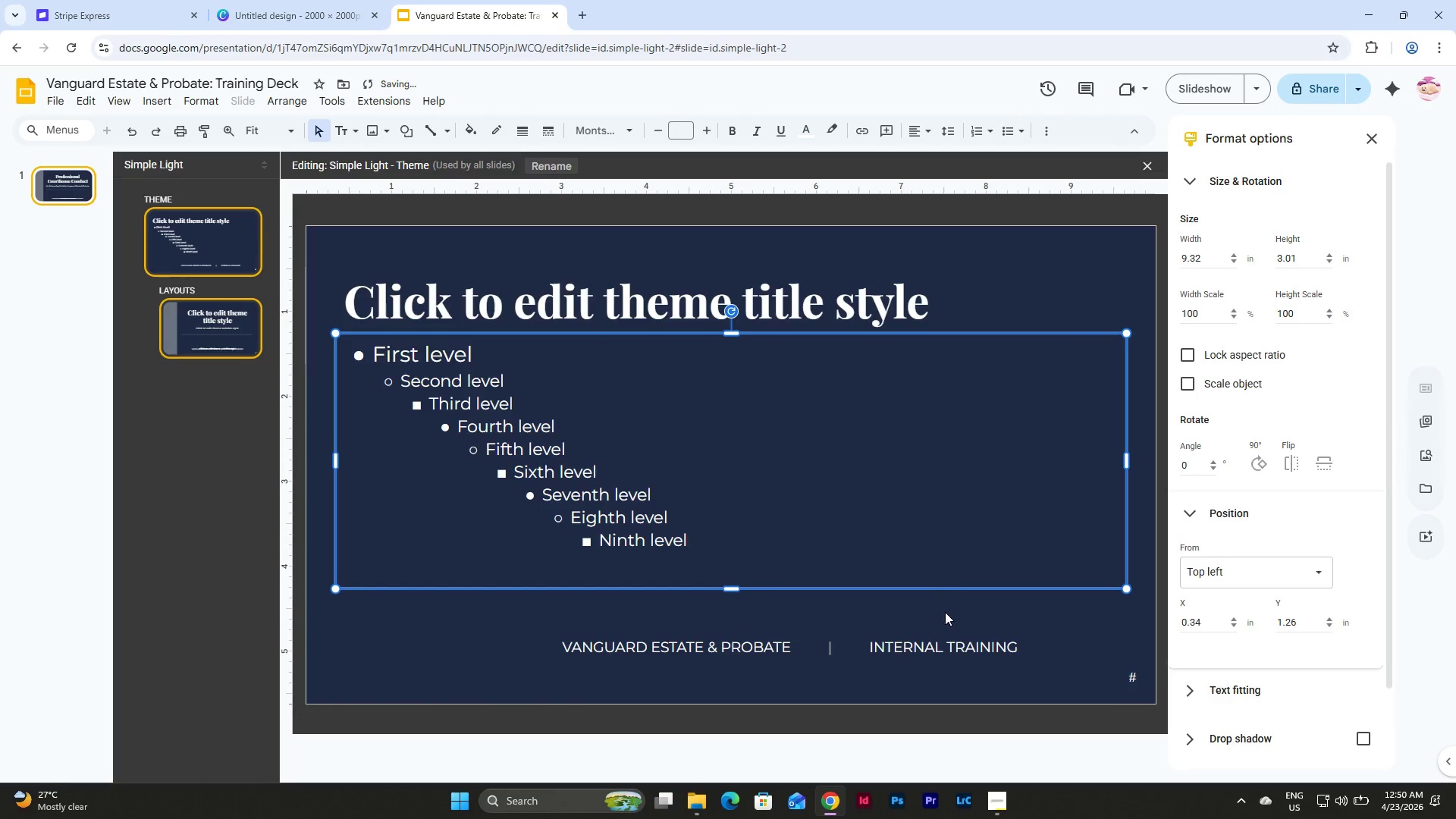 
left_click([945, 613])
 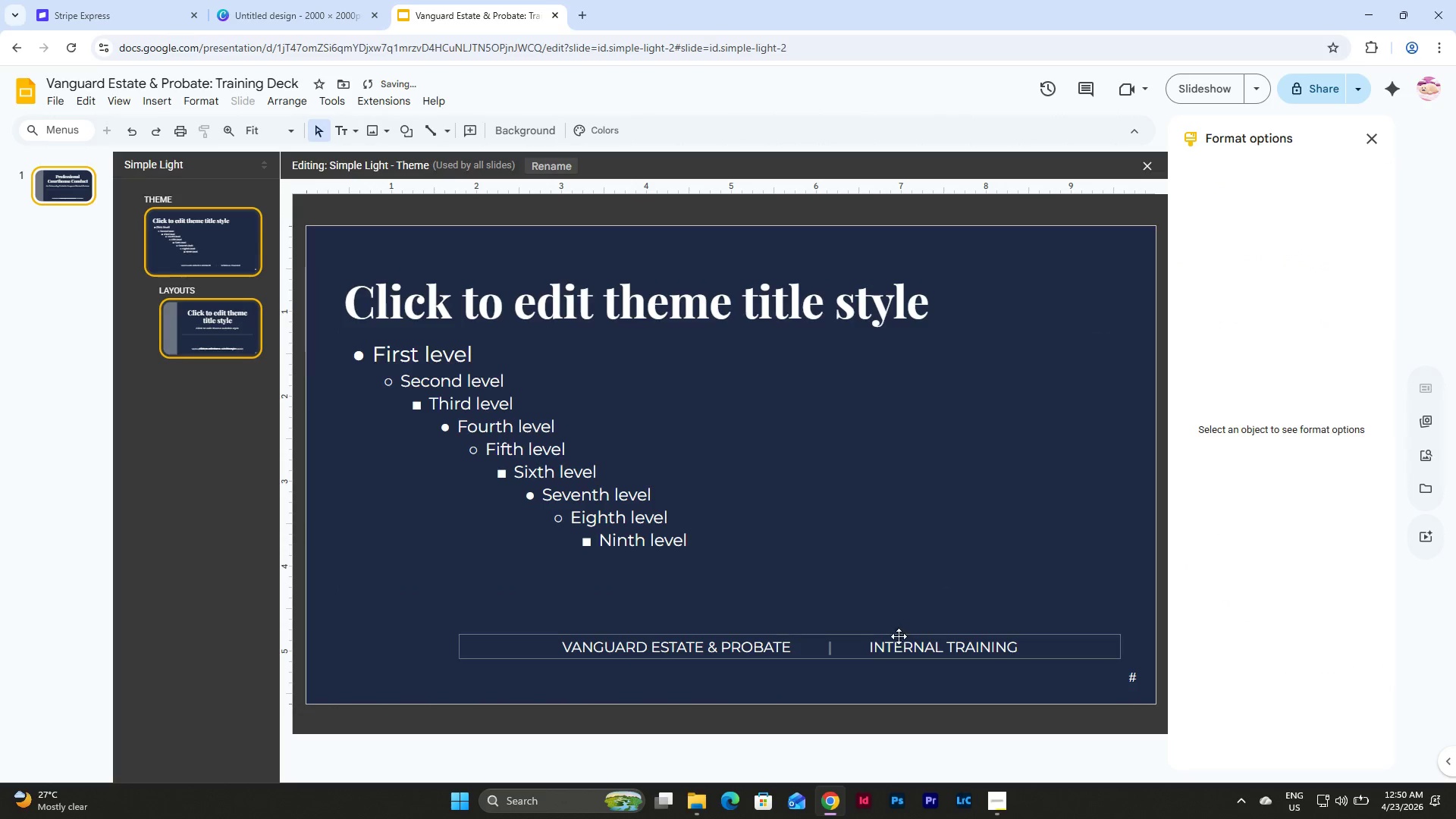 
left_click([899, 637])
 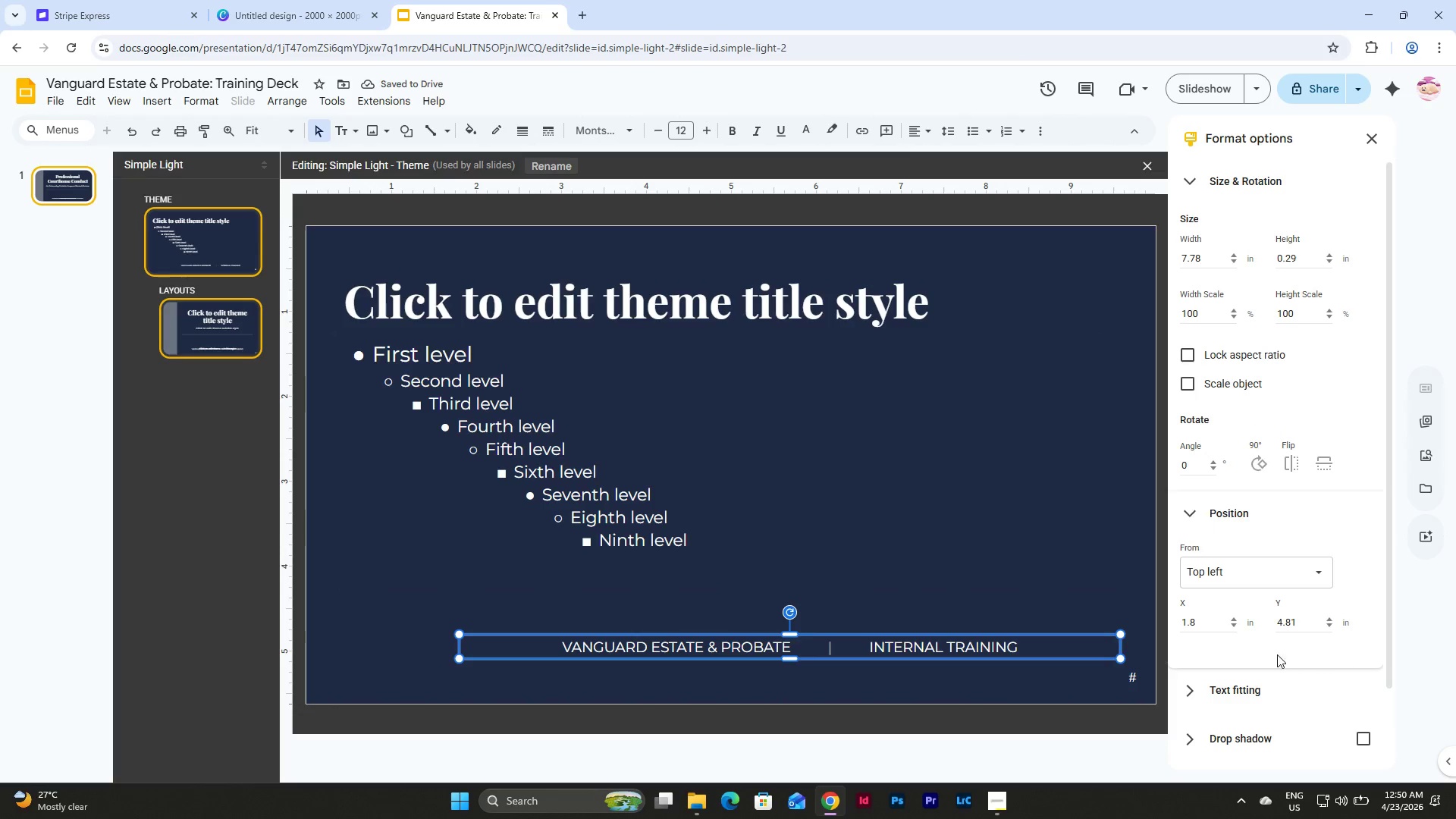 
left_click([1362, 735])
 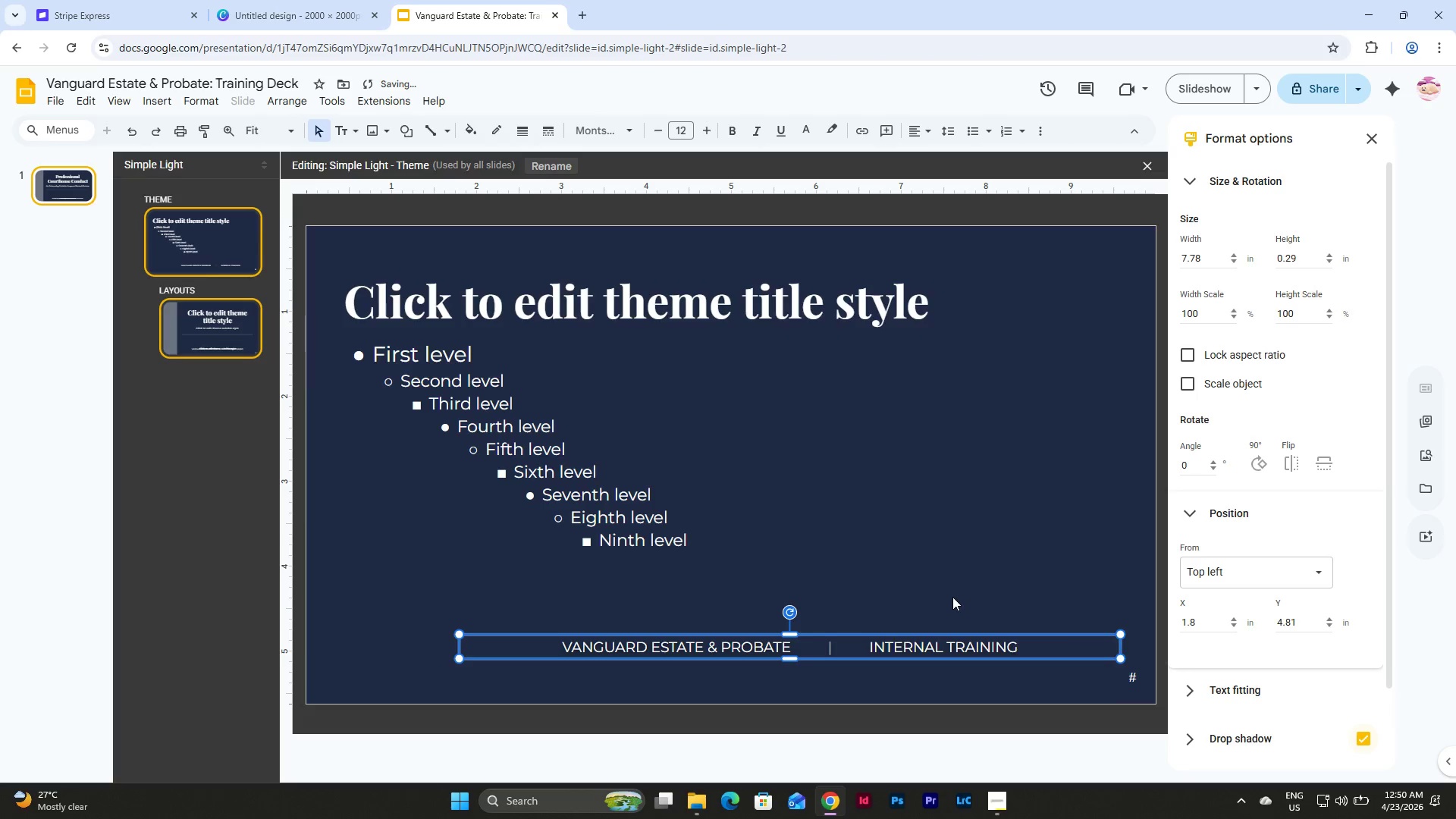 
left_click([927, 607])
 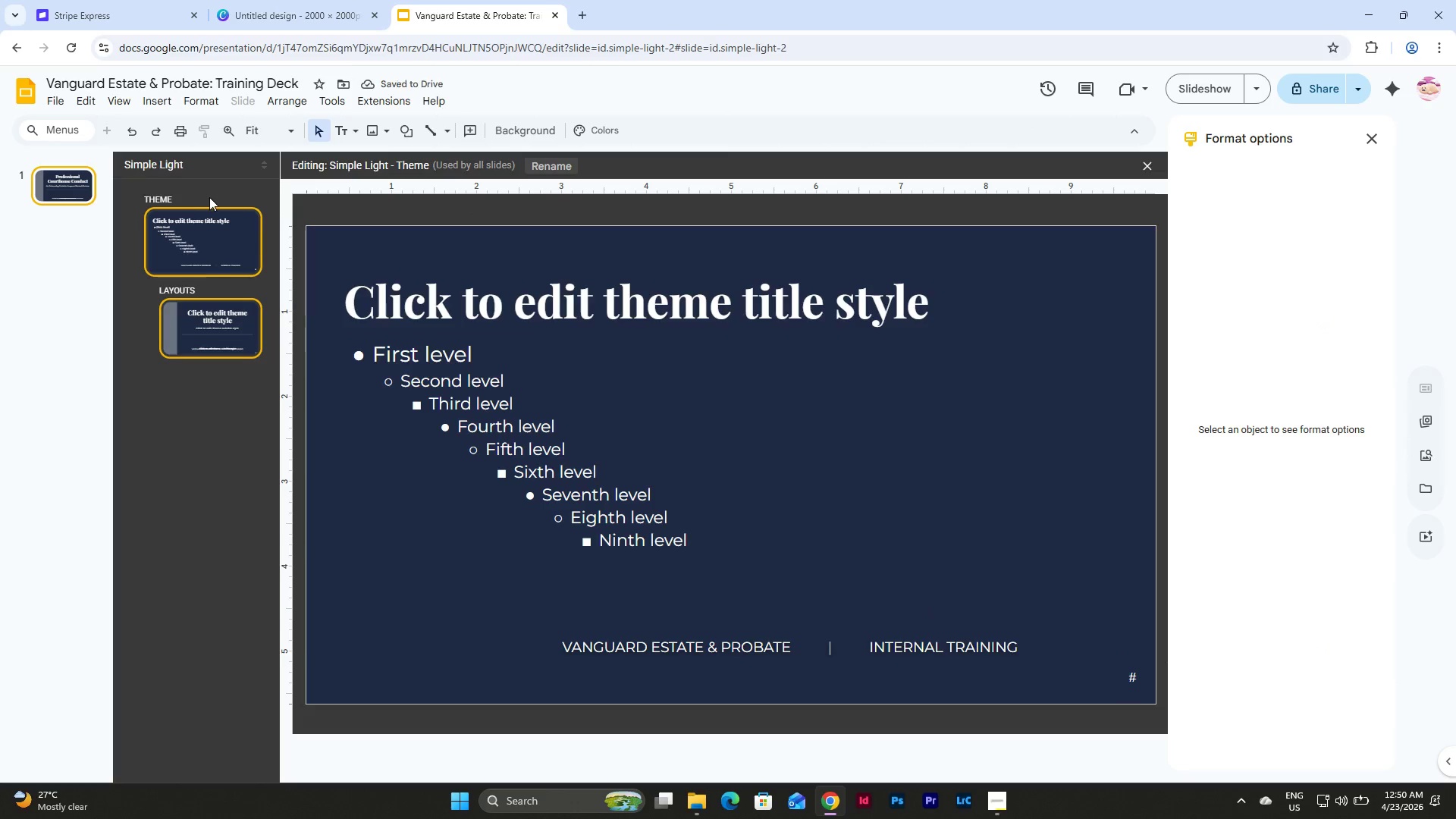 
left_click([234, 347])
 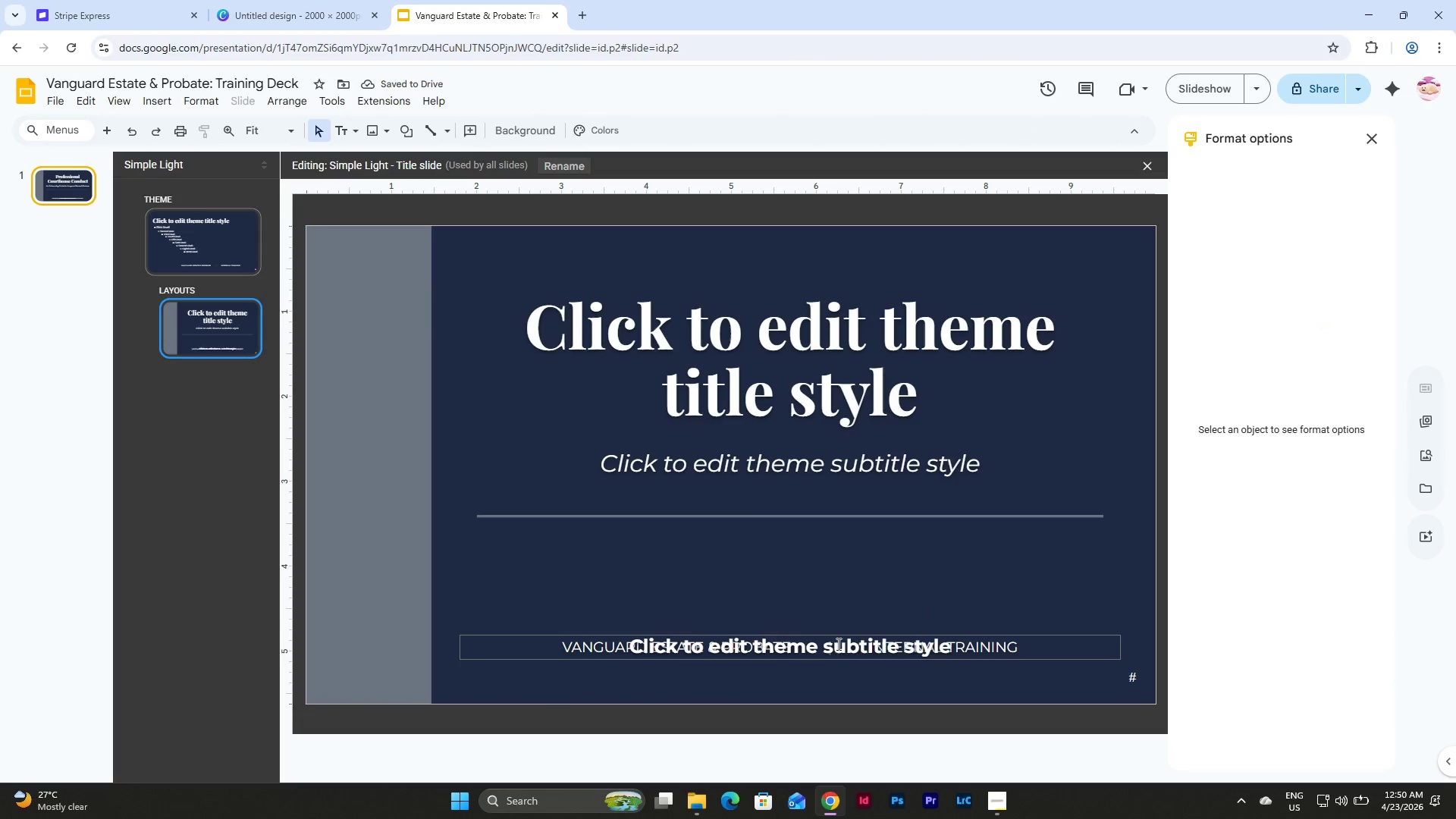 
left_click([840, 635])
 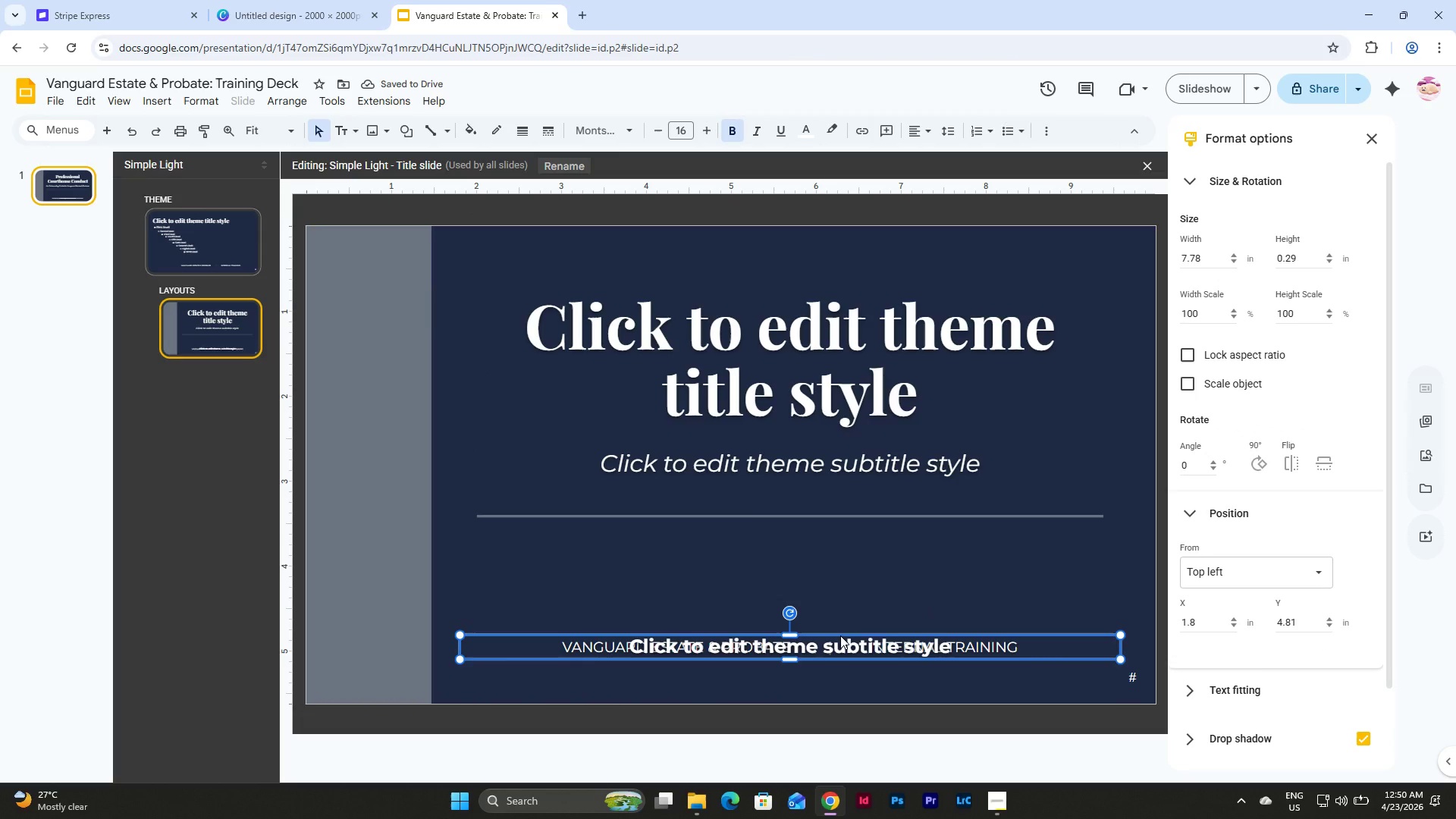 
key(Backspace)
 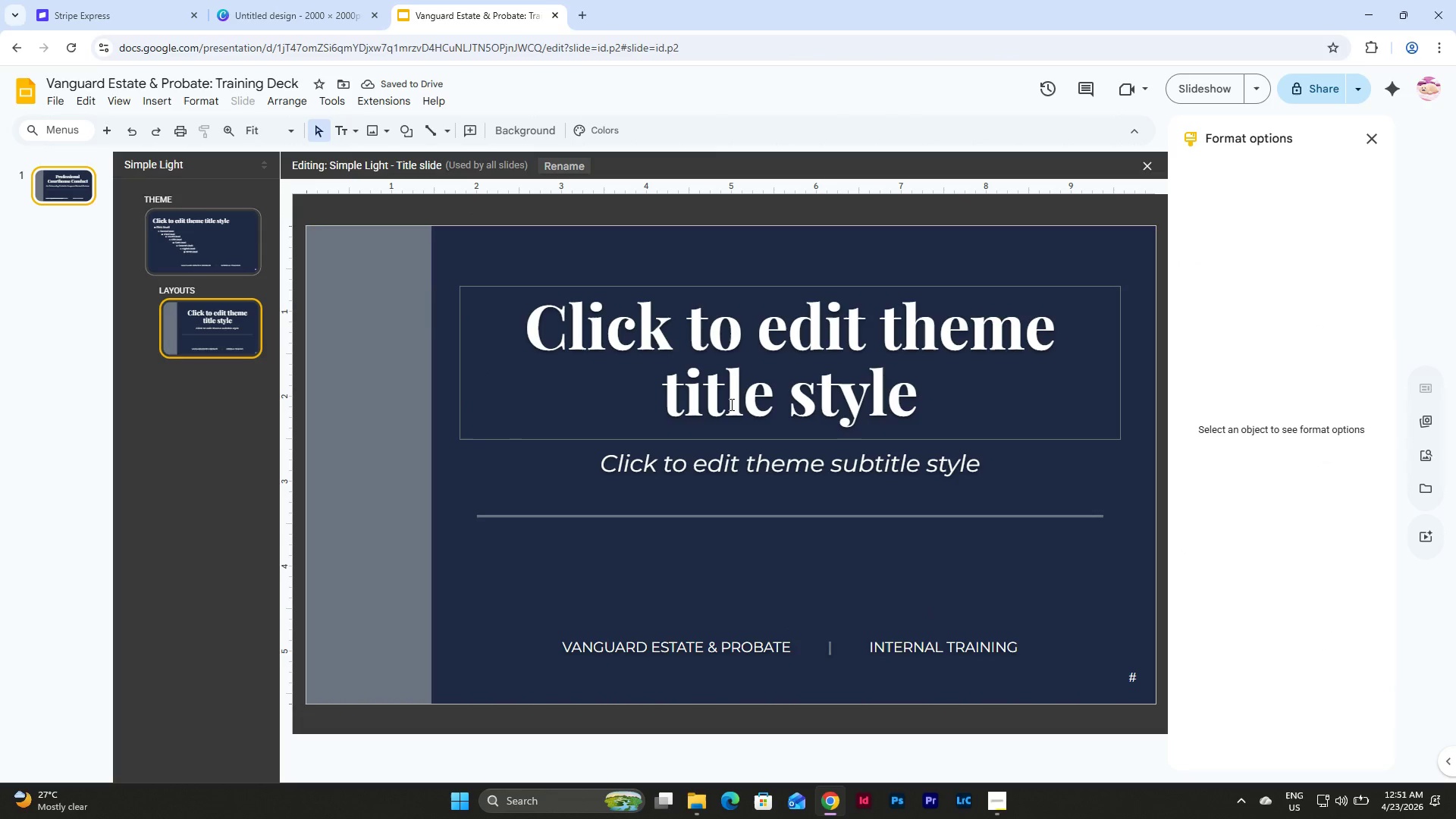 
left_click([70, 191])
 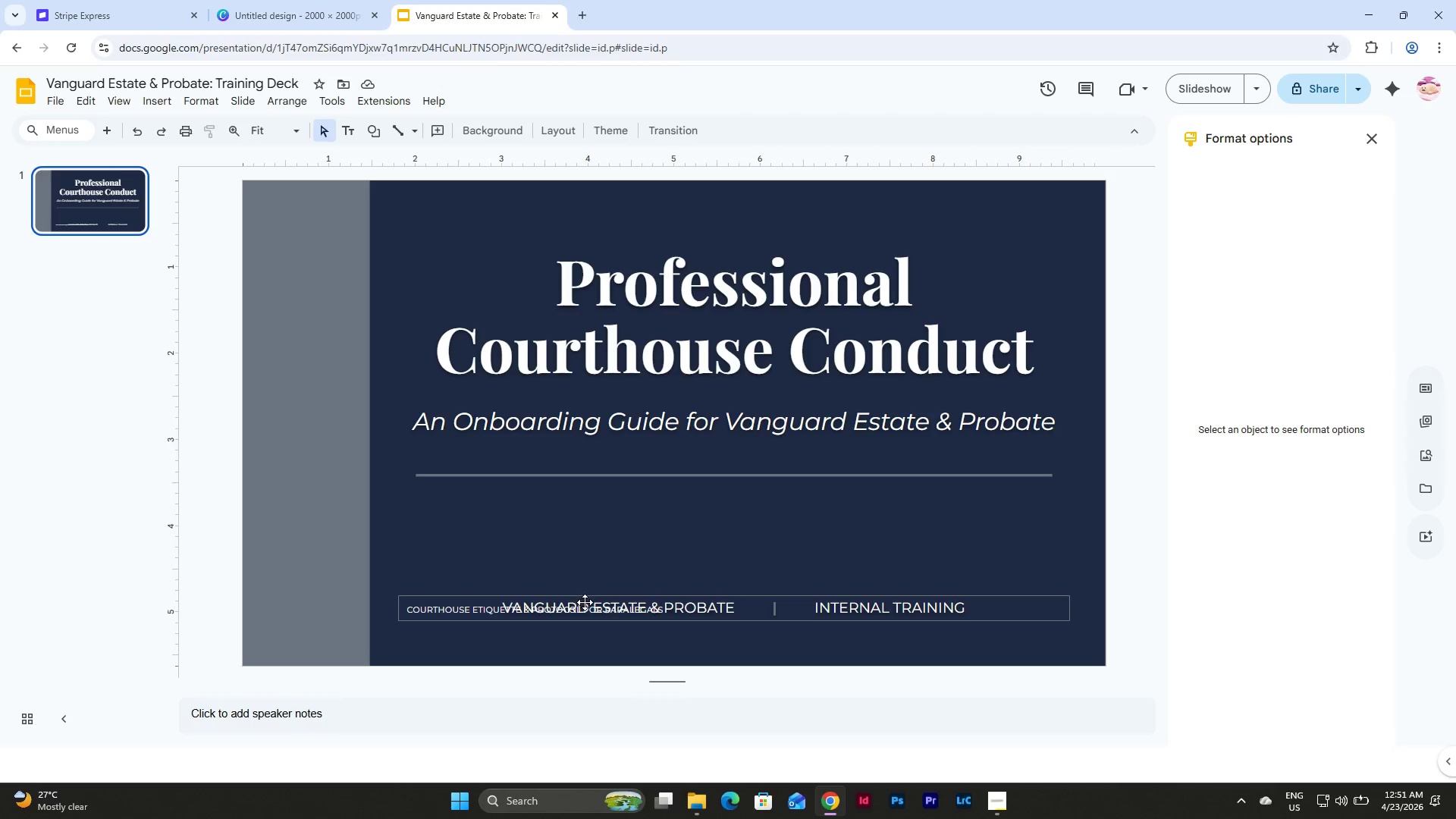 
left_click([591, 595])
 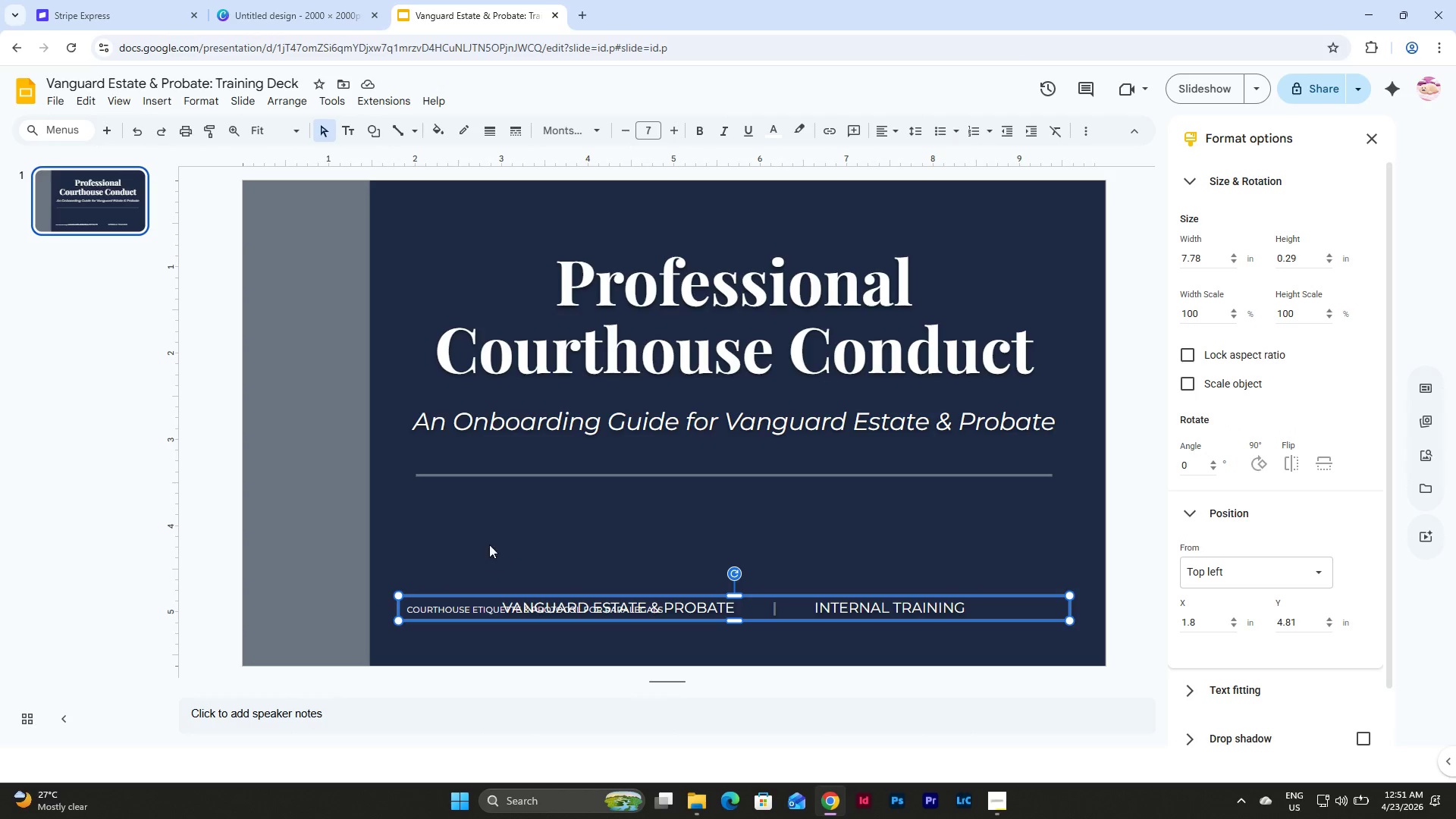 
key(Backspace)
 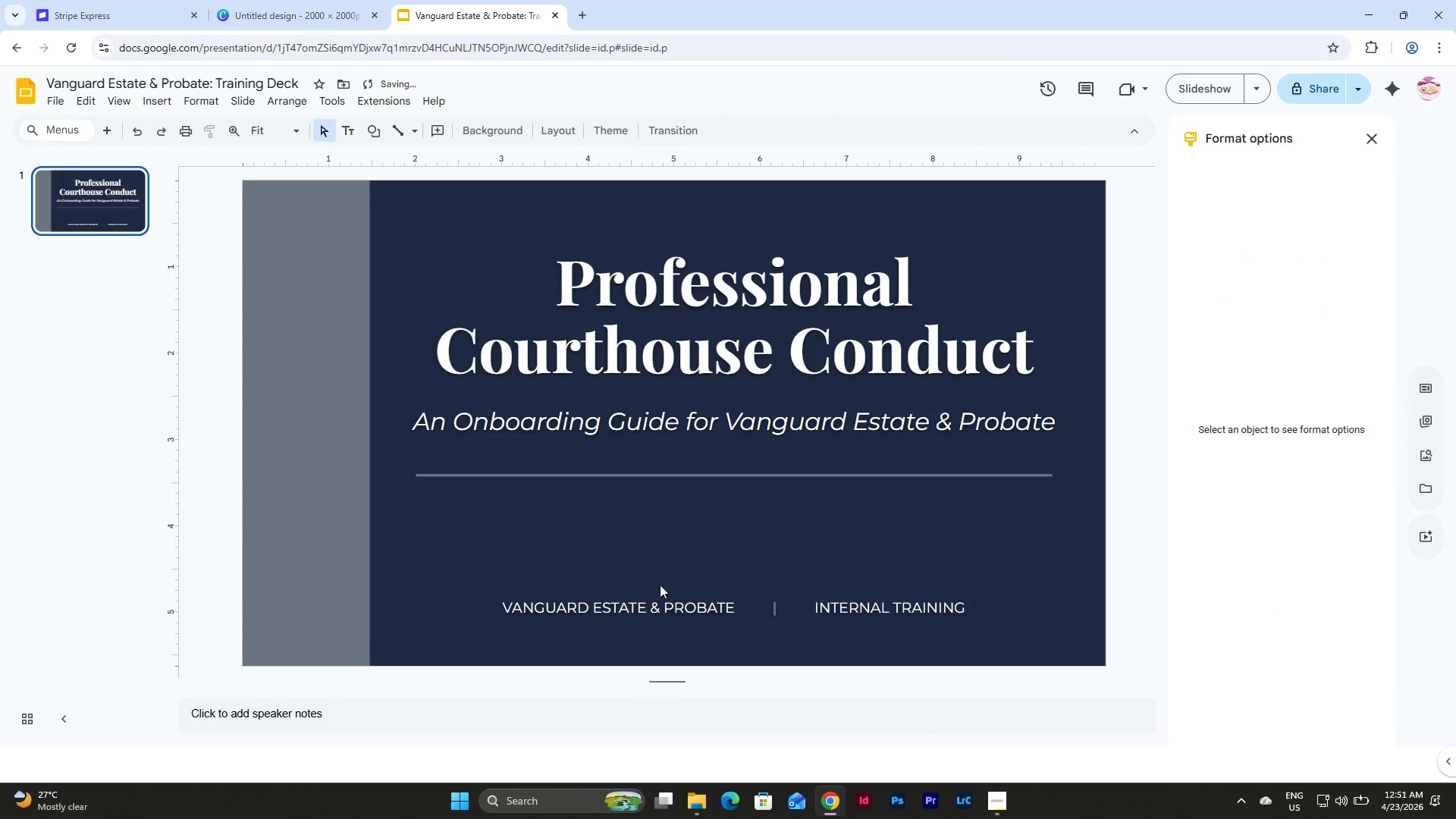 
left_click([667, 579])
 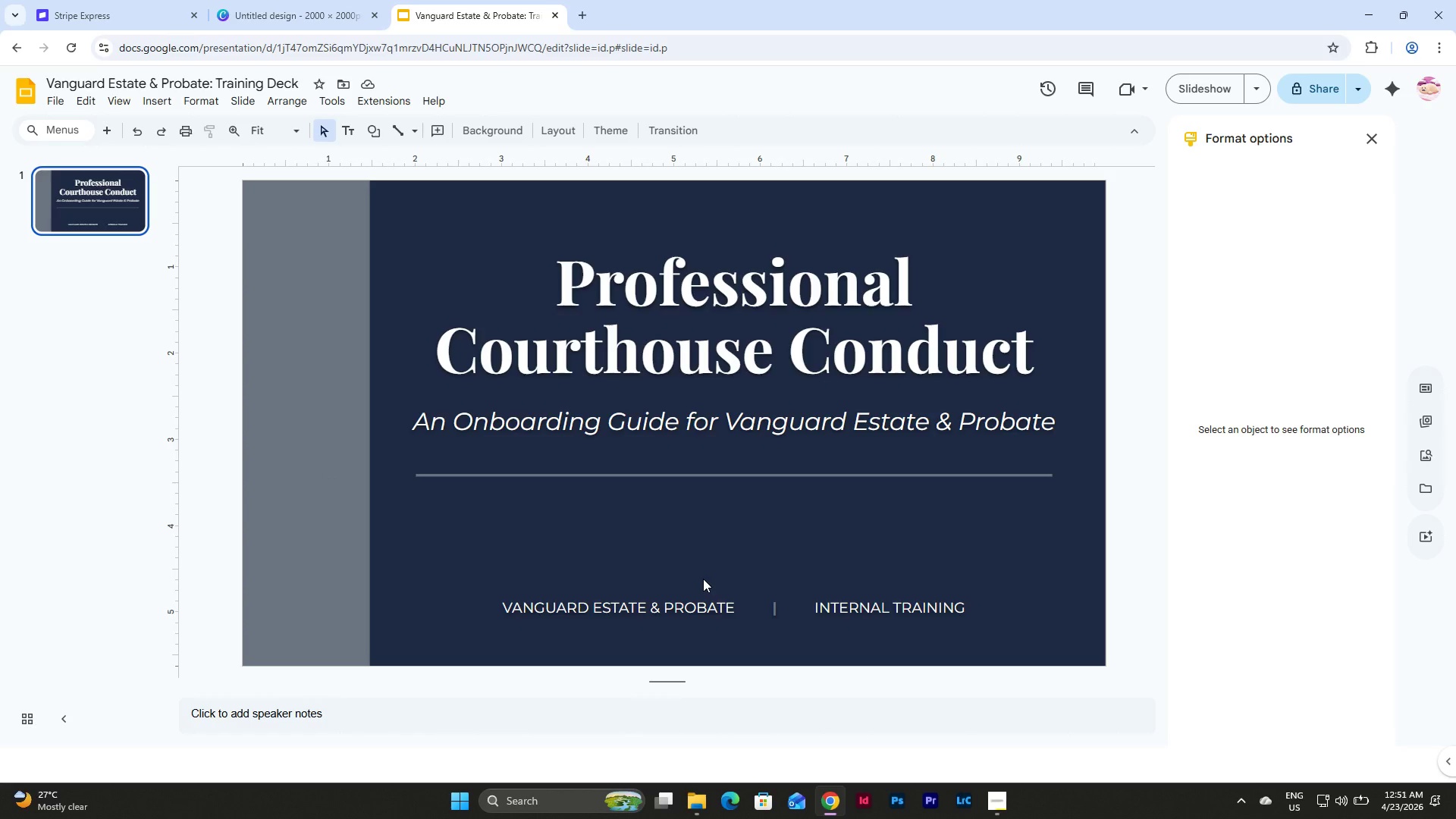 
wait(17.45)
 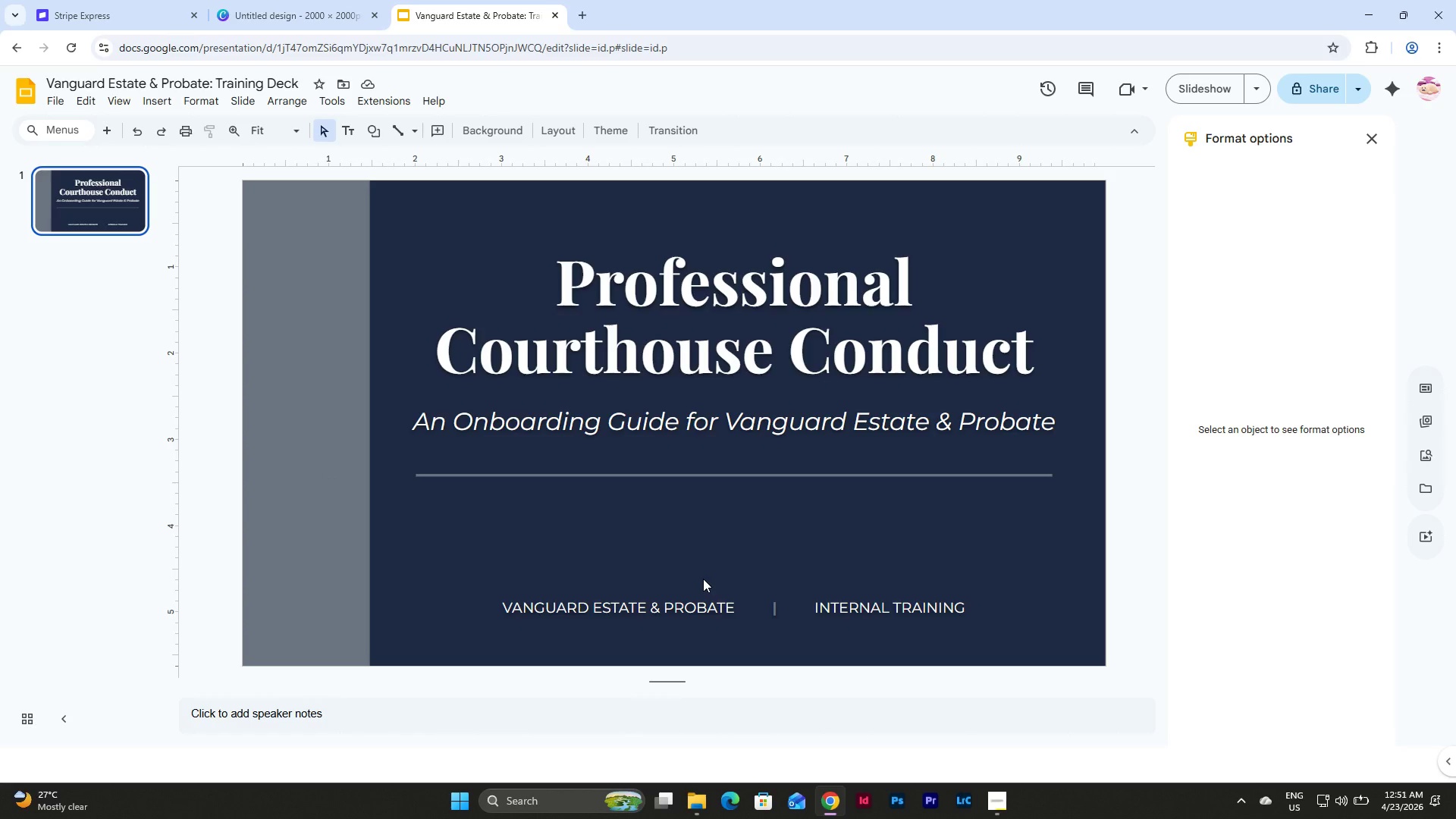 
left_click([209, 97])
 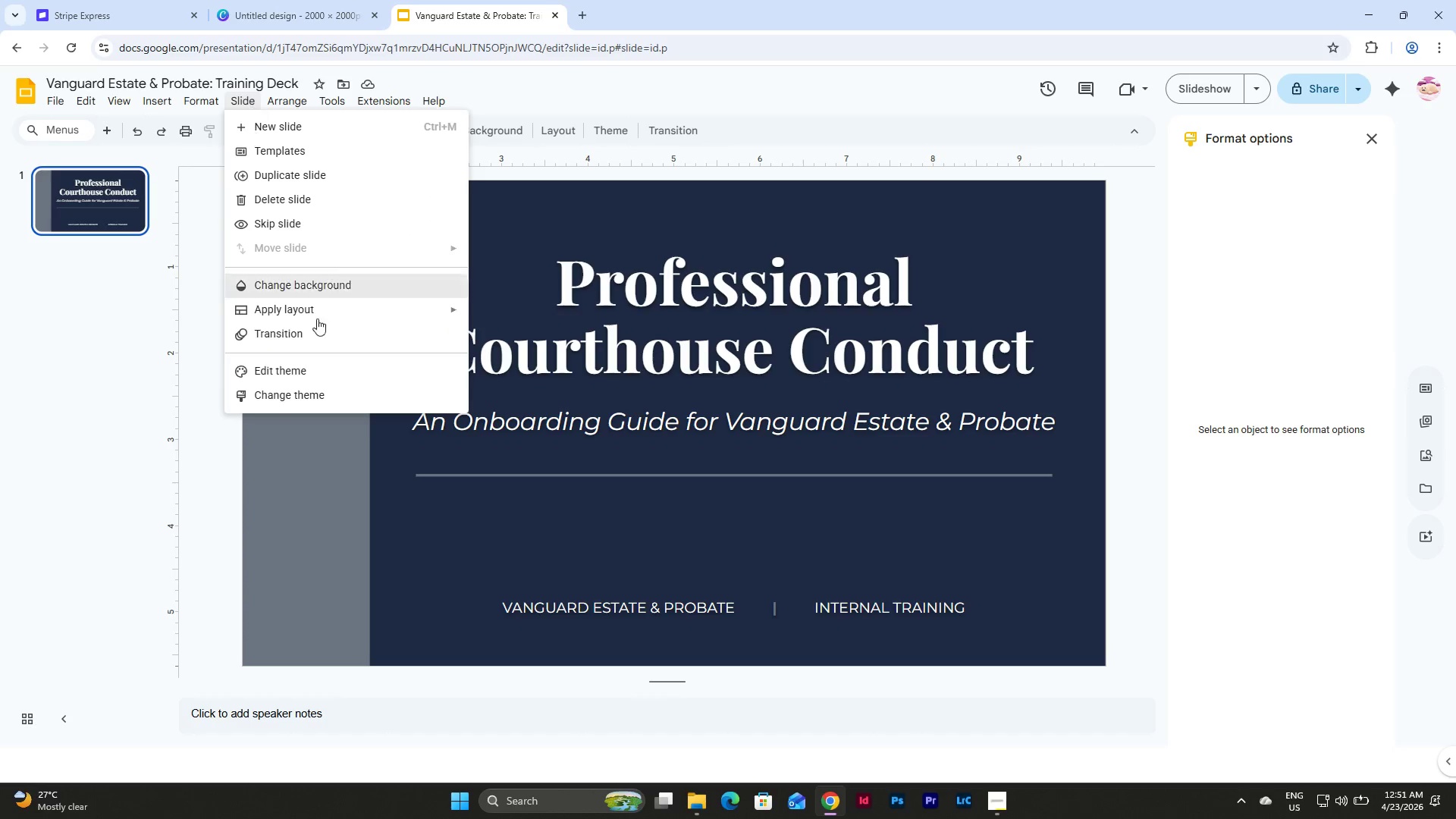 
left_click([335, 368])
 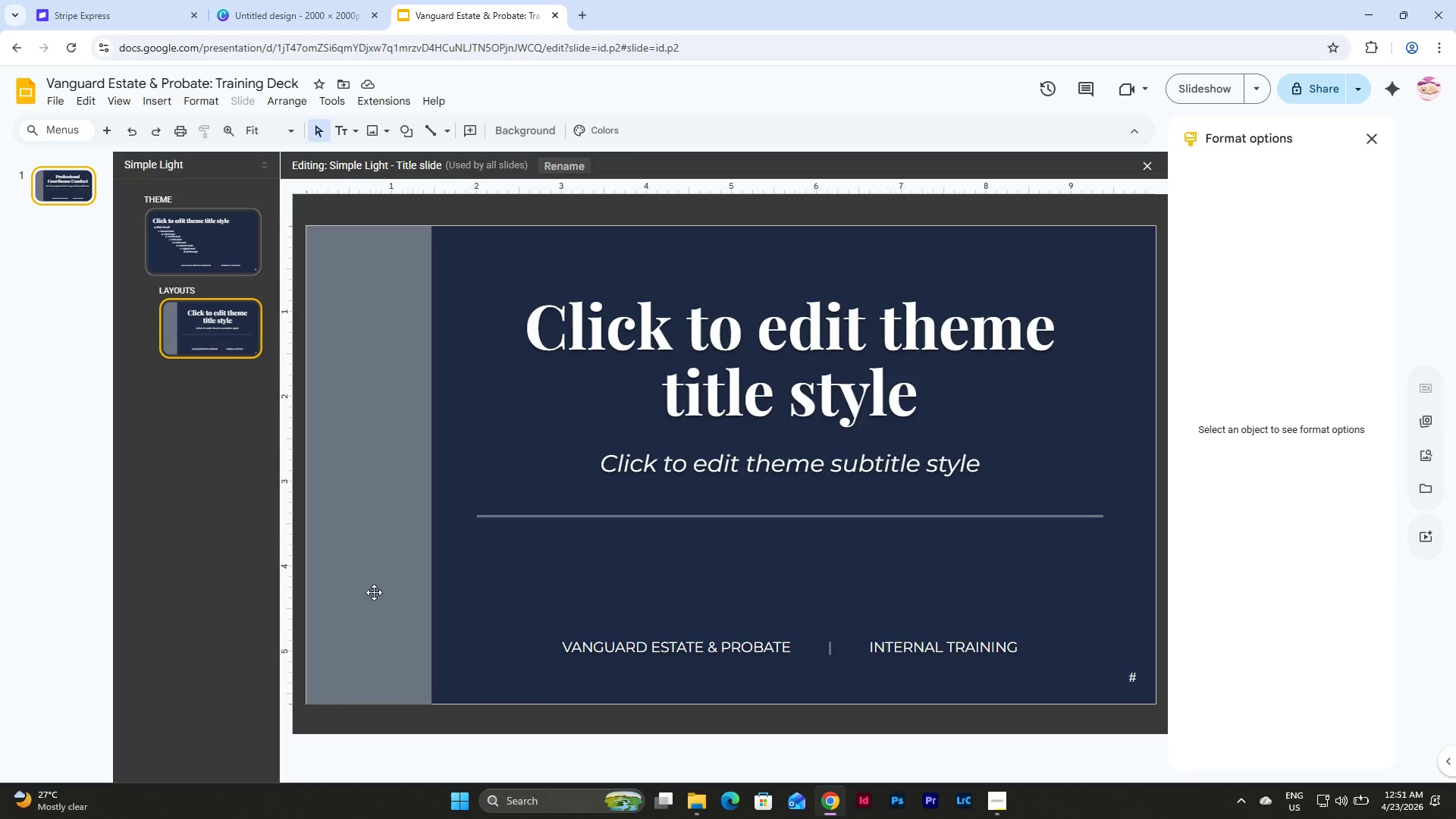 
left_click([365, 568])
 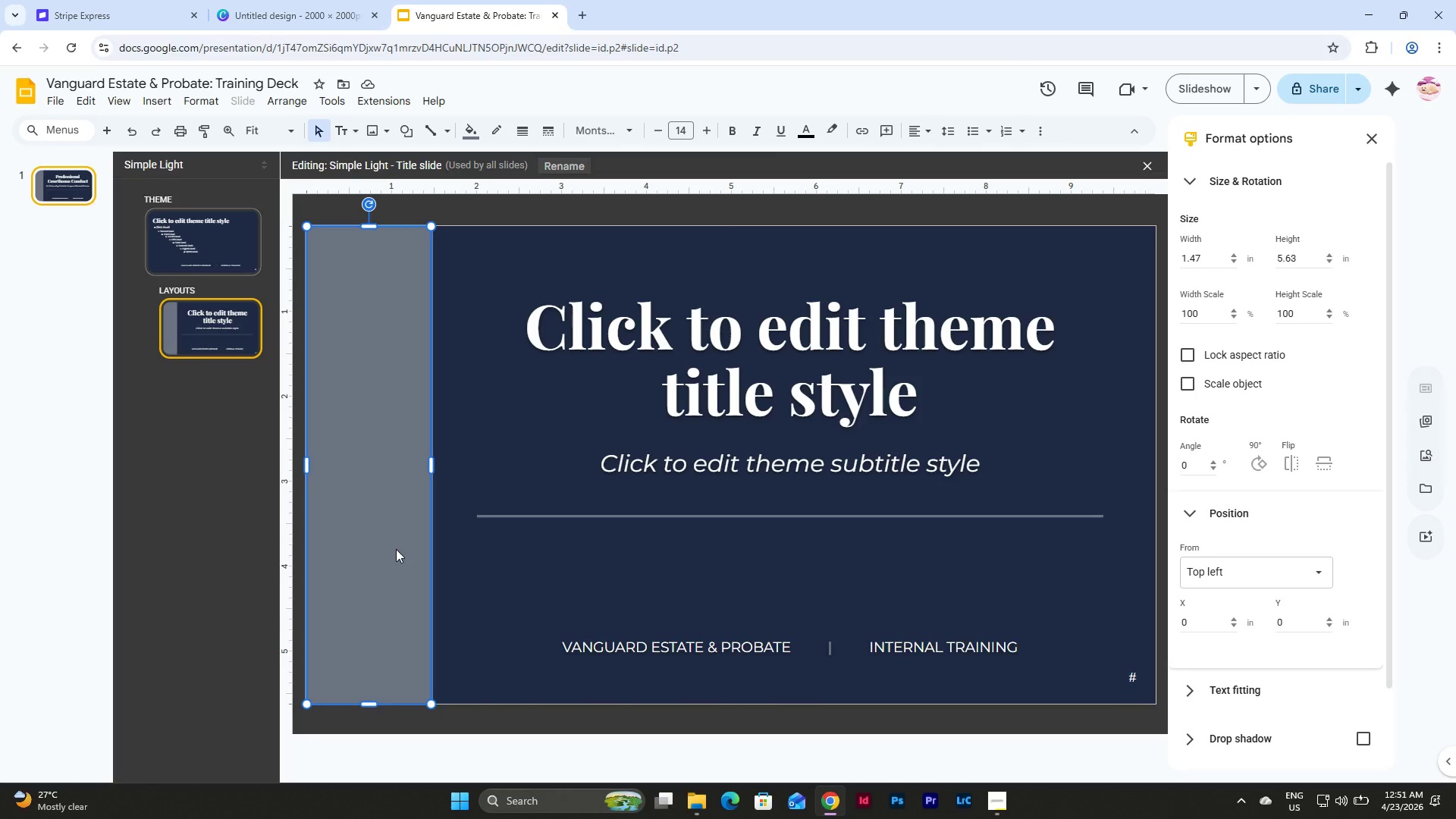 
key(Backspace)
 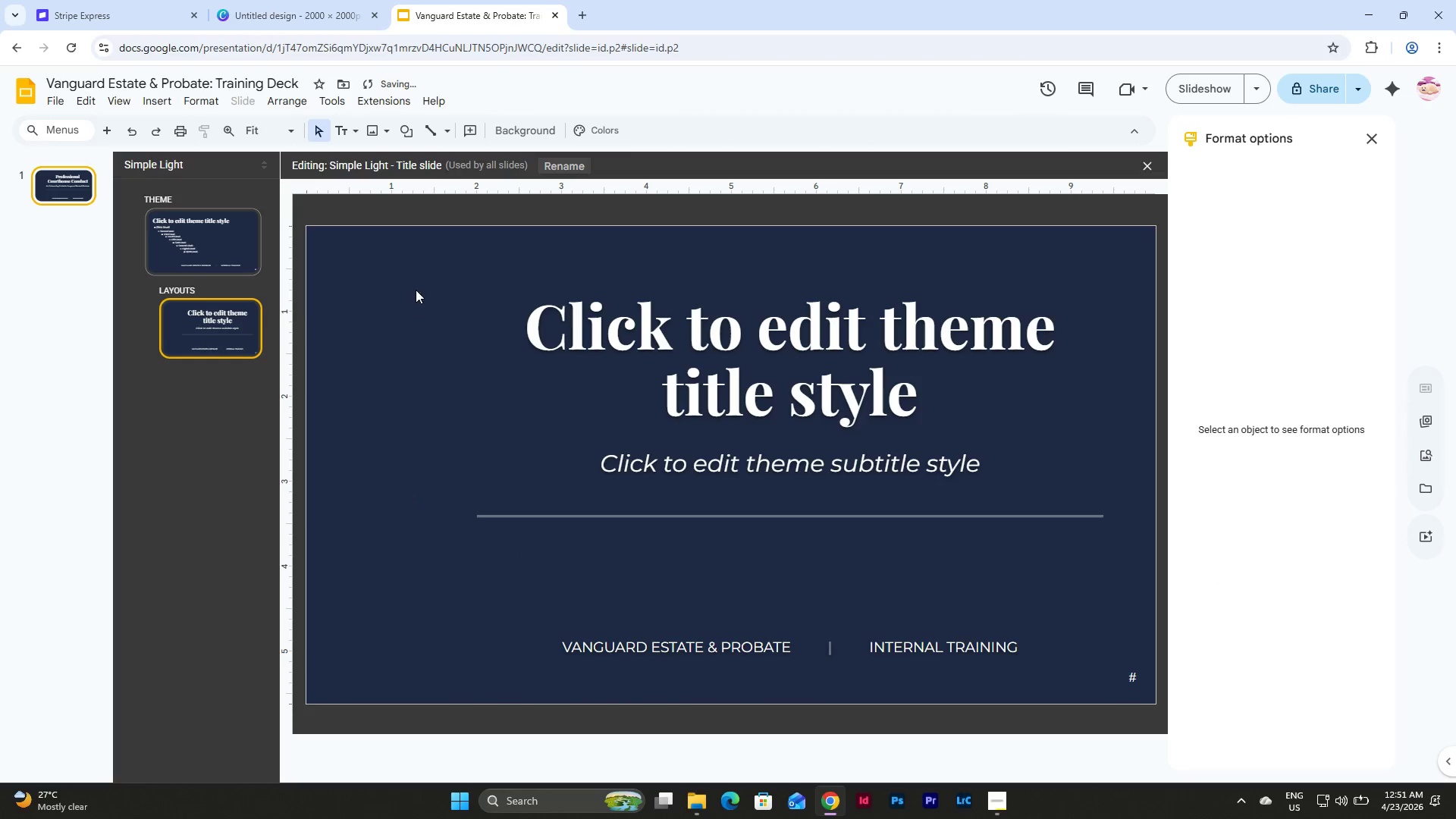 
left_click_drag(start_coordinate=[419, 275], to_coordinate=[1068, 670])
 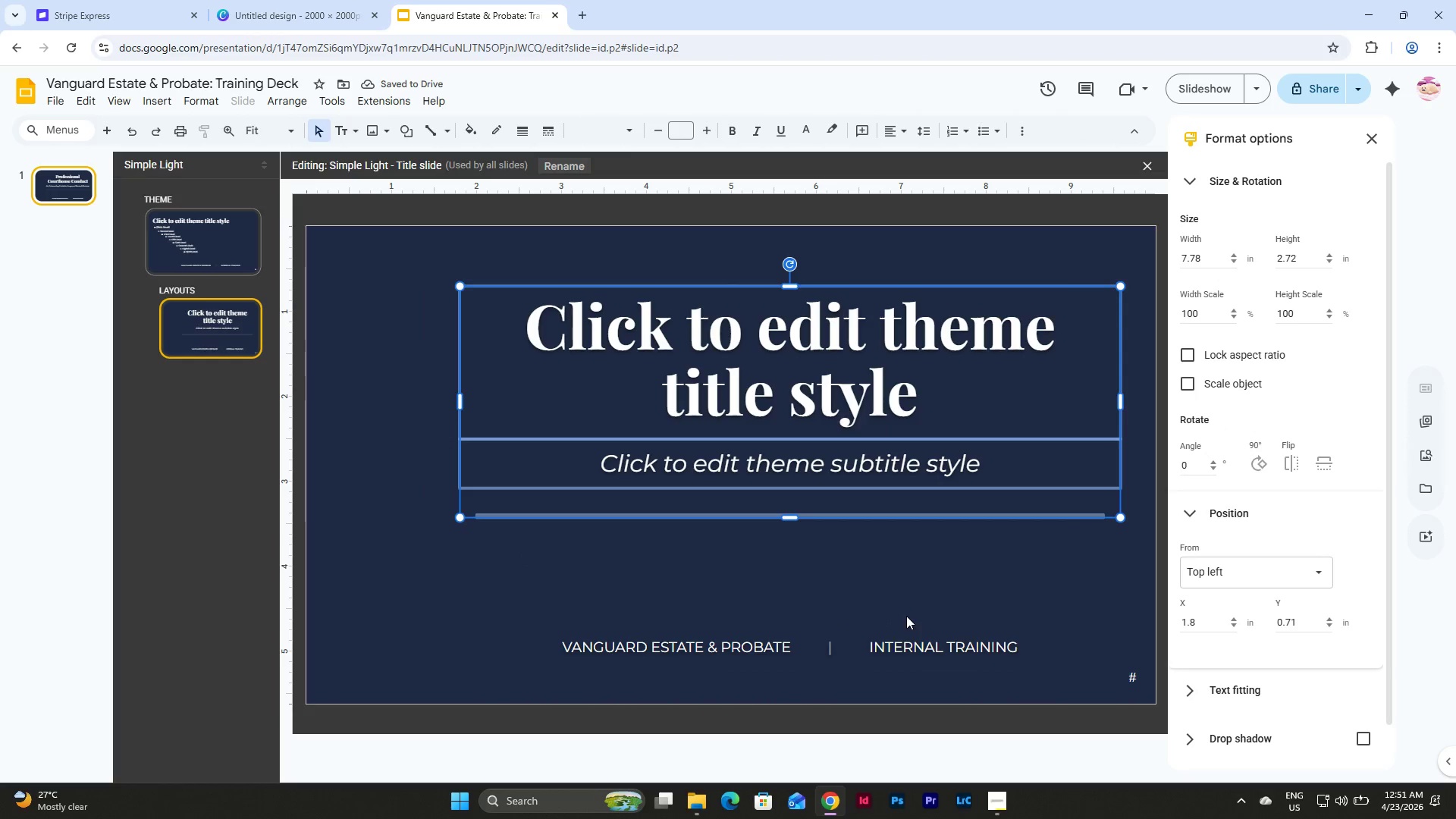 
left_click([864, 649])
 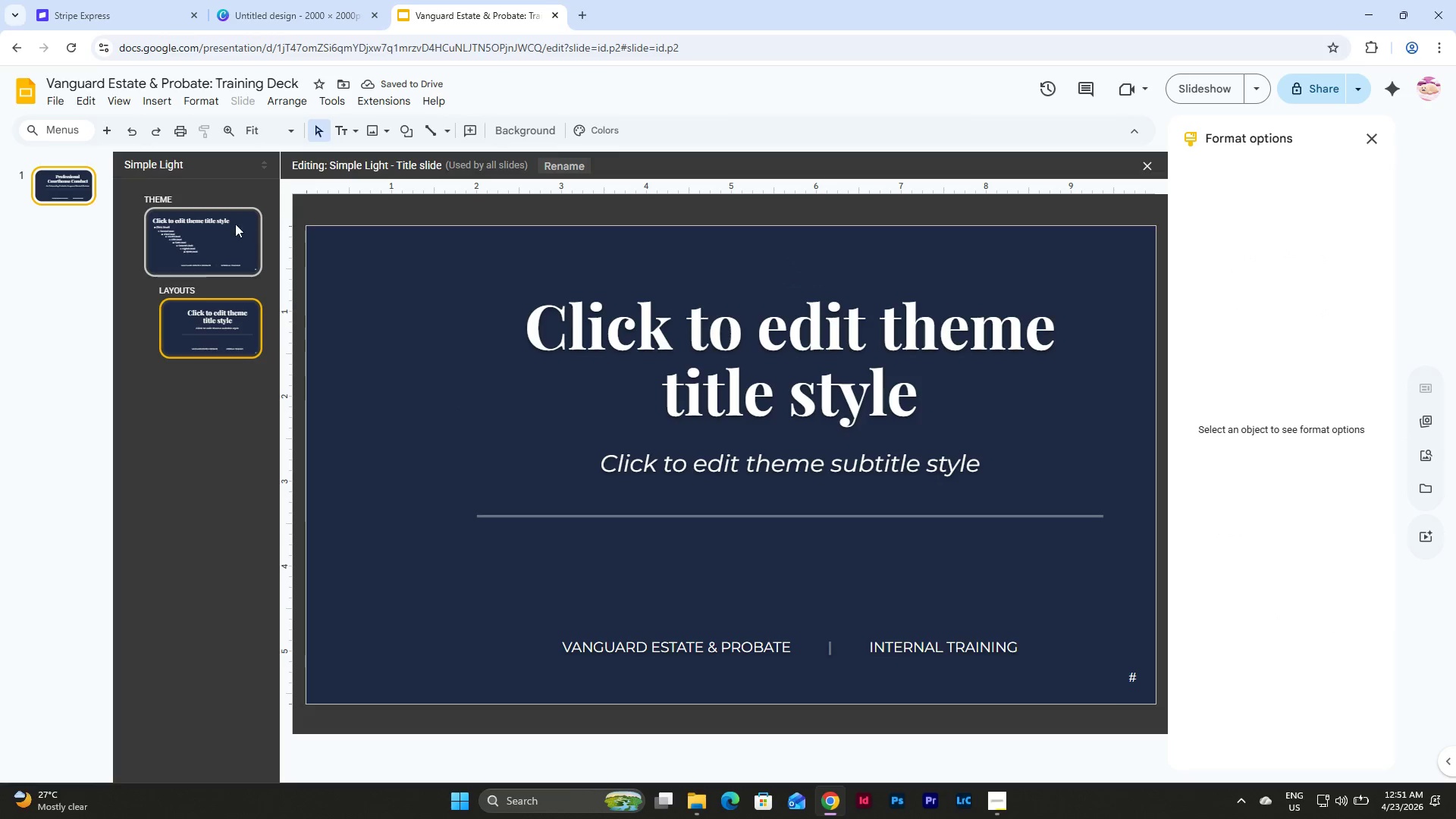 
left_click([199, 245])
 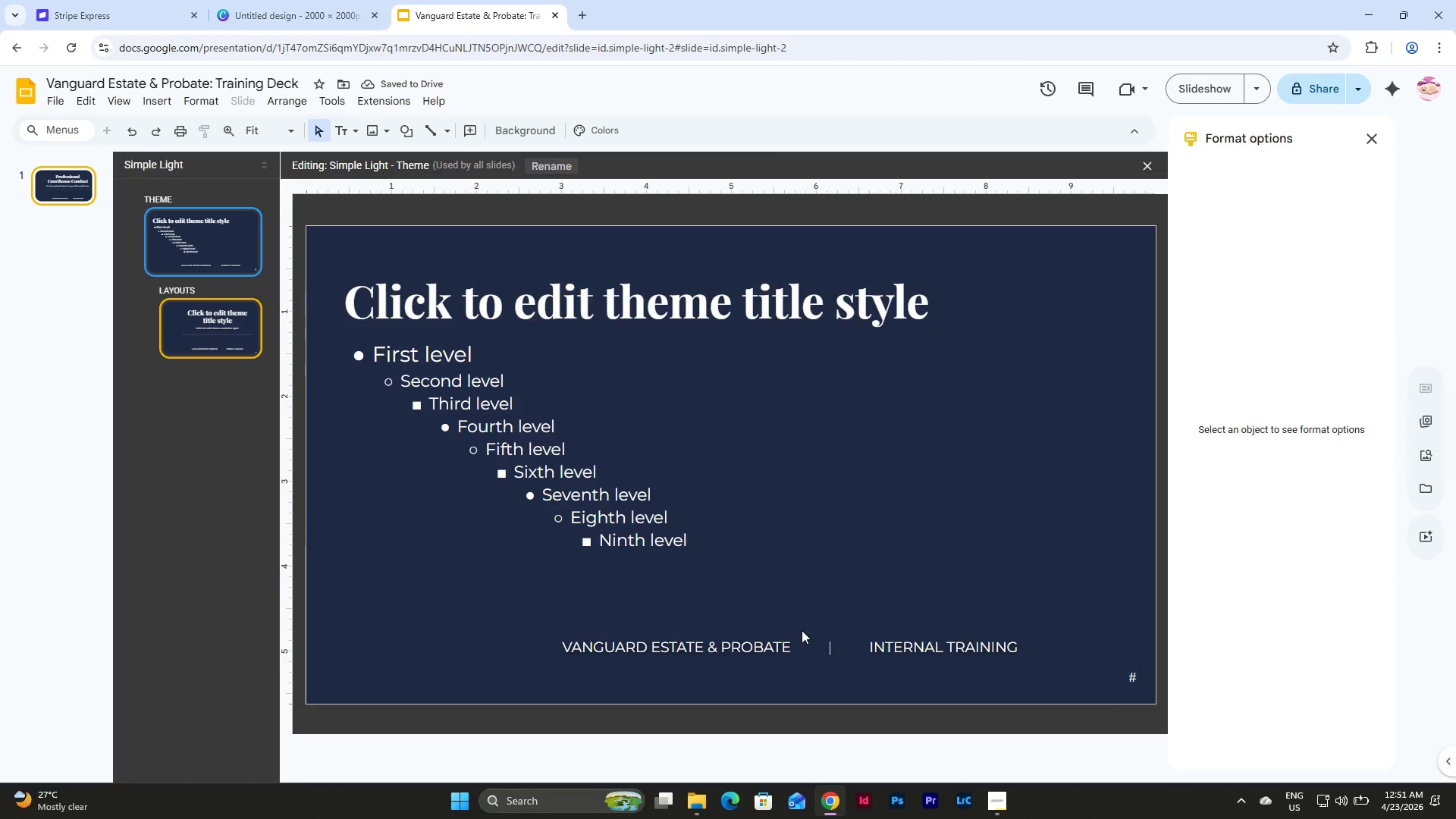 
left_click([802, 634])
 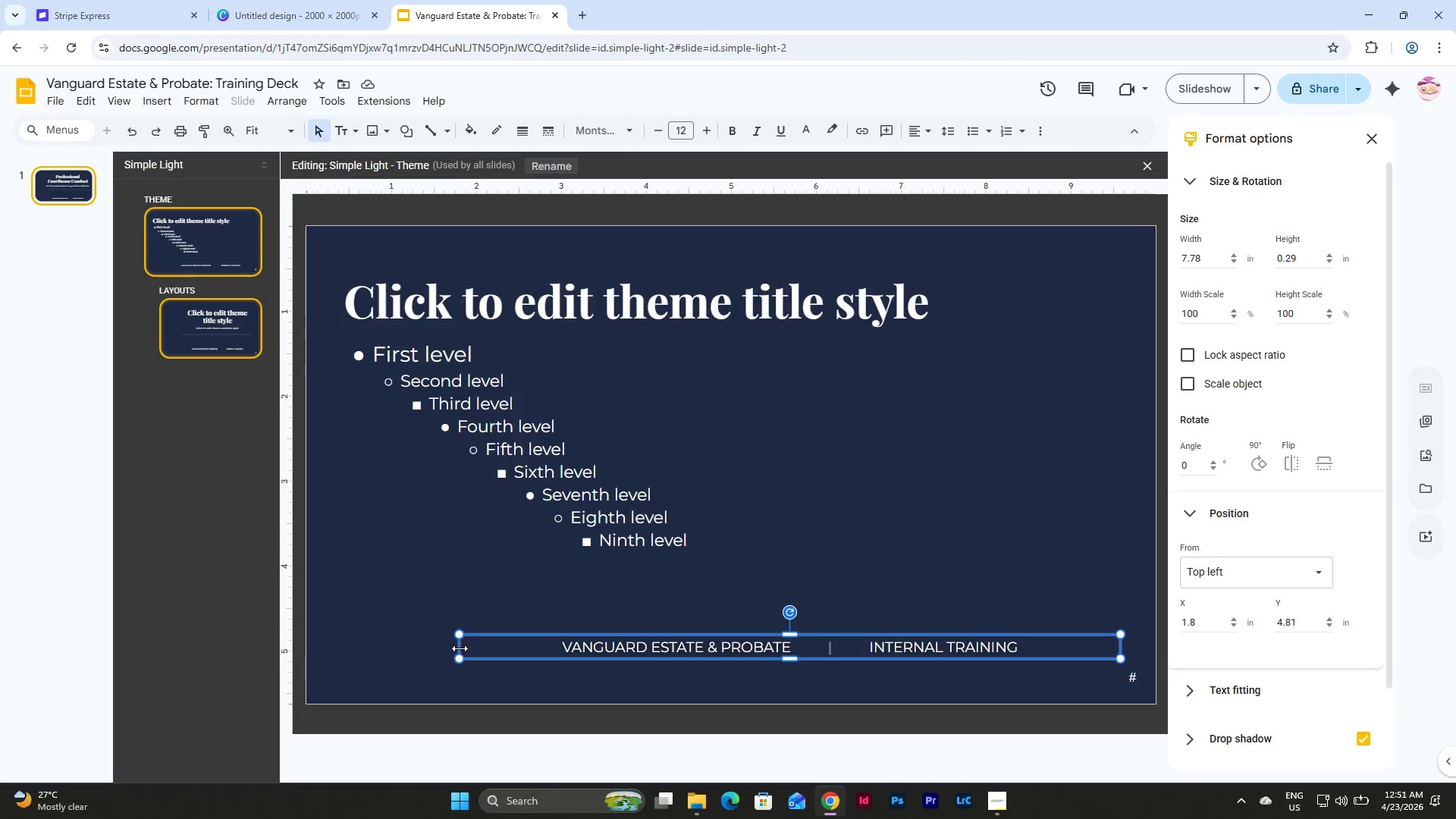 
left_click_drag(start_coordinate=[460, 648], to_coordinate=[335, 646])
 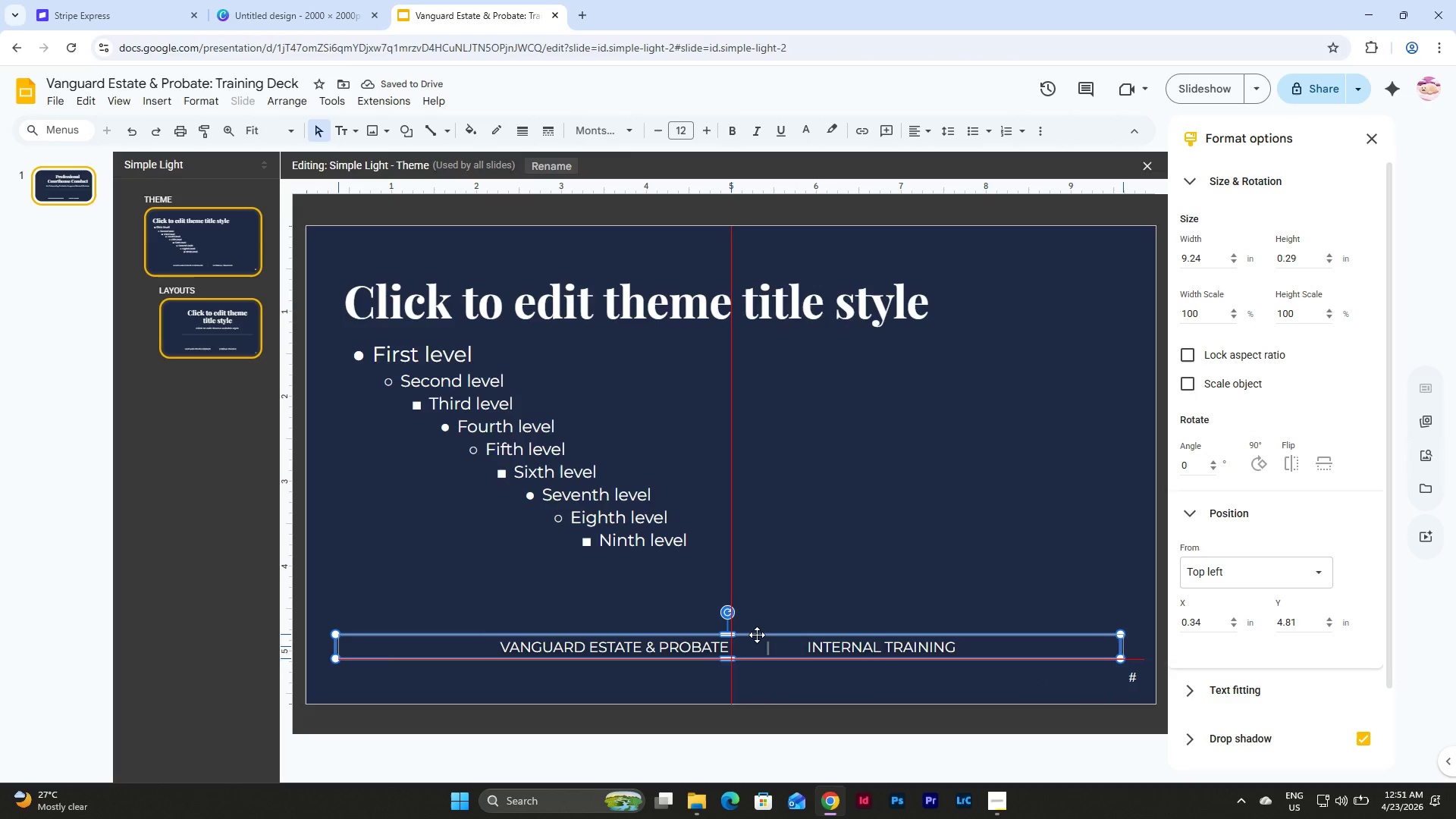 
left_click([202, 242])
 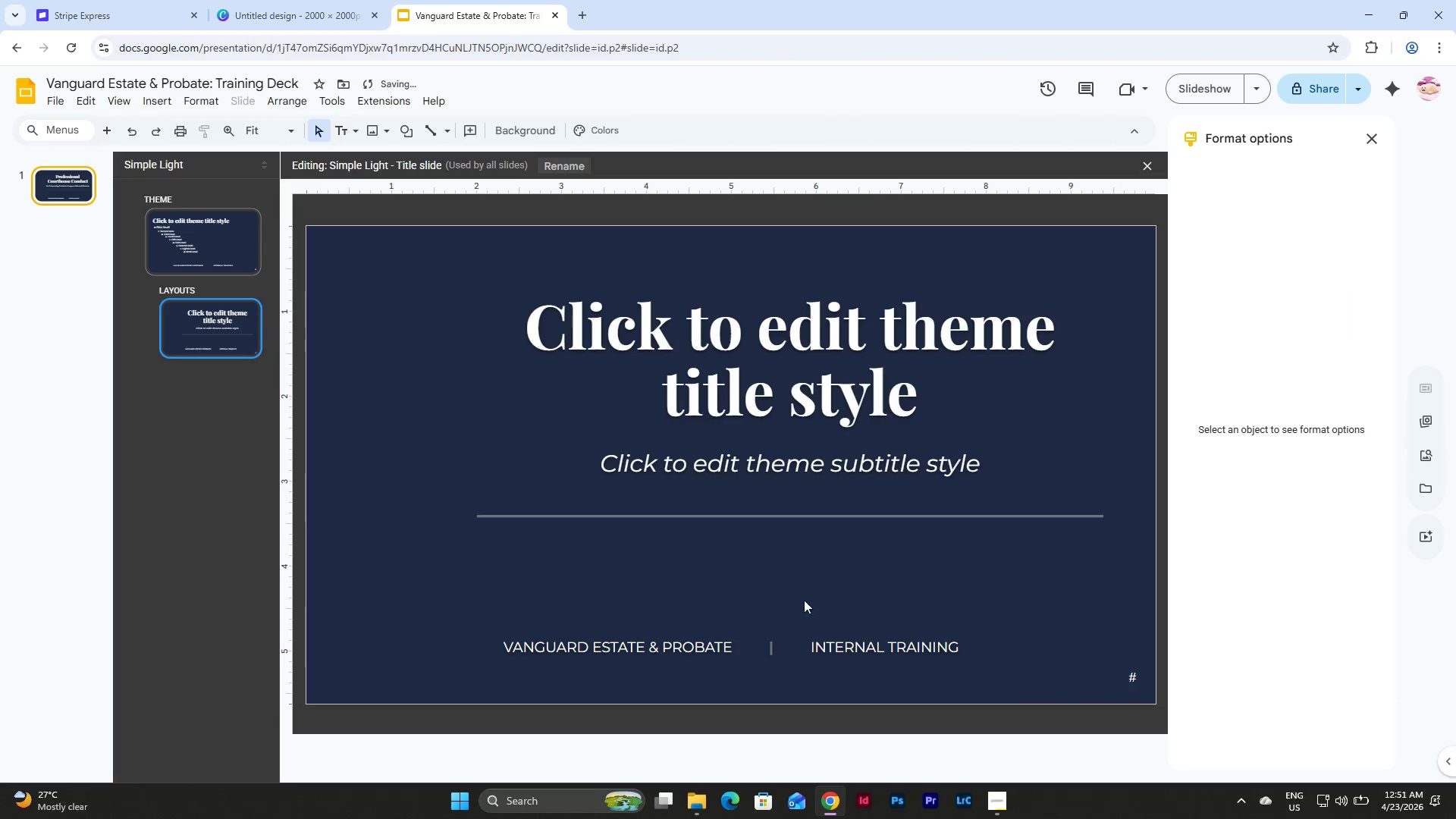 
left_click_drag(start_coordinate=[1091, 581], to_coordinate=[451, 273])
 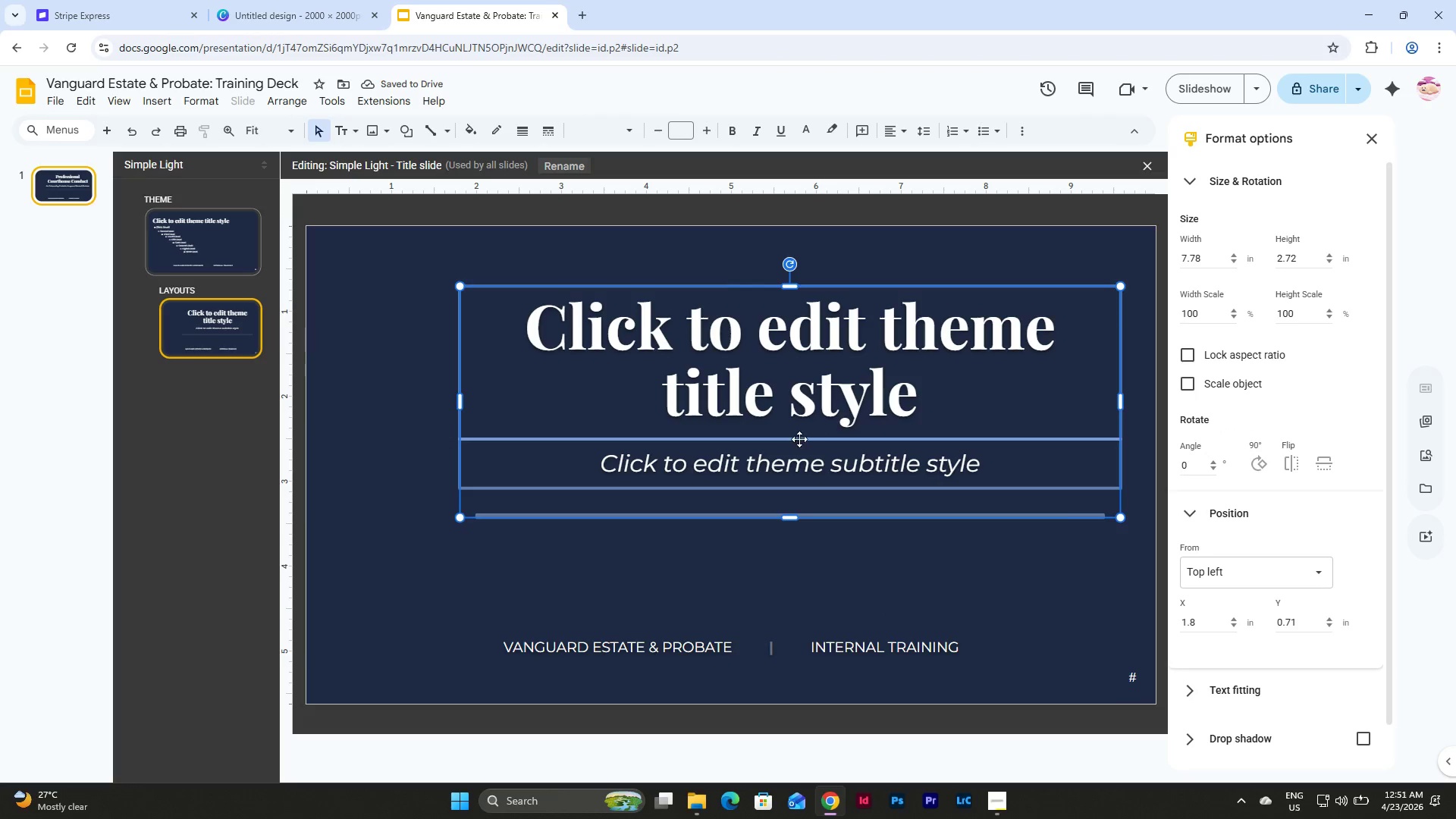 
left_click_drag(start_coordinate=[797, 439], to_coordinate=[741, 439])
 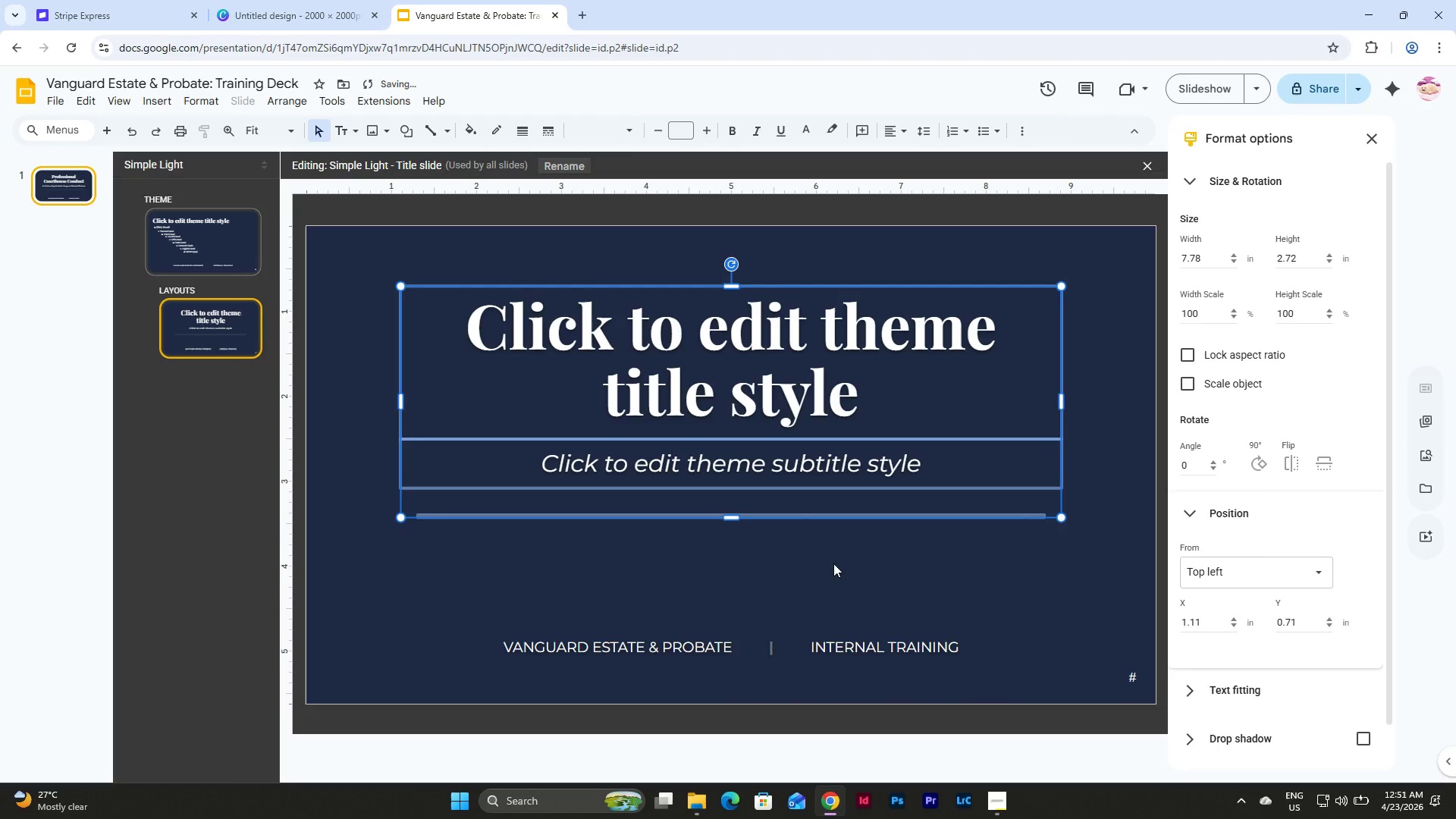 
left_click([833, 563])
 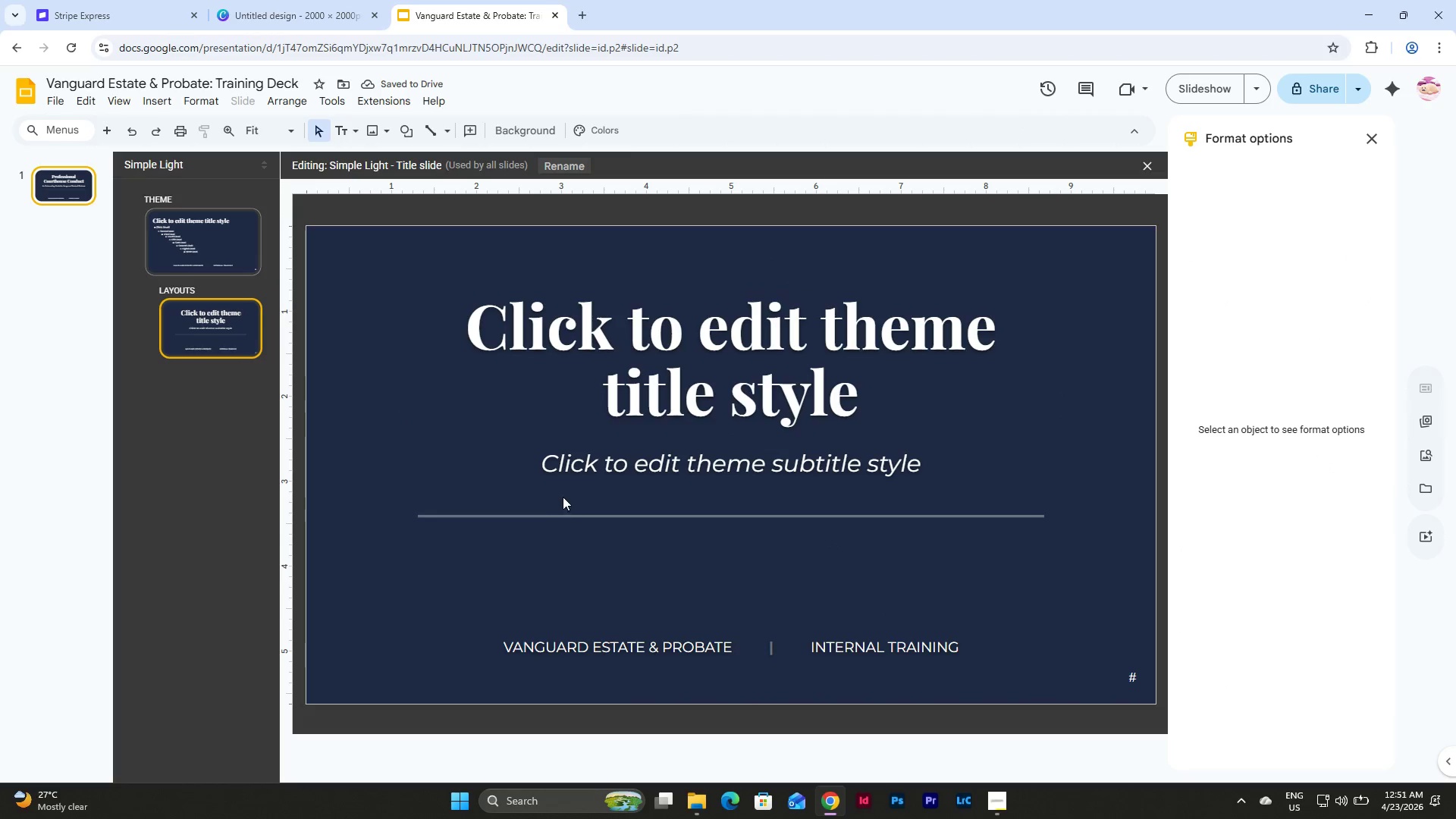 
left_click([199, 240])
 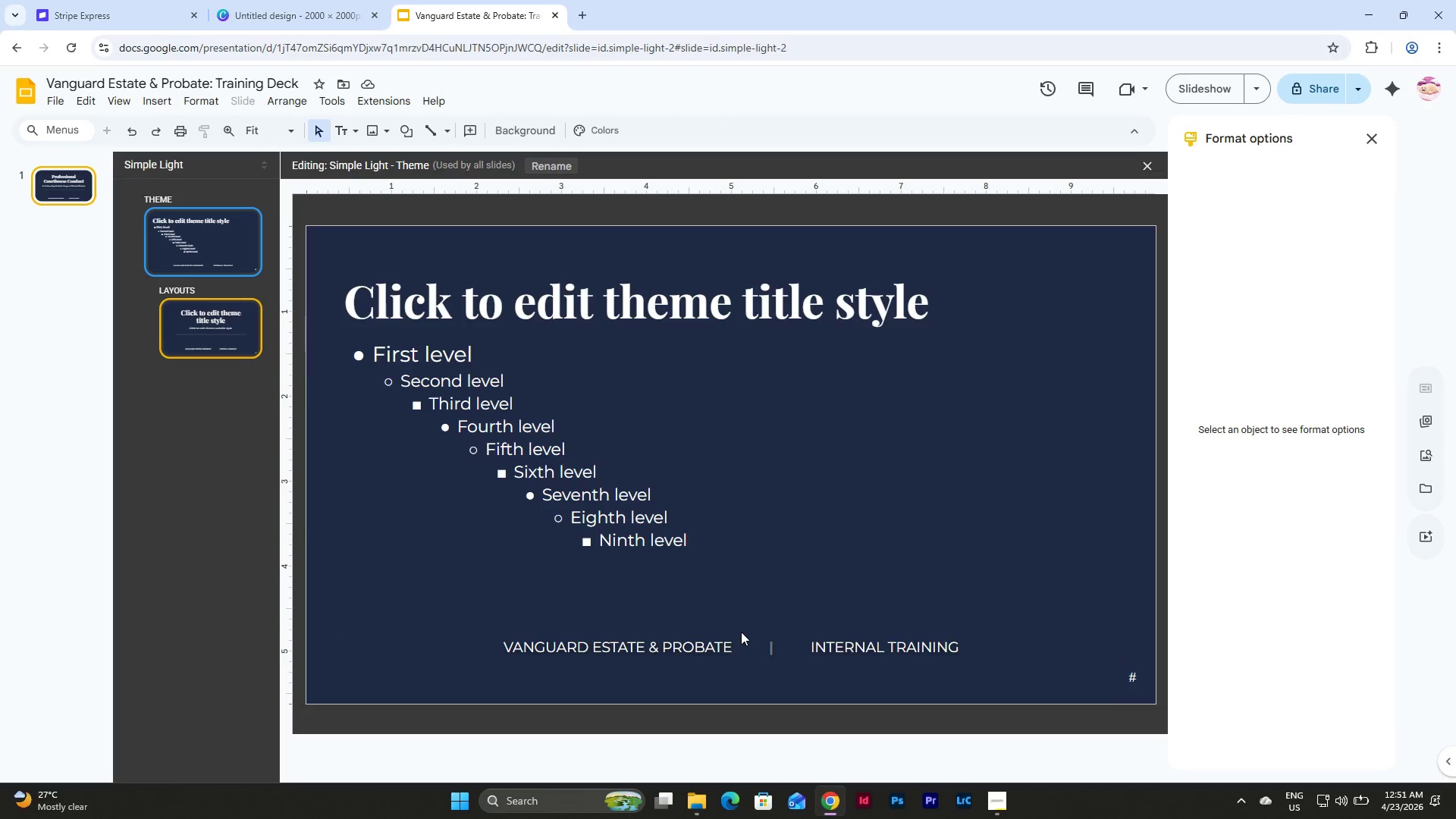 
left_click([741, 635])
 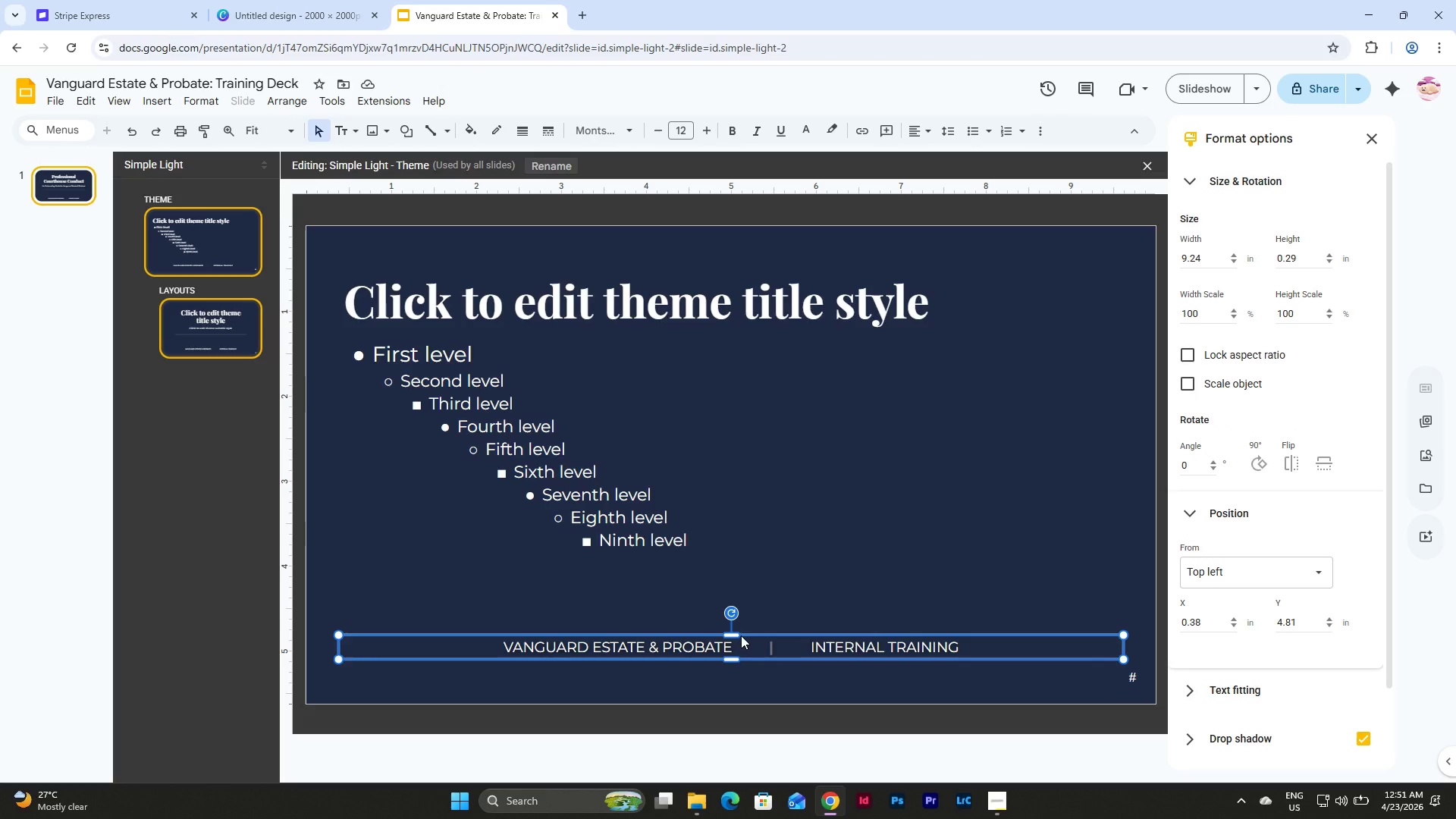 
key(Control+C)
 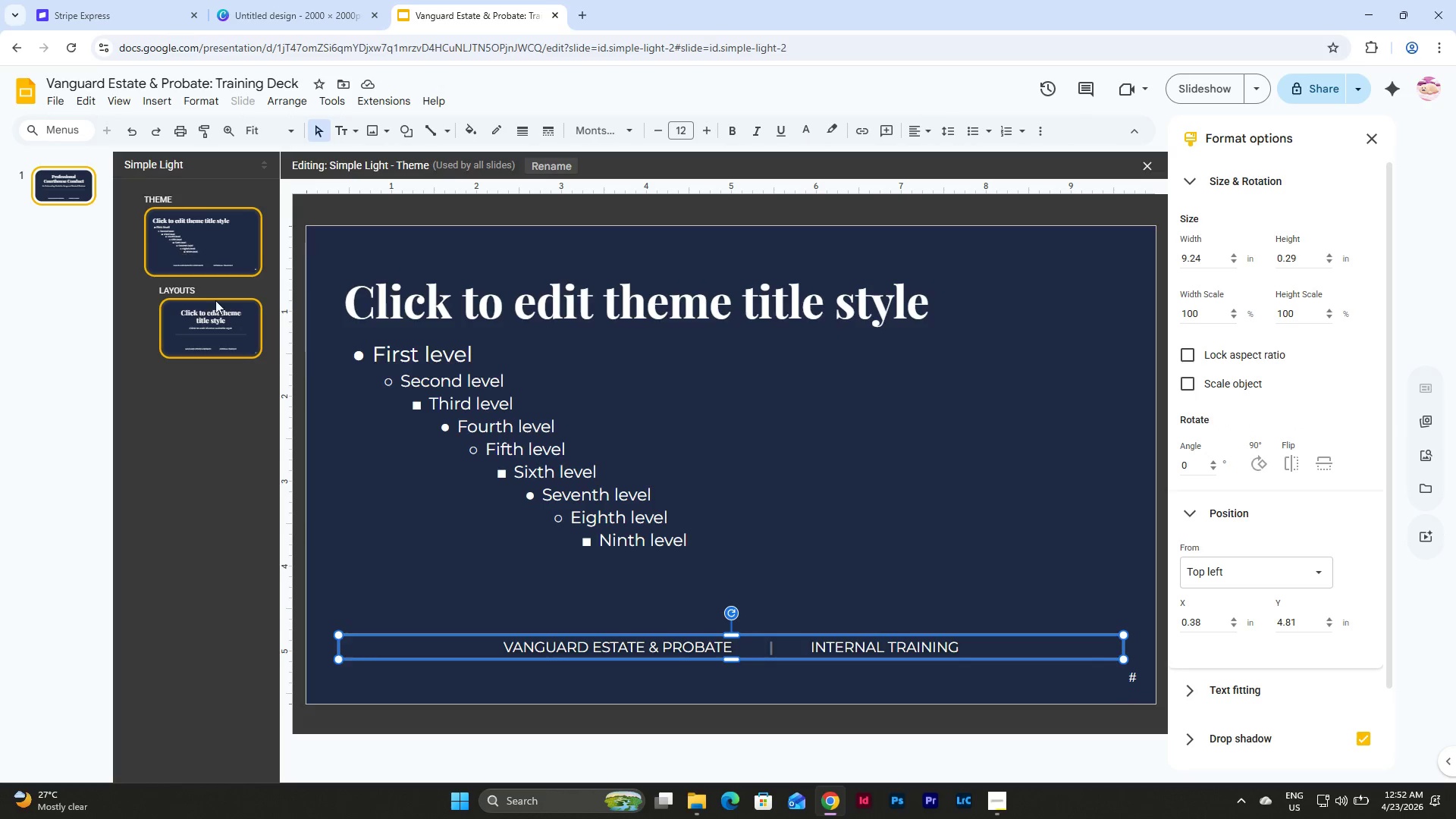 
left_click([232, 334])
 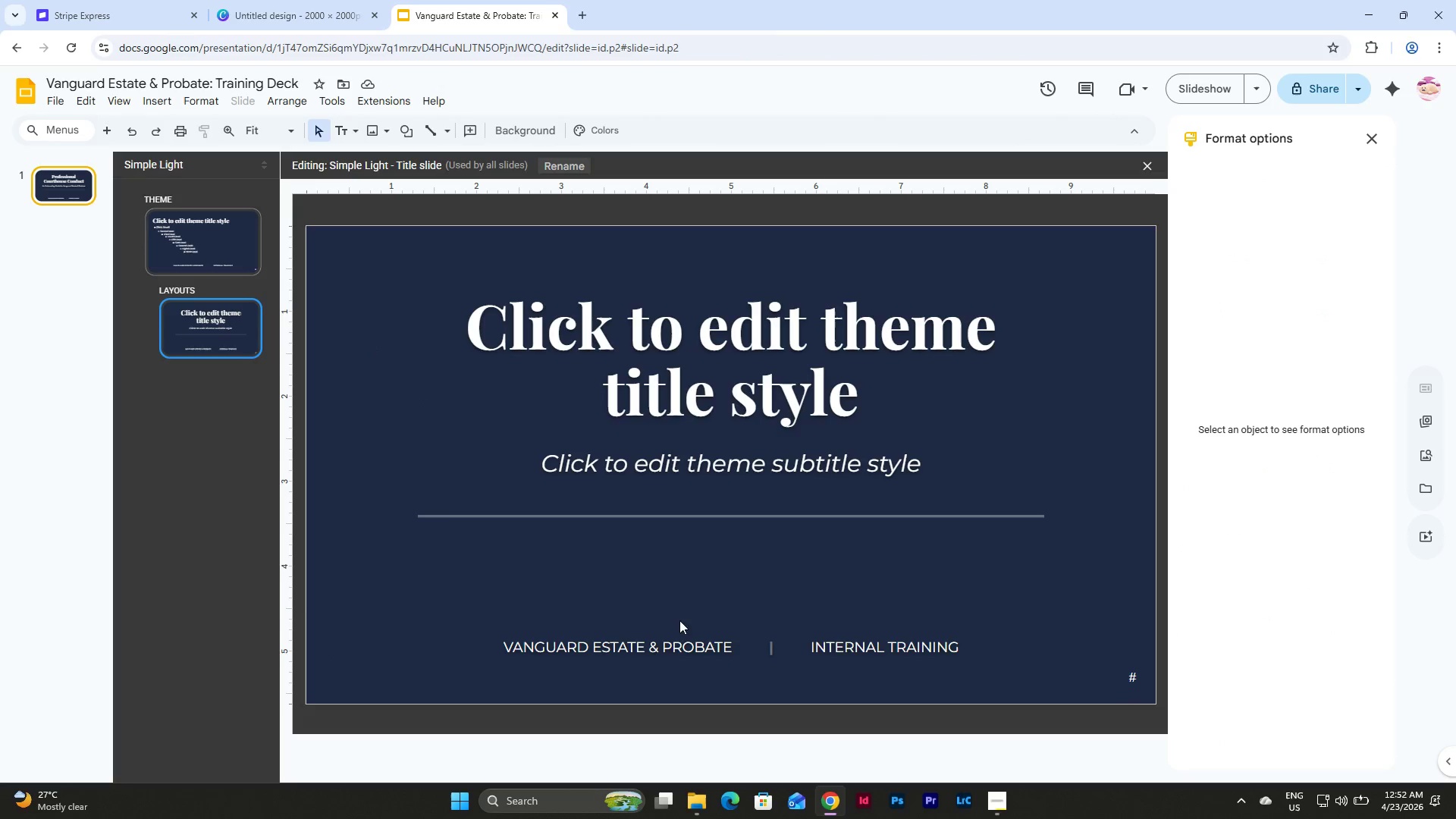 
left_click([673, 591])
 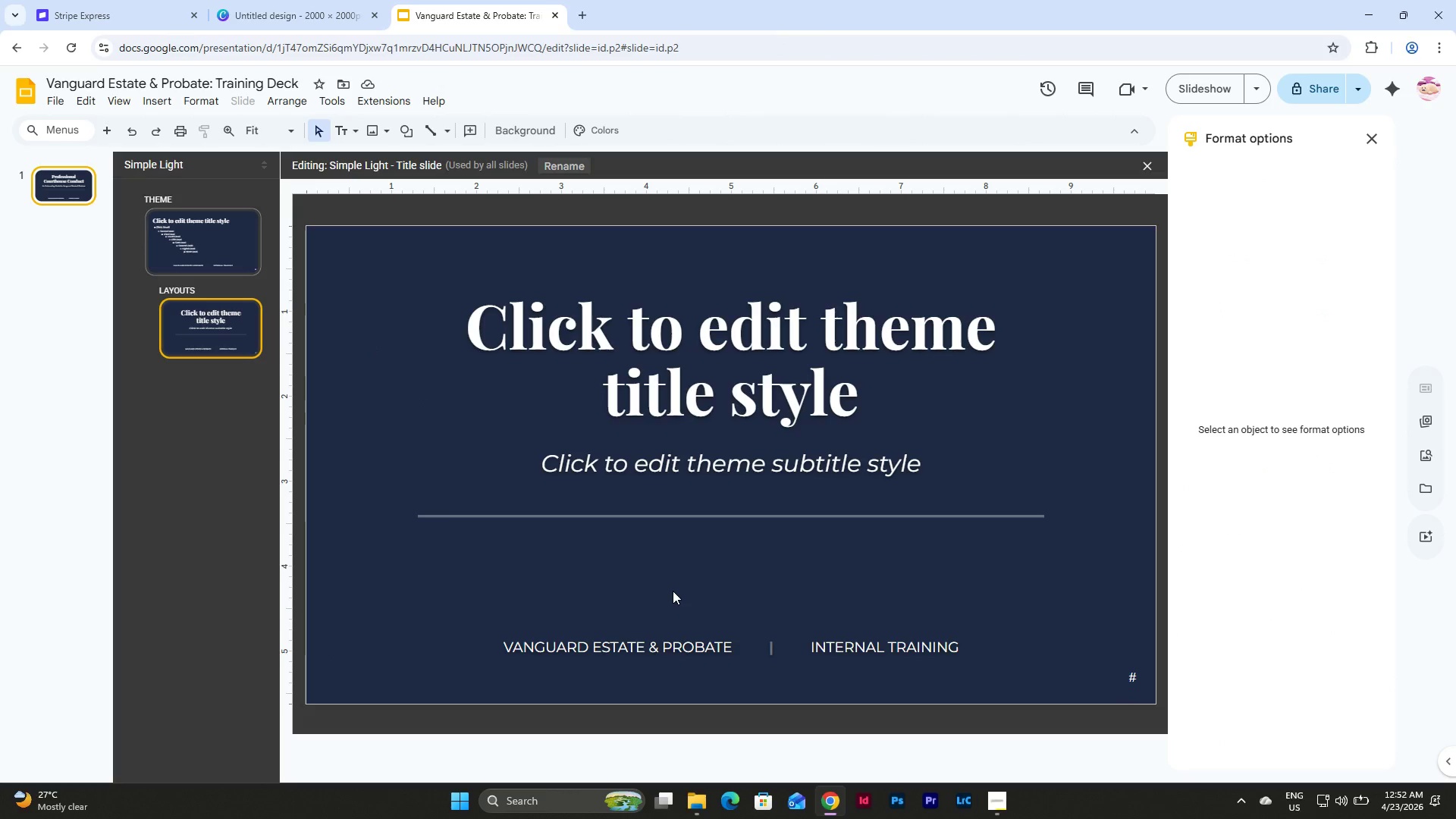 
key(Control+V)
 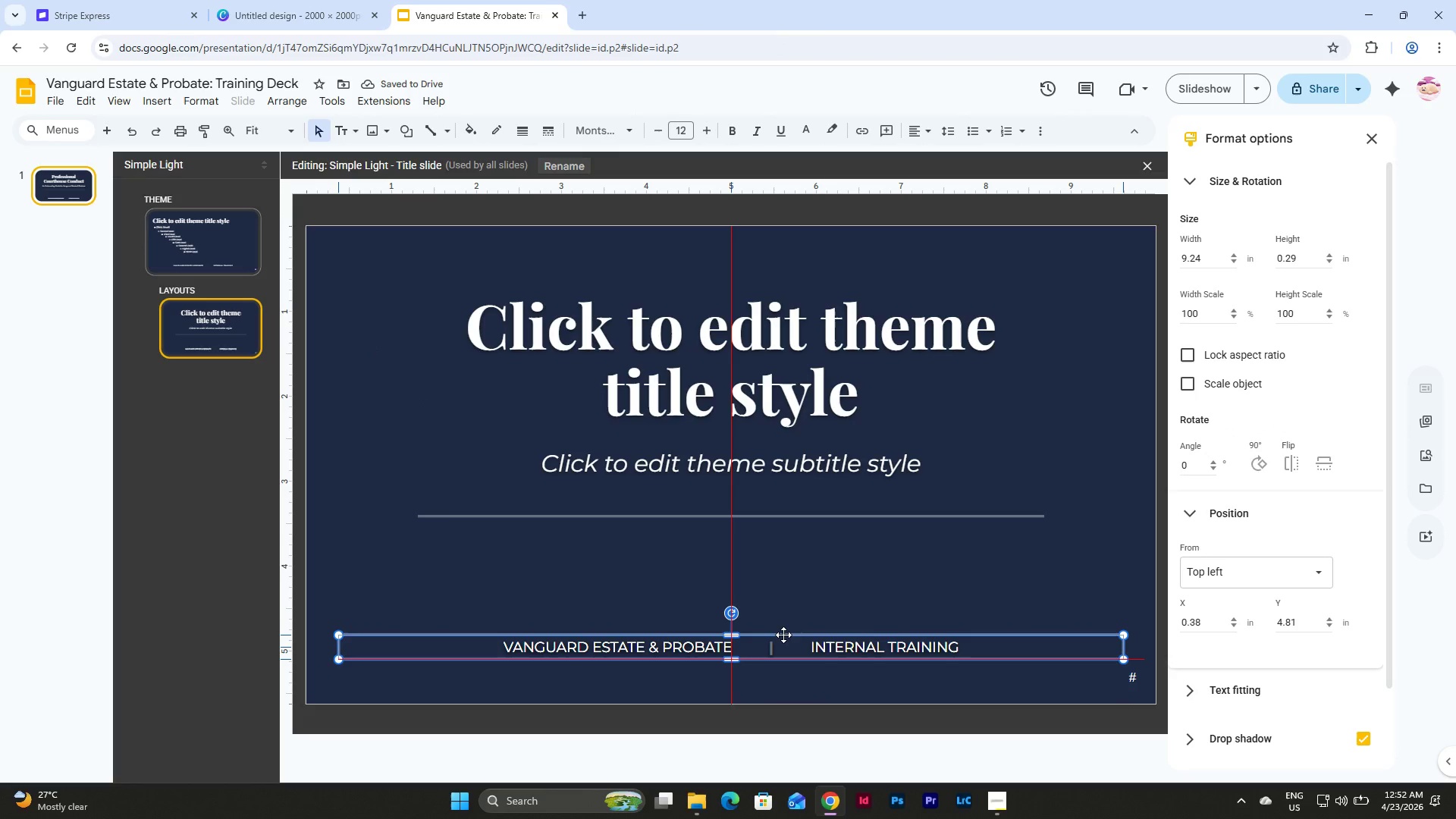 
left_click([783, 635])
 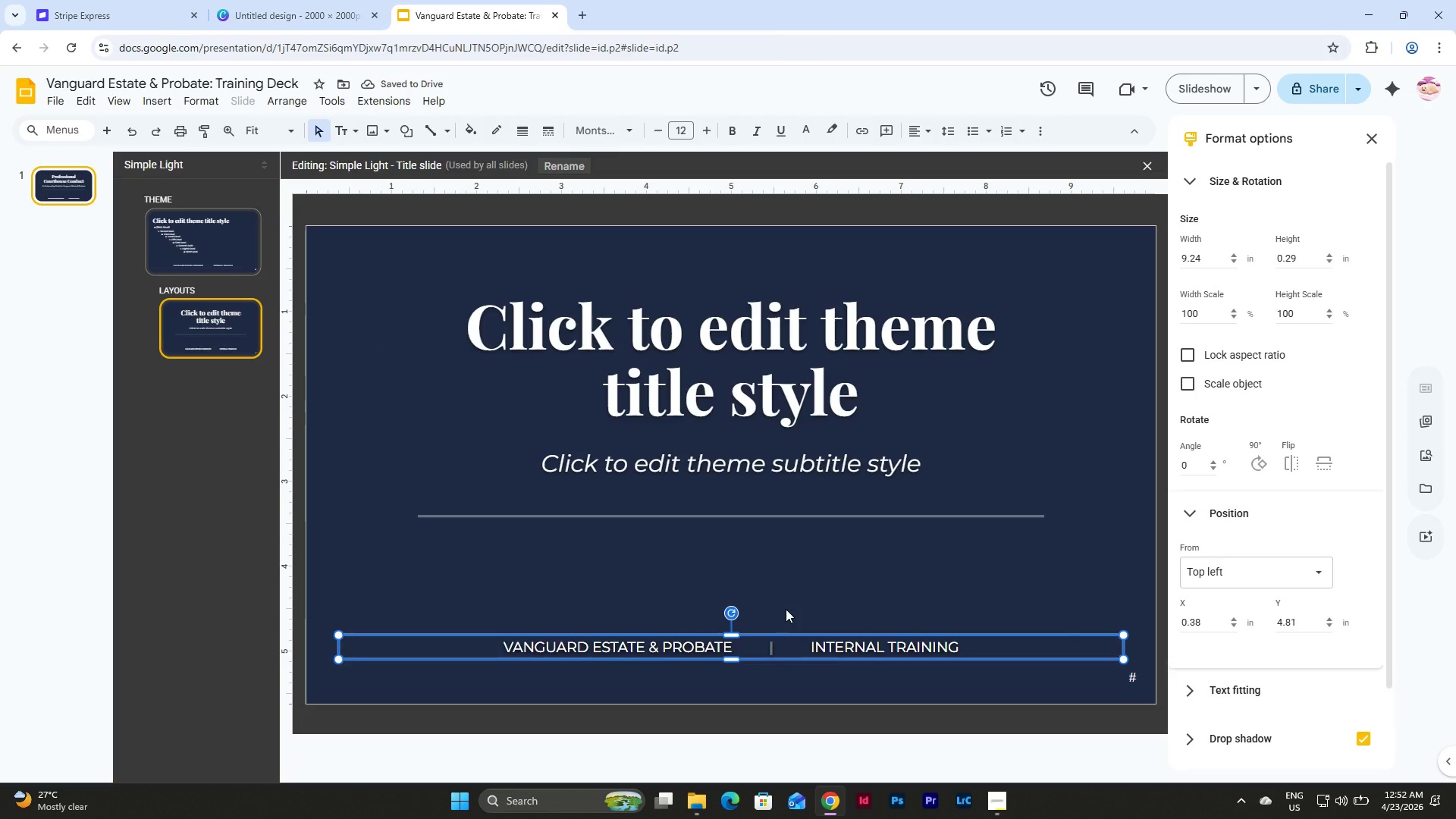 
key(Backspace)
 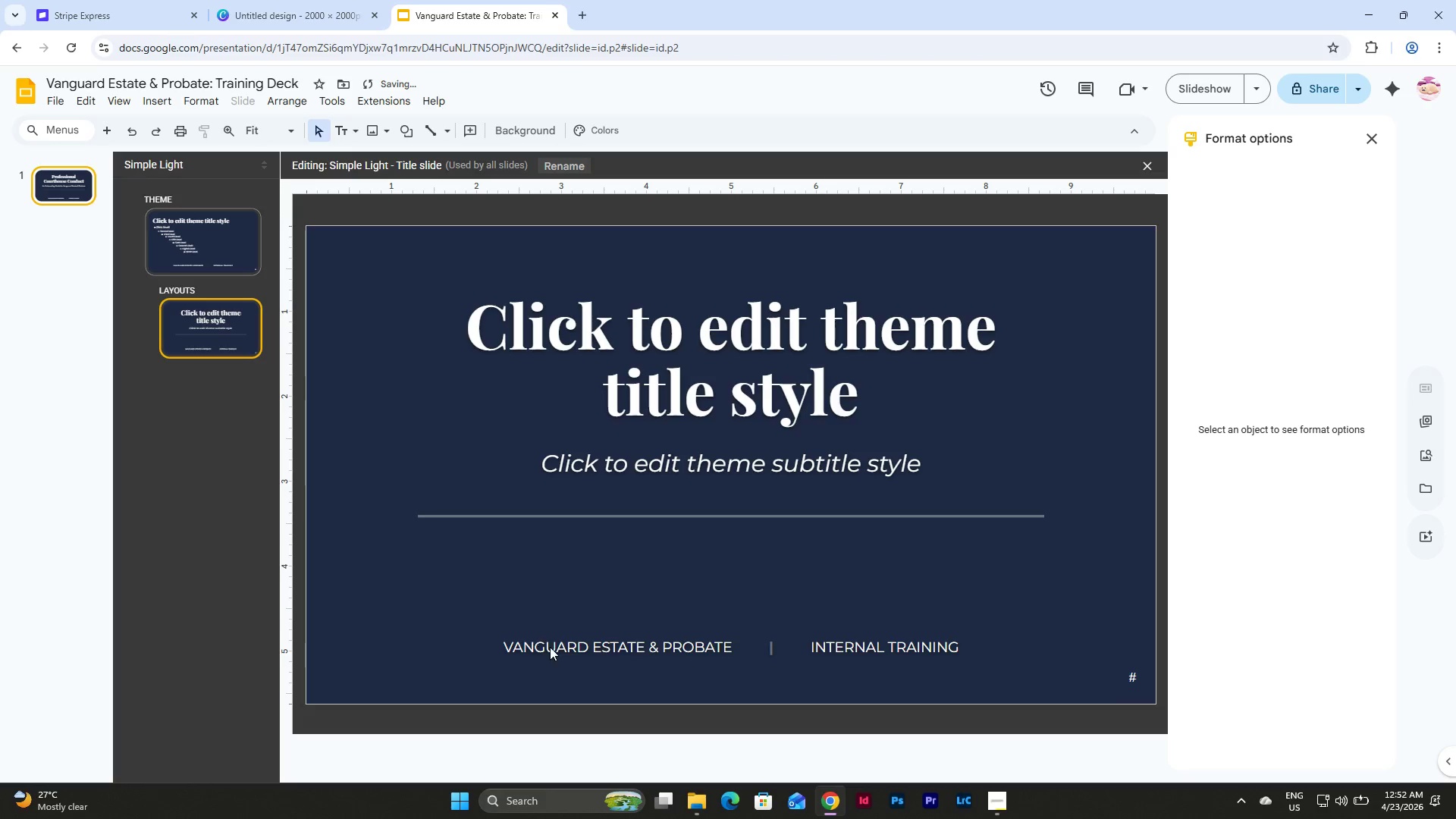 
left_click([629, 642])
 